 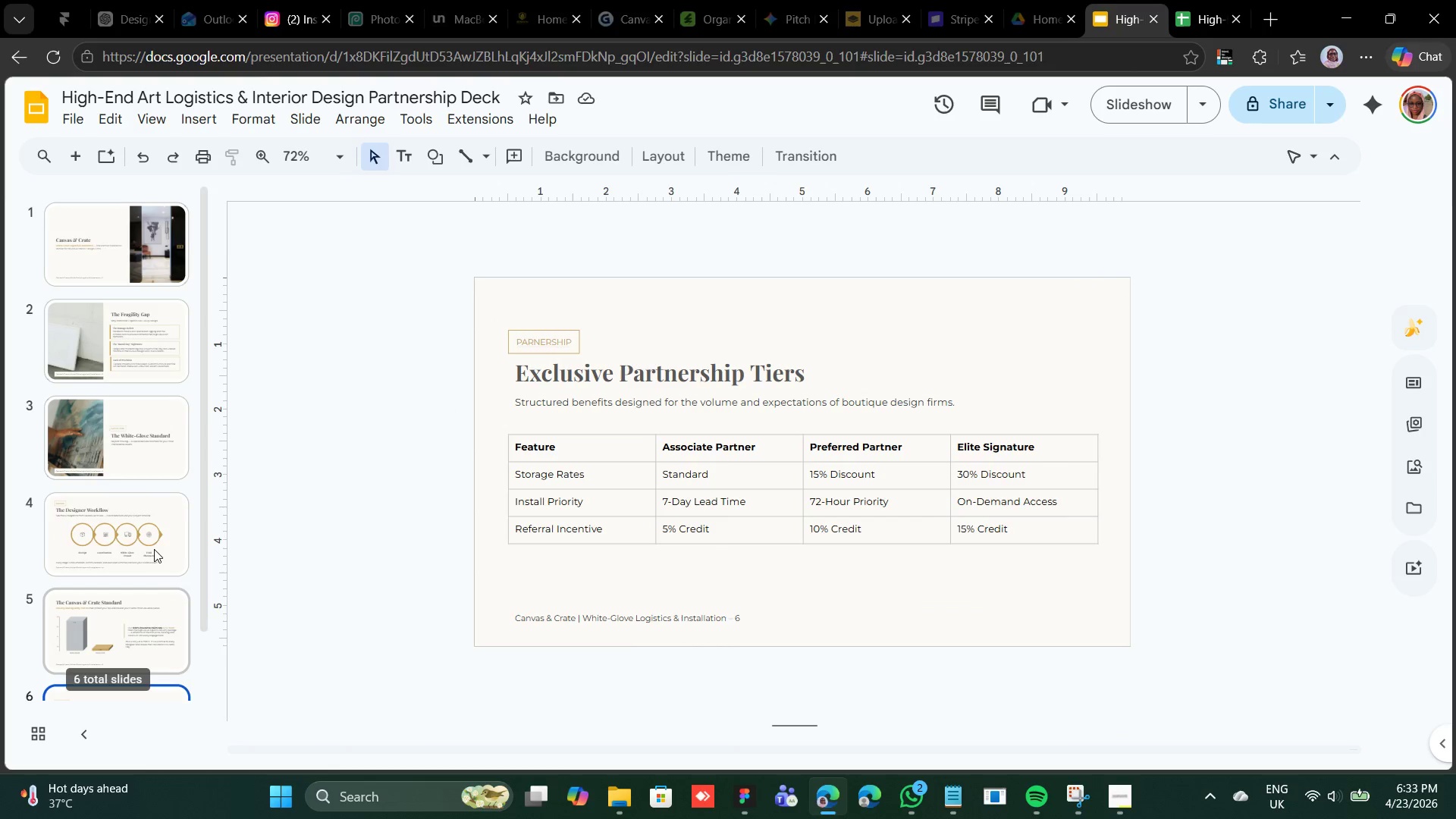 
scroll: coordinate [154, 548], scroll_direction: down, amount: 1.0
 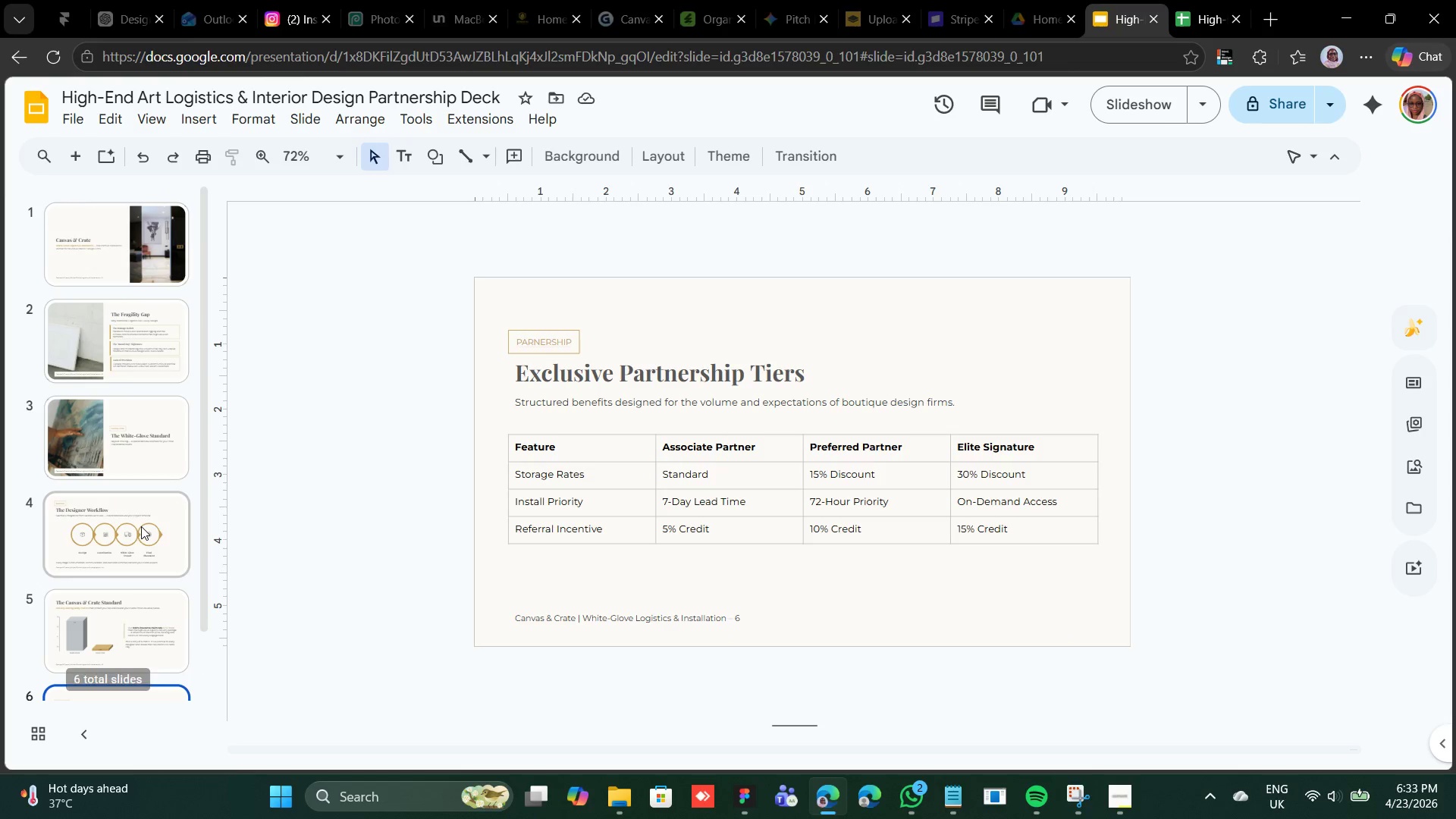 
left_click([141, 526])
 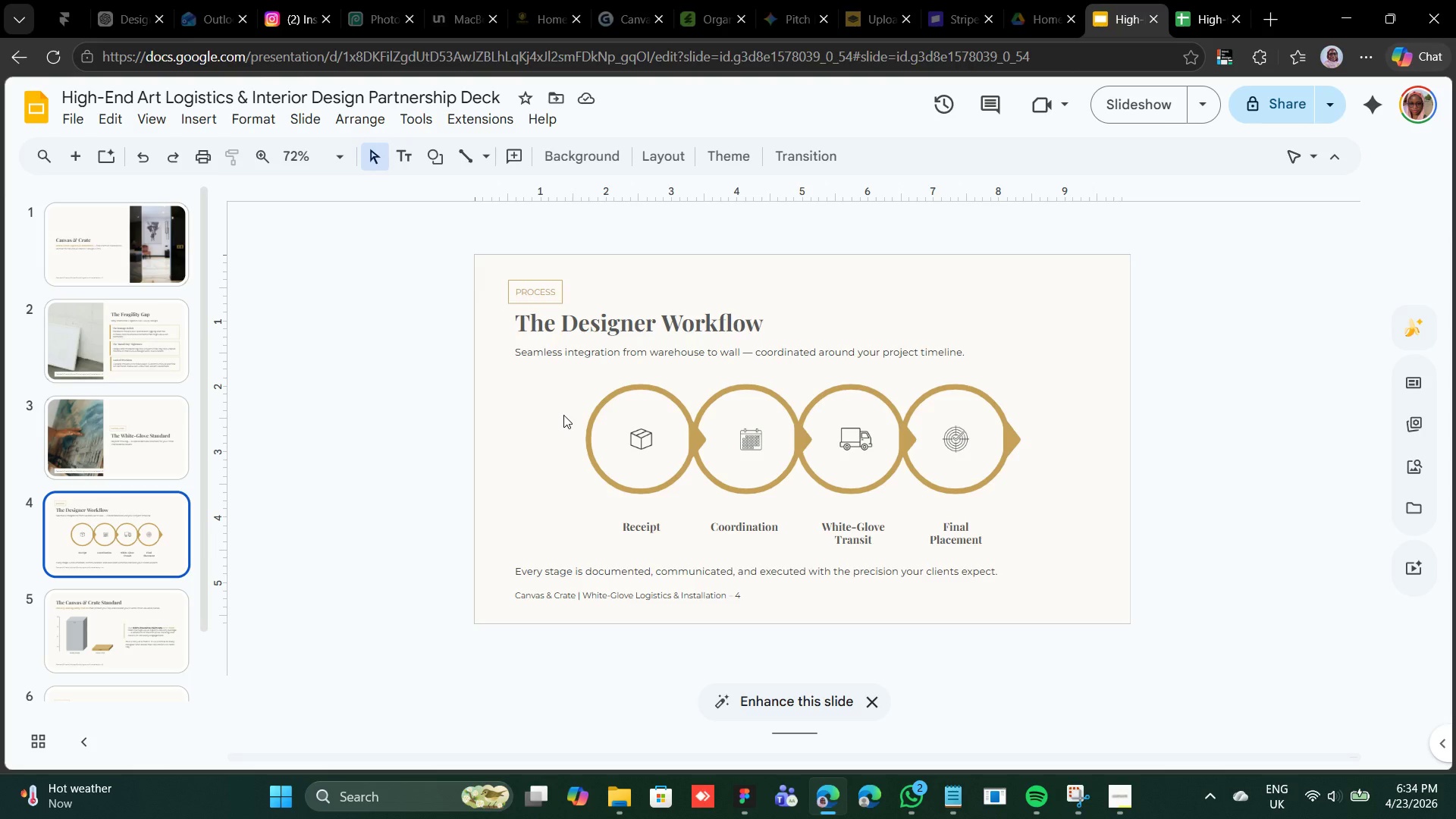 
wait(64.06)
 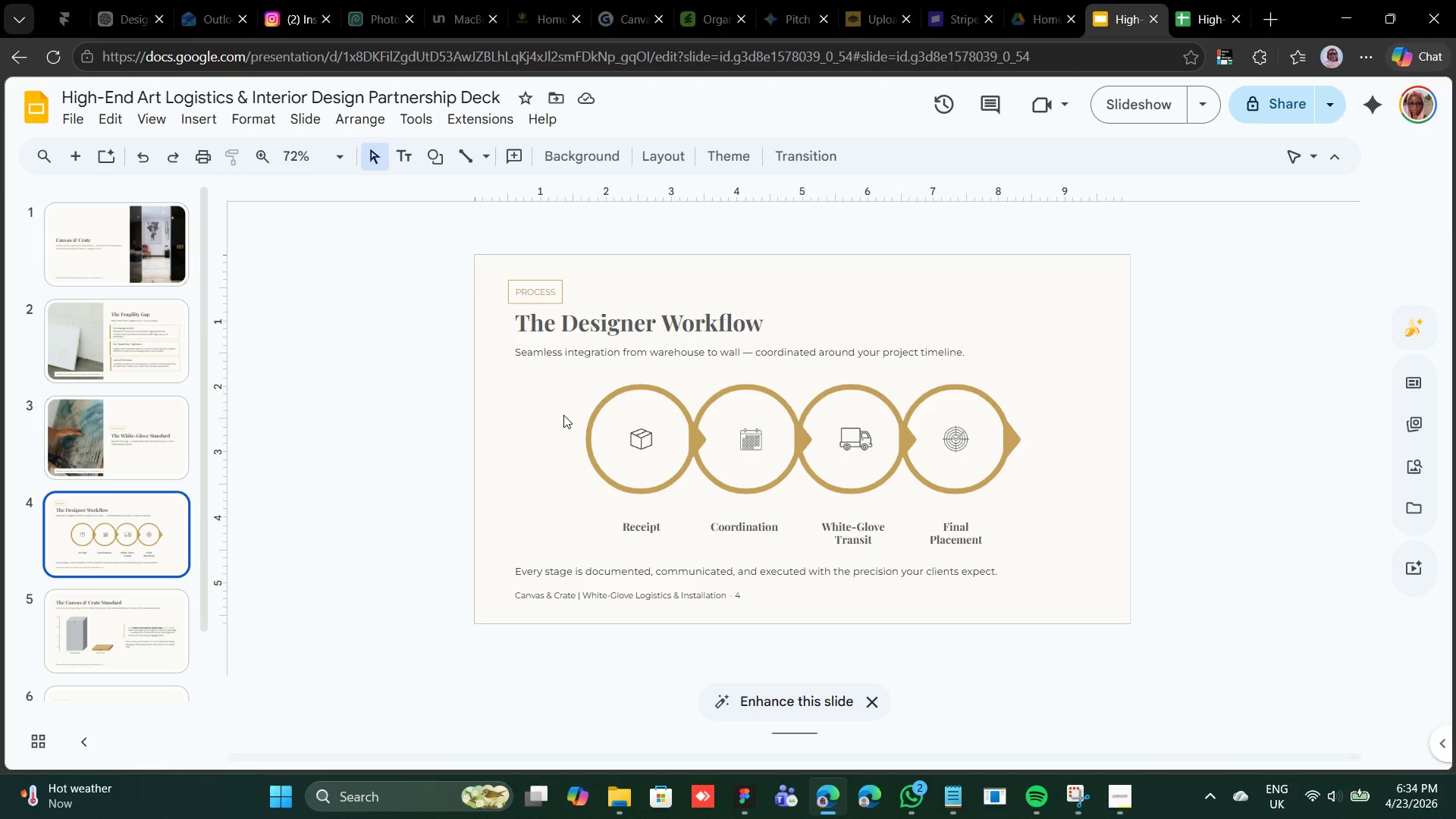 
left_click([99, 266])
 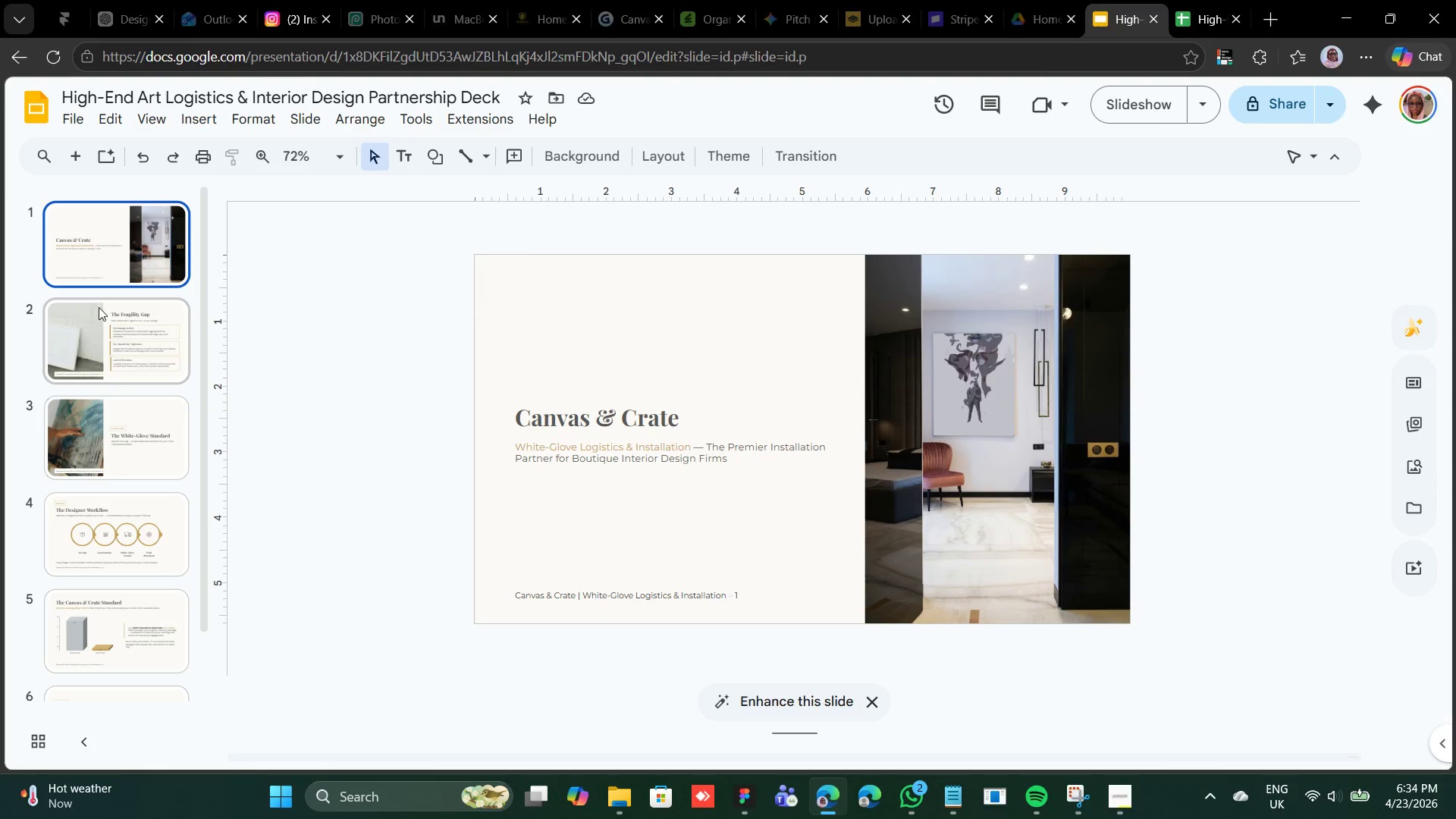 
left_click([99, 313])
 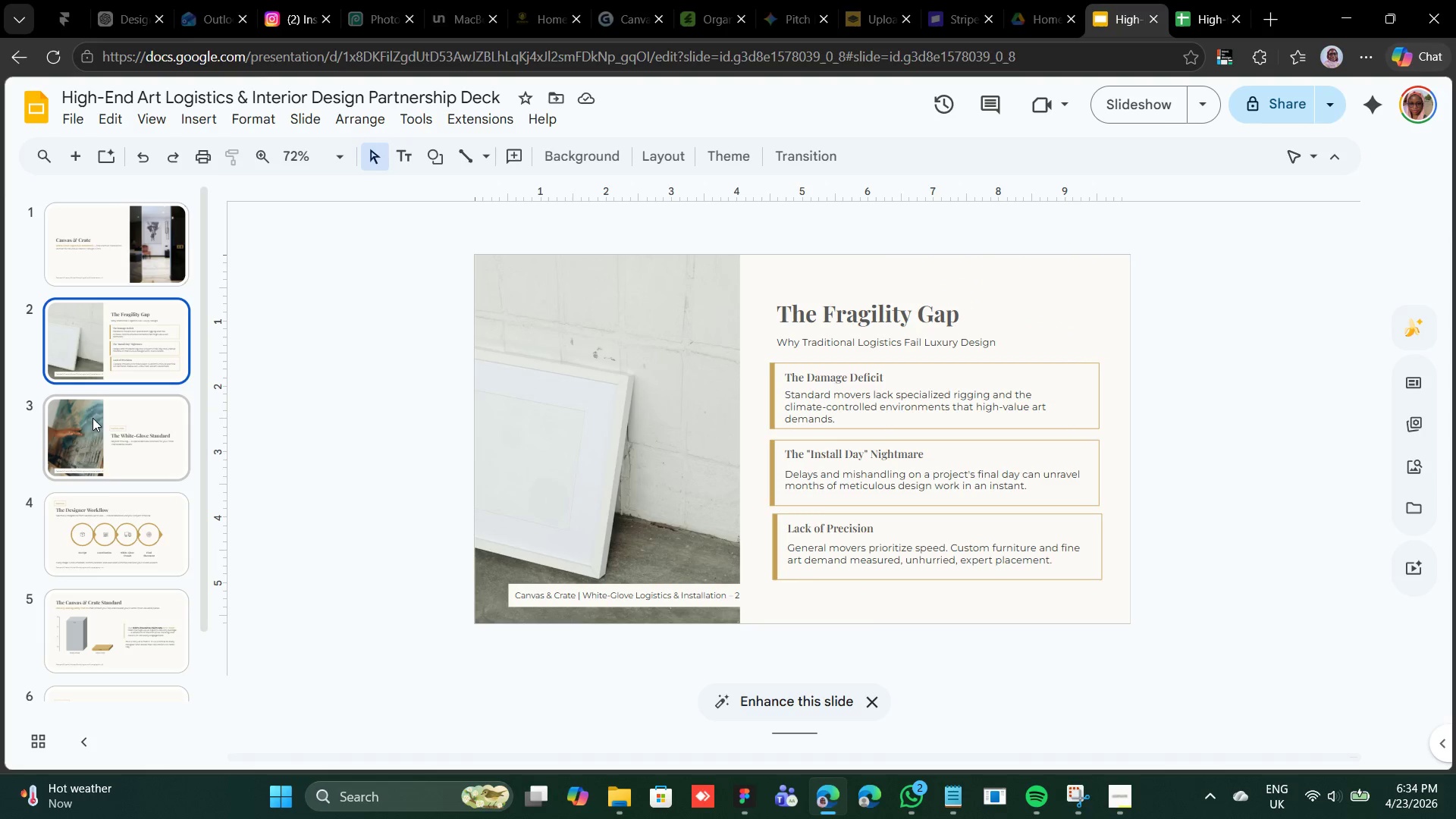 
left_click([91, 419])
 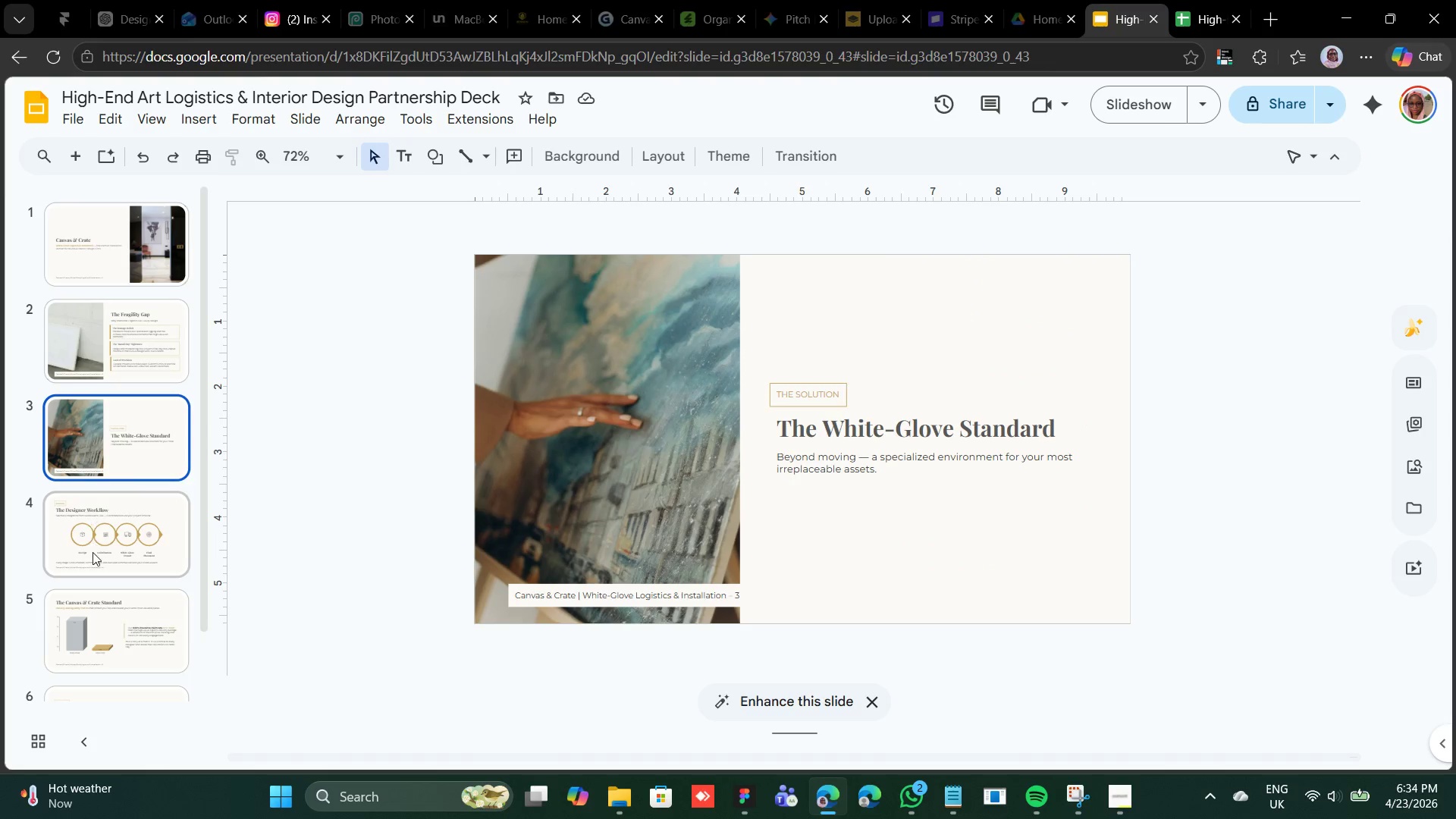 
left_click([93, 552])
 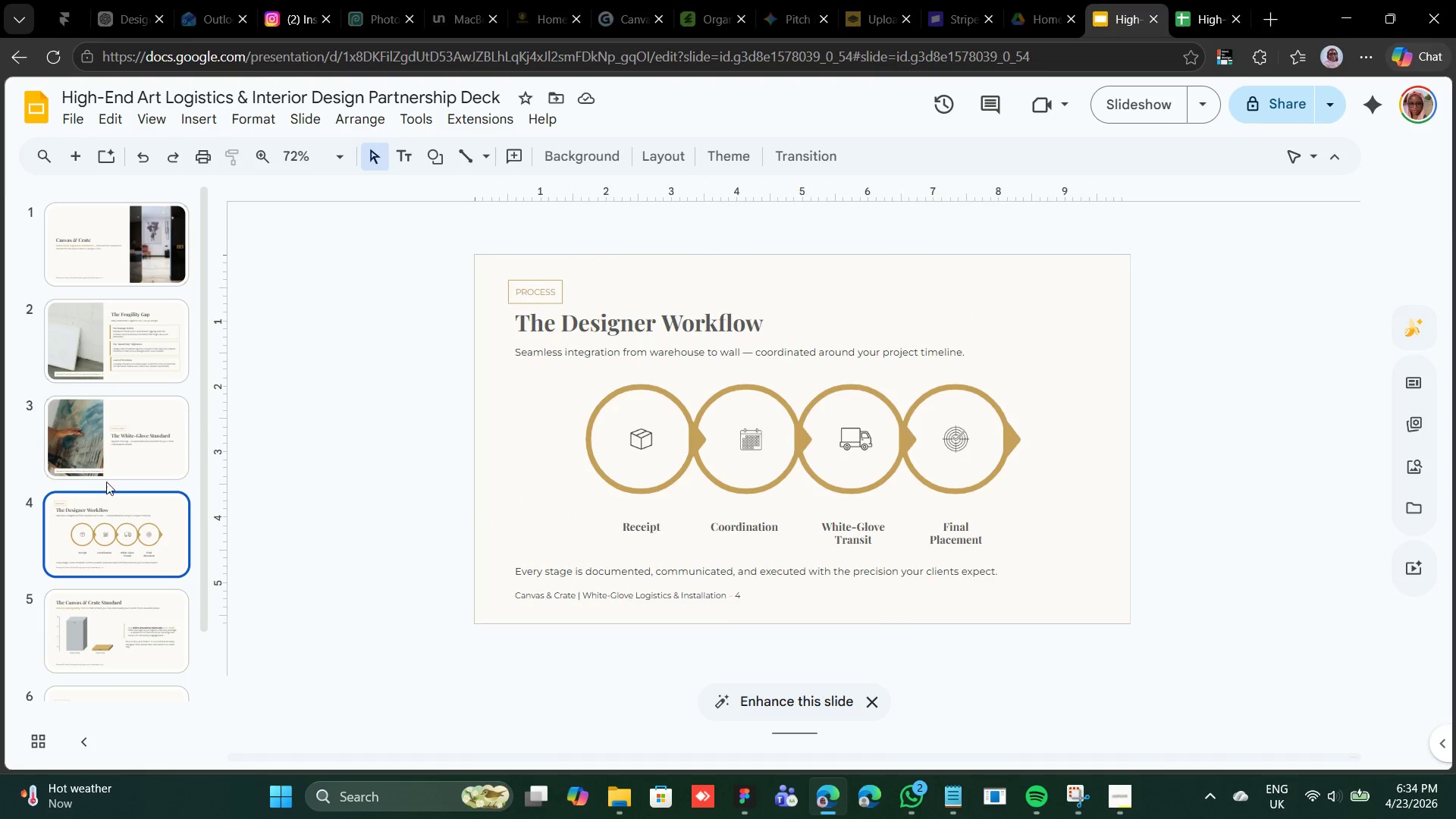 
scroll: coordinate [107, 480], scroll_direction: none, amount: 0.0
 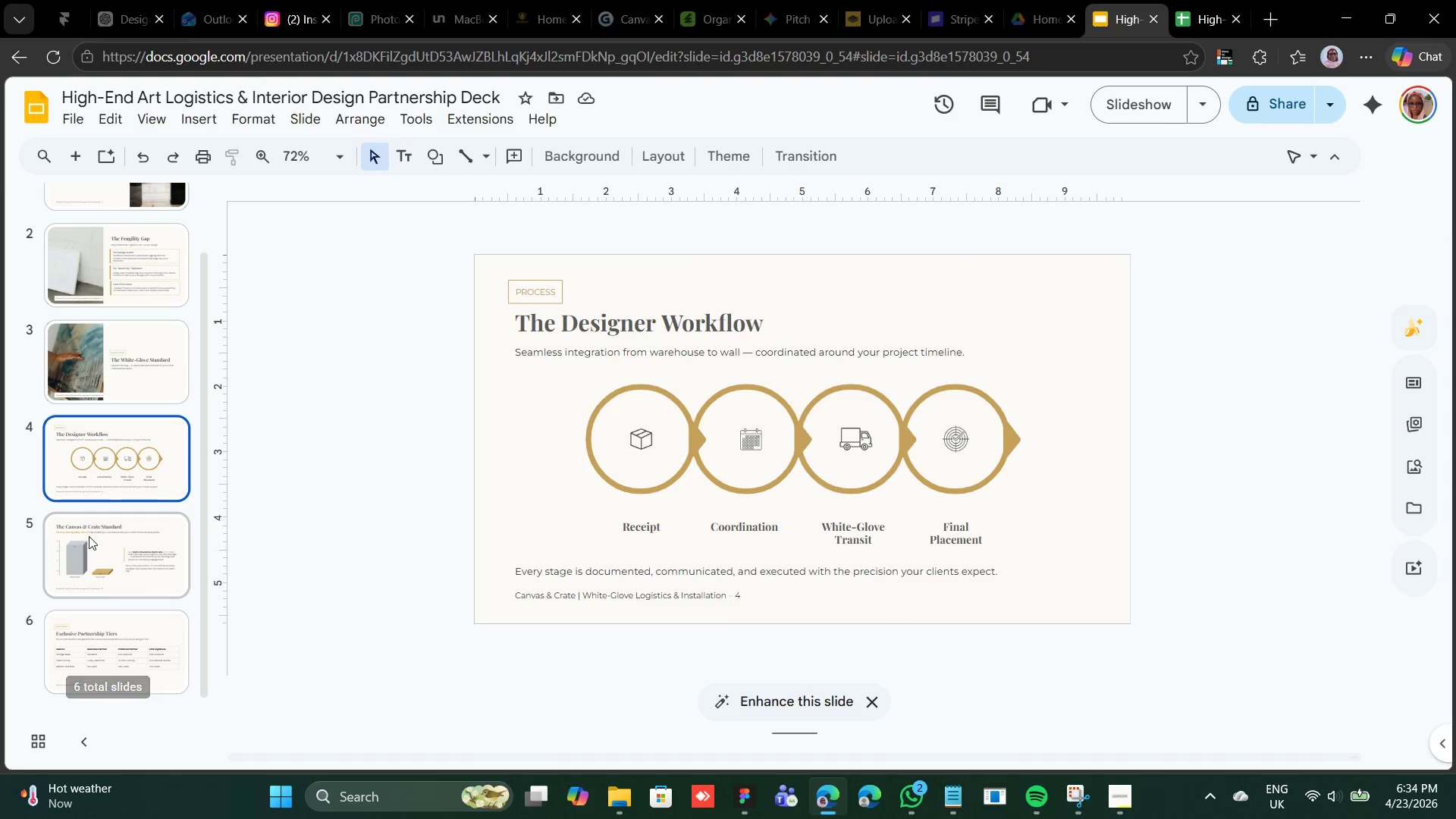 
left_click([89, 536])
 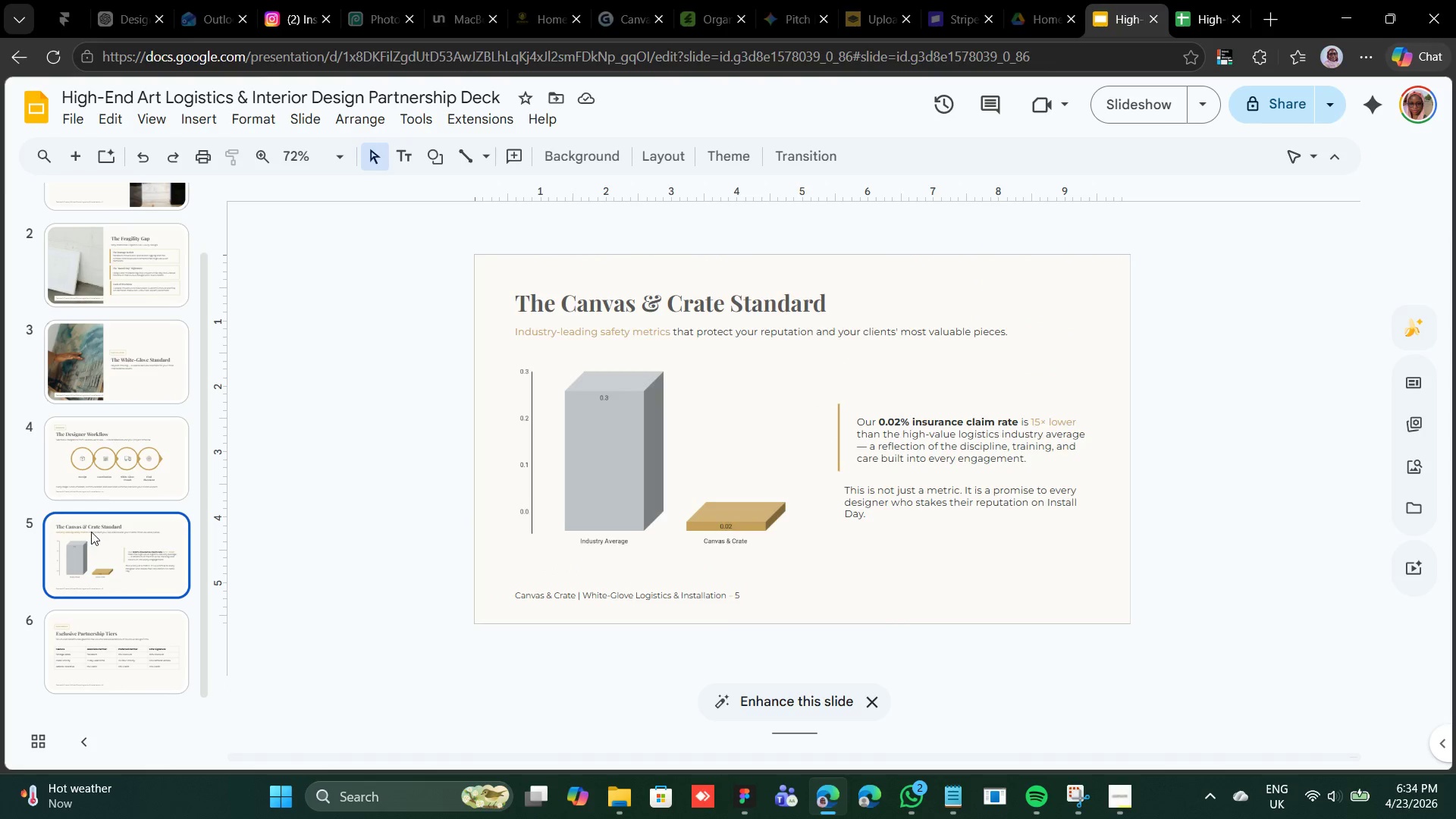 
scroll: coordinate [94, 529], scroll_direction: down, amount: 2.0
 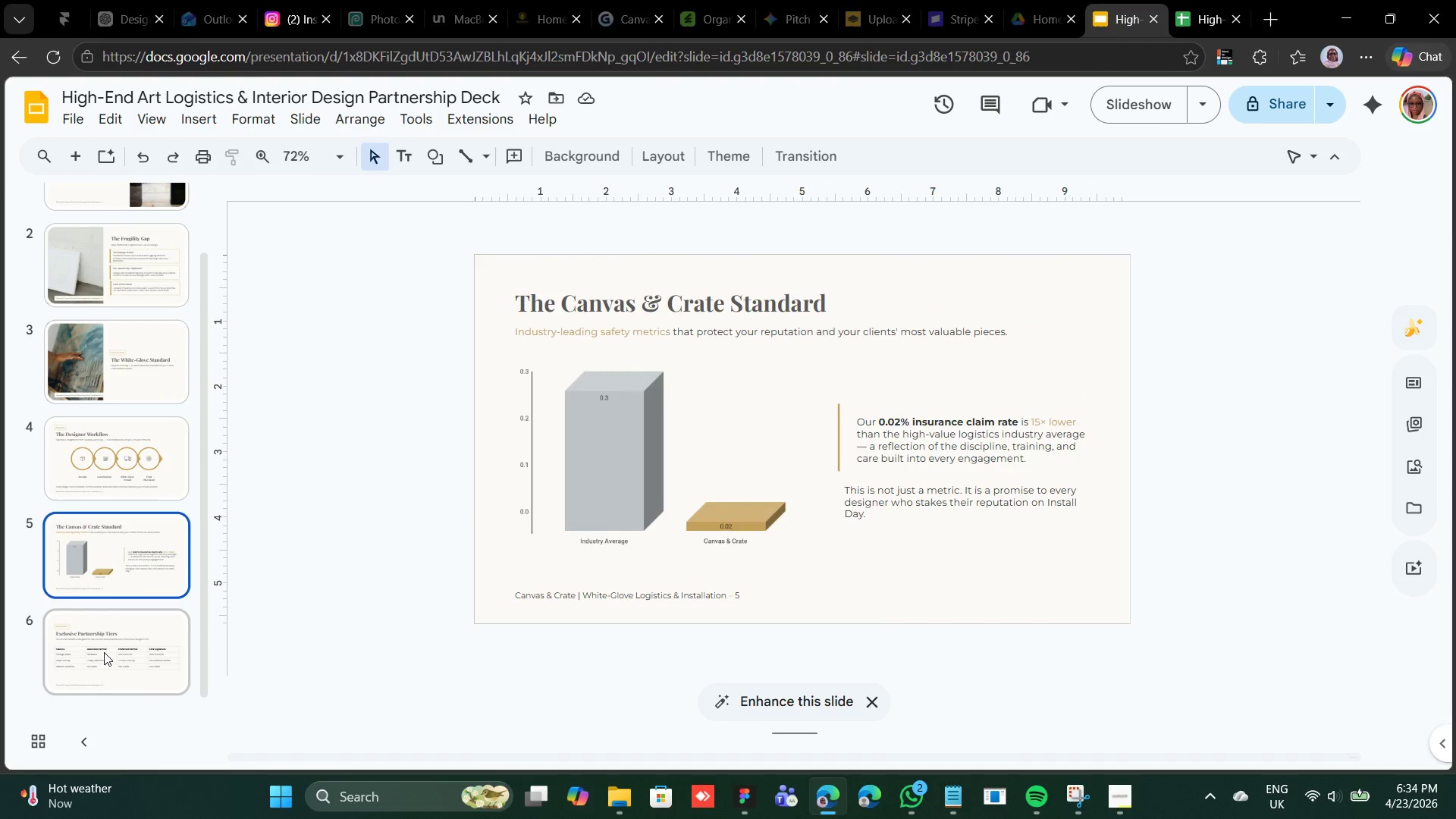 
left_click([104, 652])
 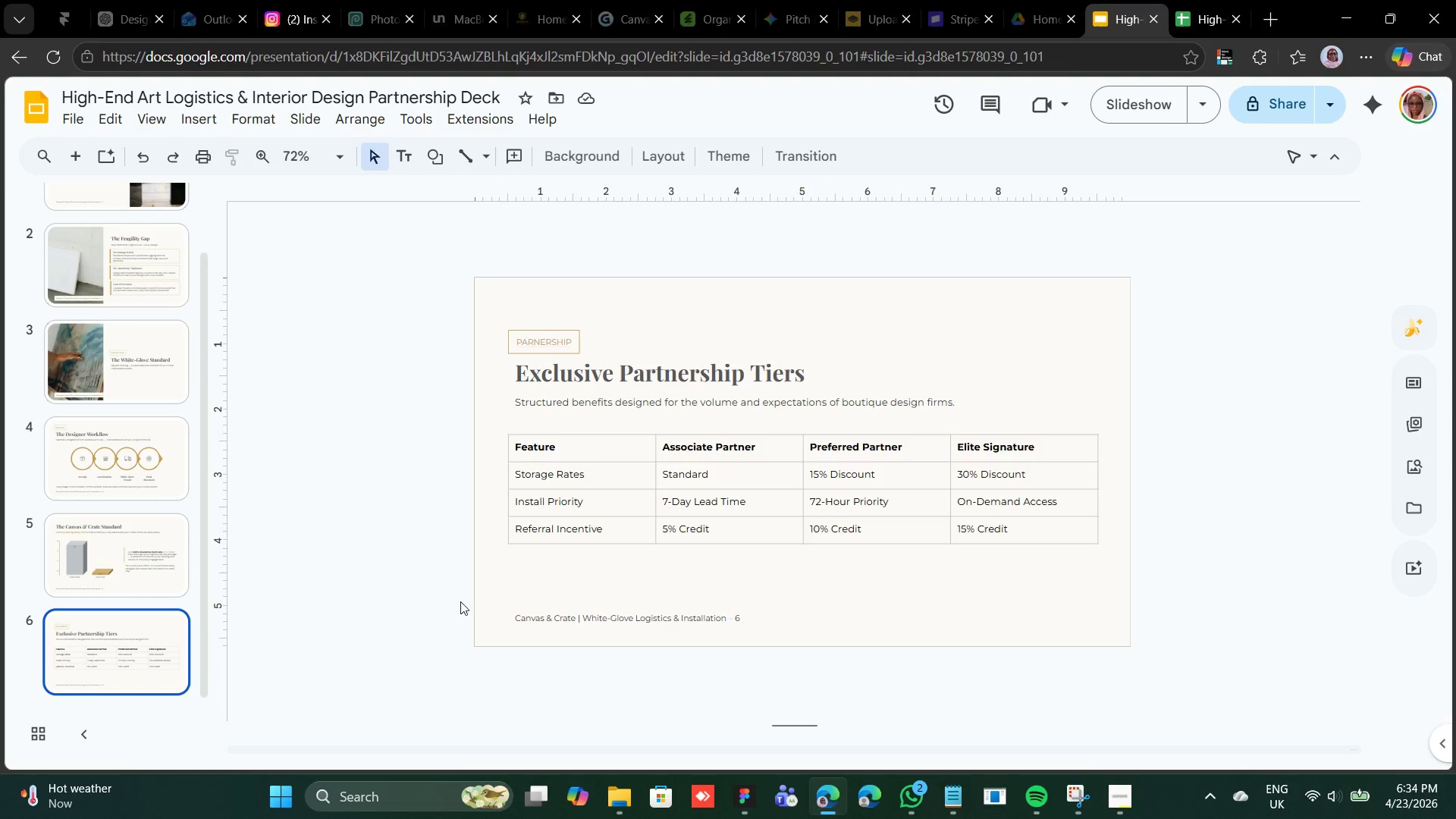 
wait(5.41)
 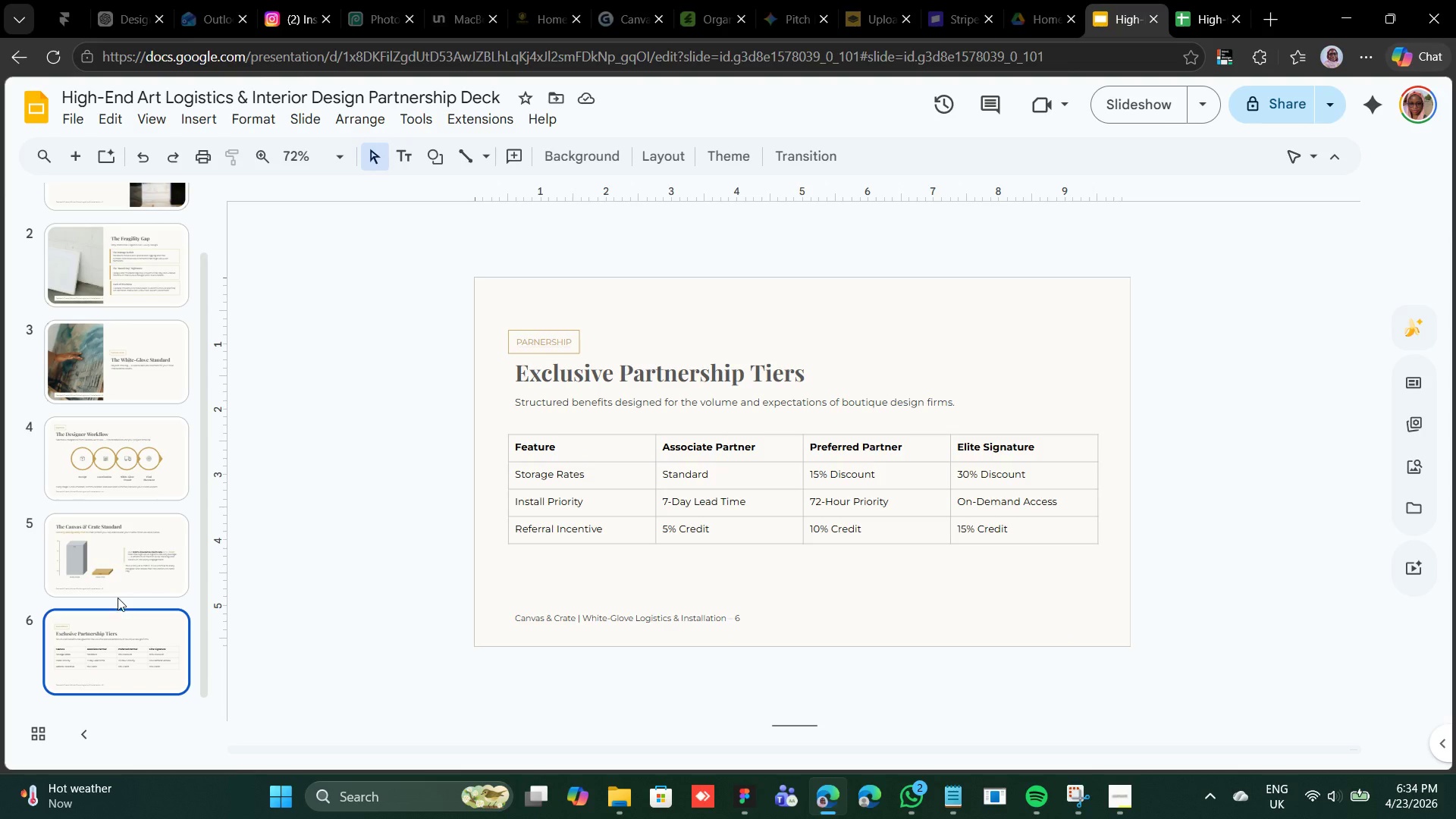 
left_click([585, 610])
 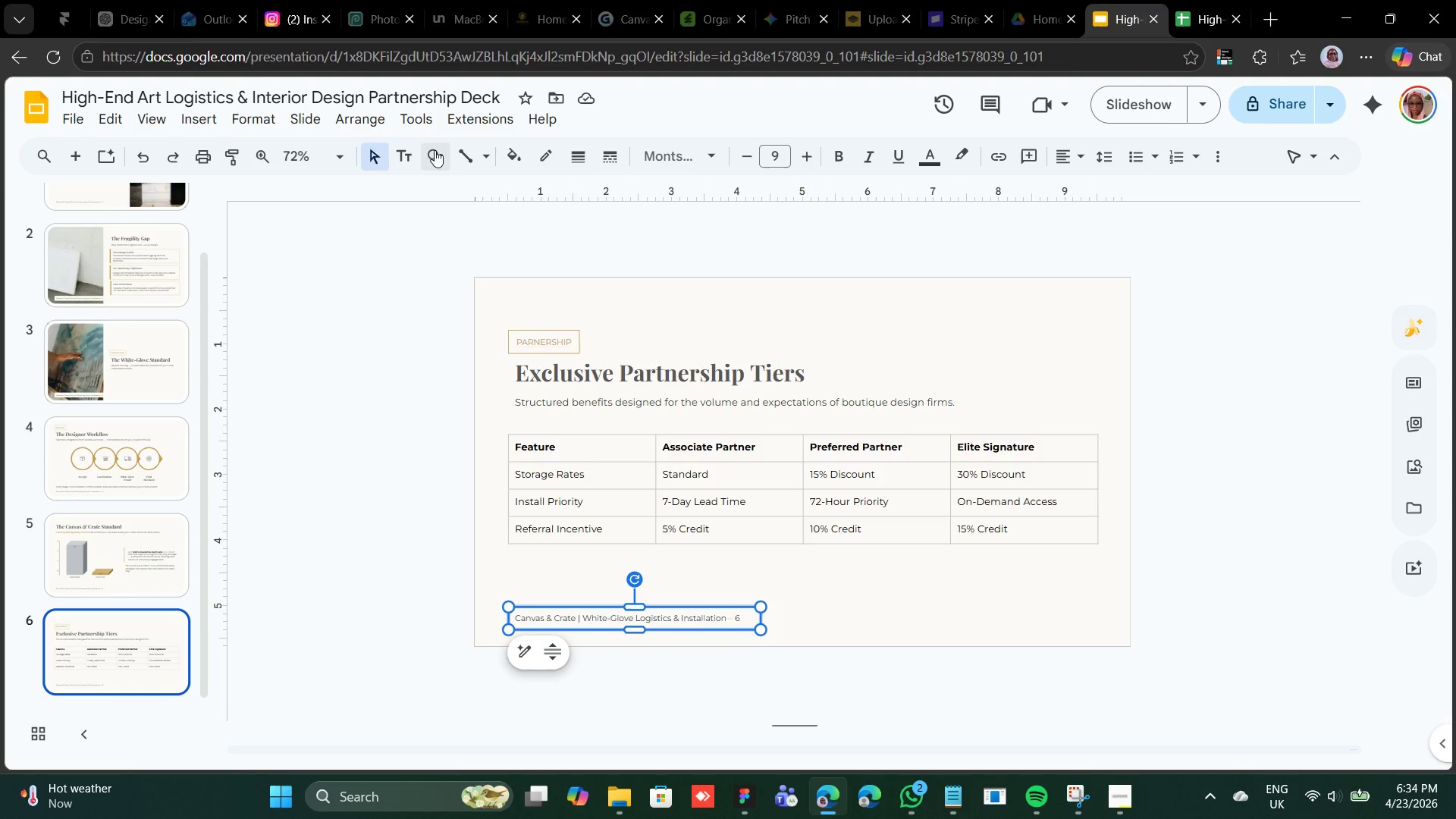 
wait(7.25)
 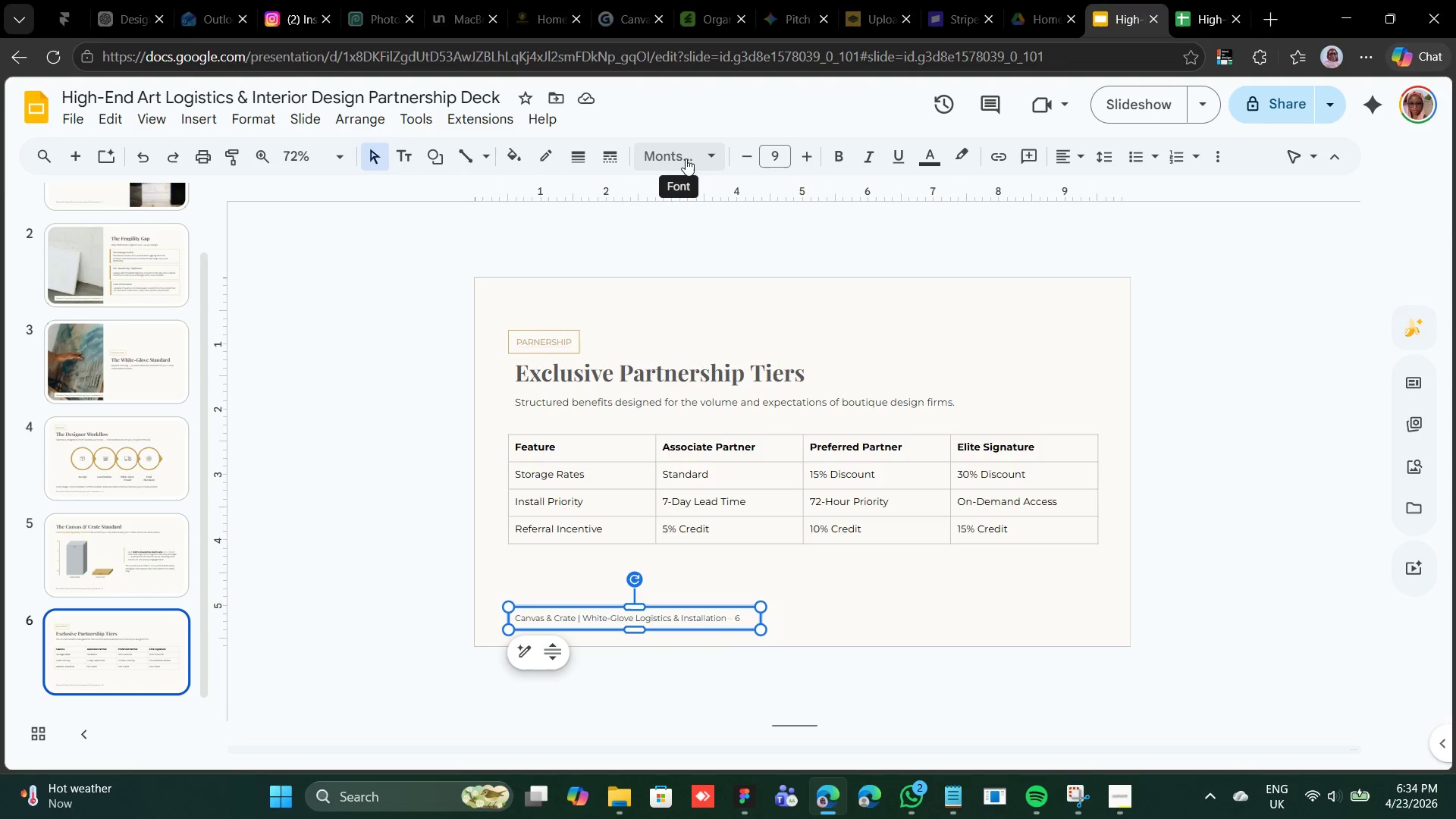 
left_click([547, 156])
 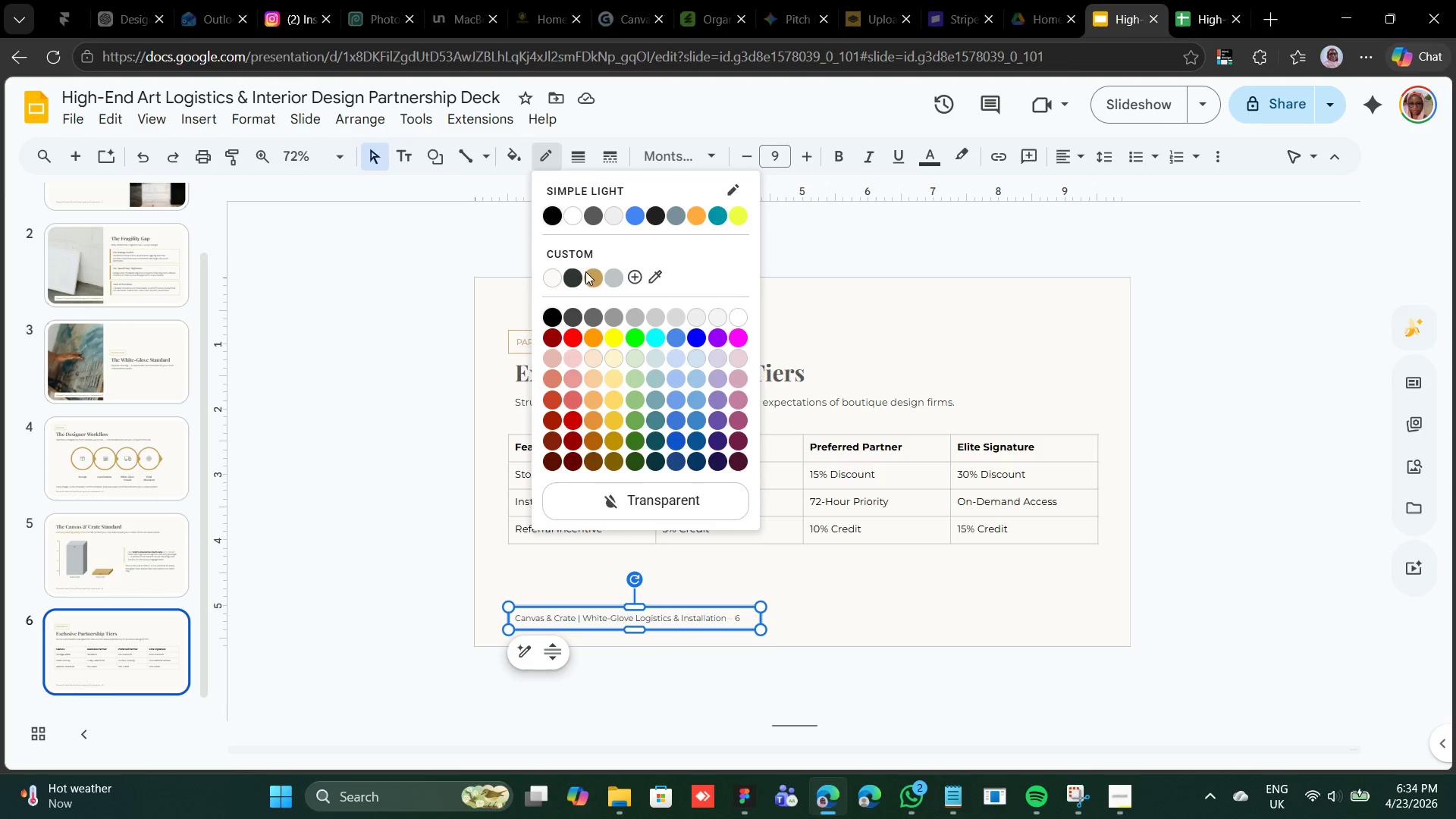 
wait(6.61)
 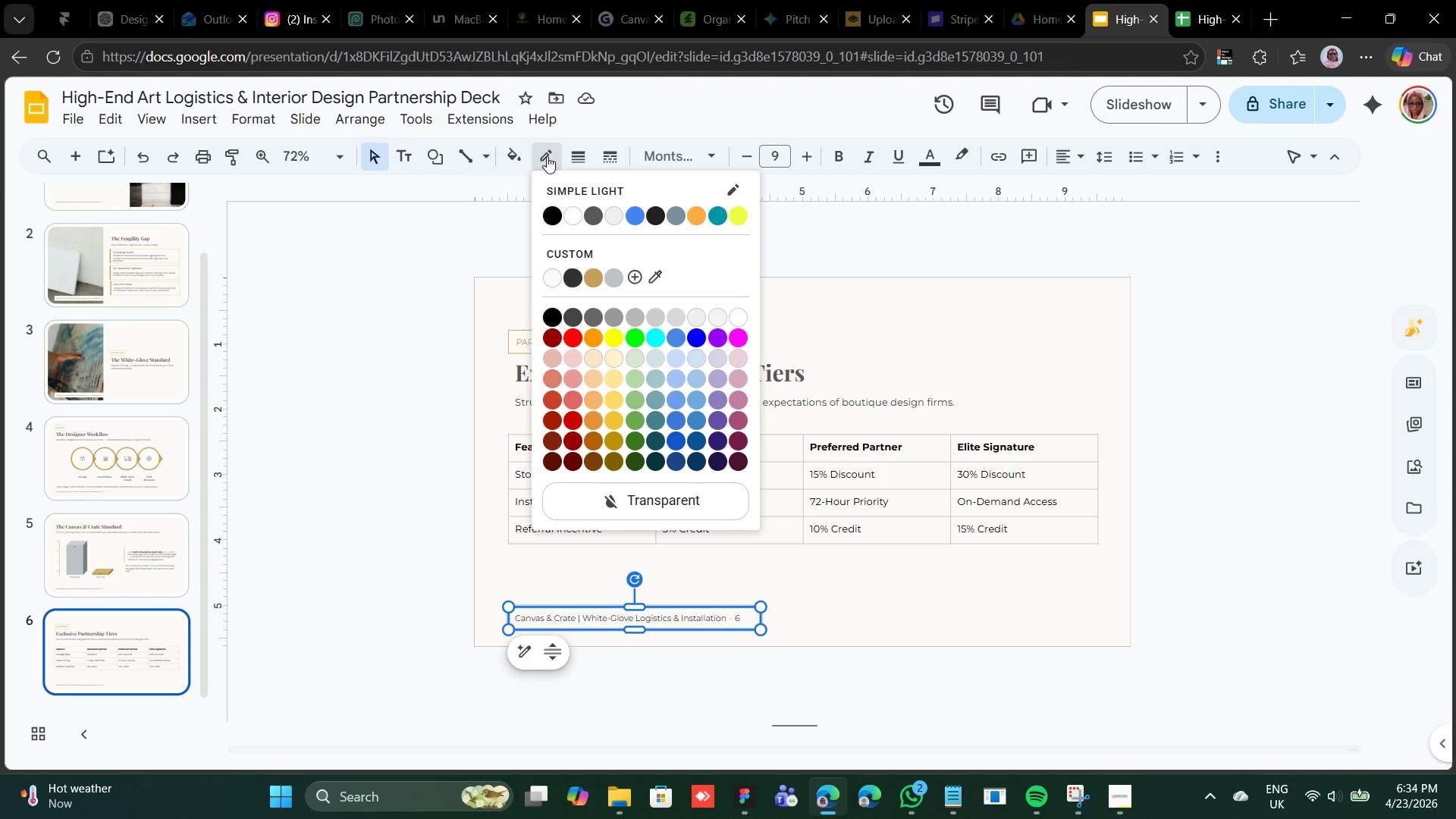 
left_click([612, 275])
 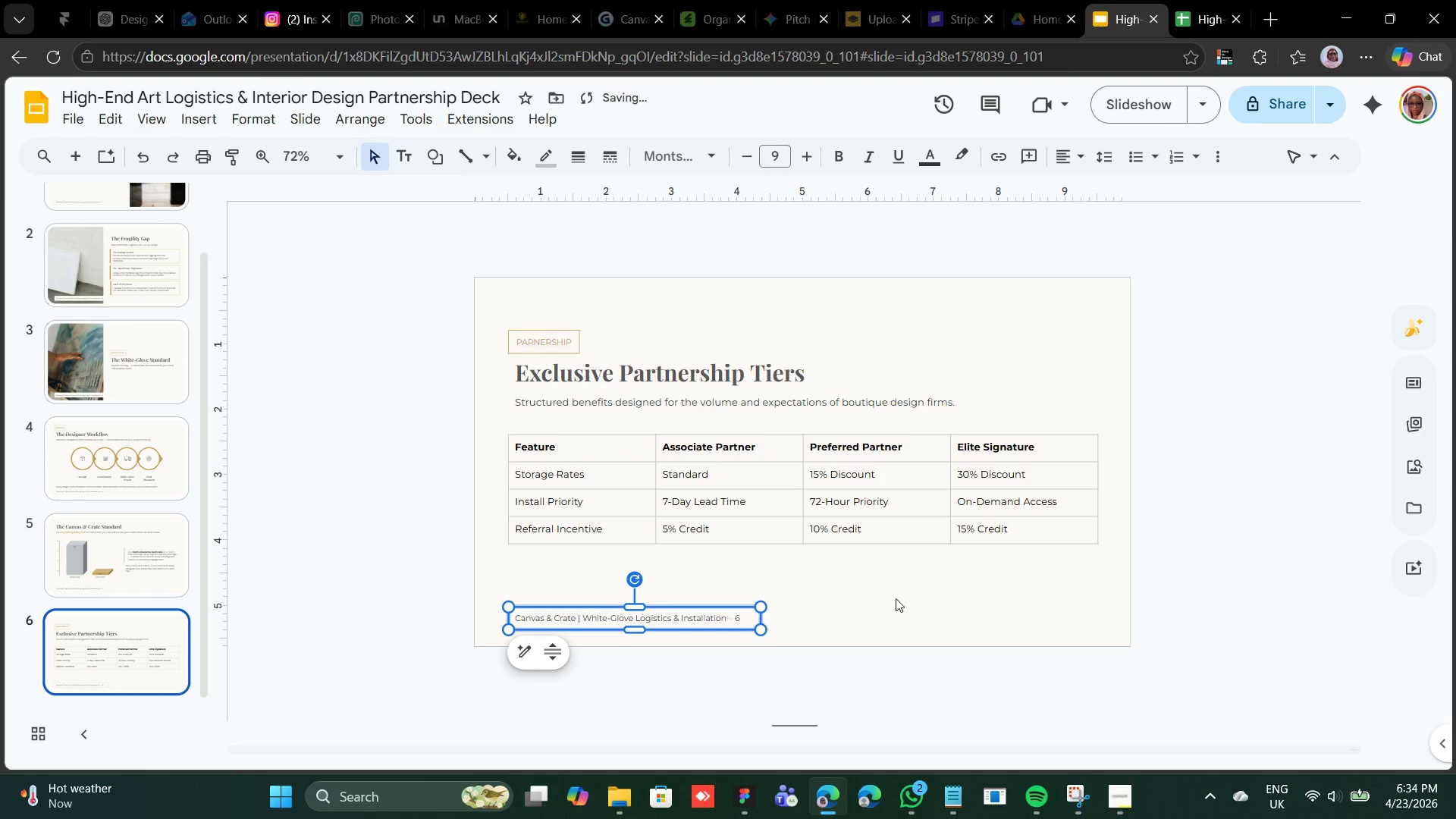 
left_click([889, 615])
 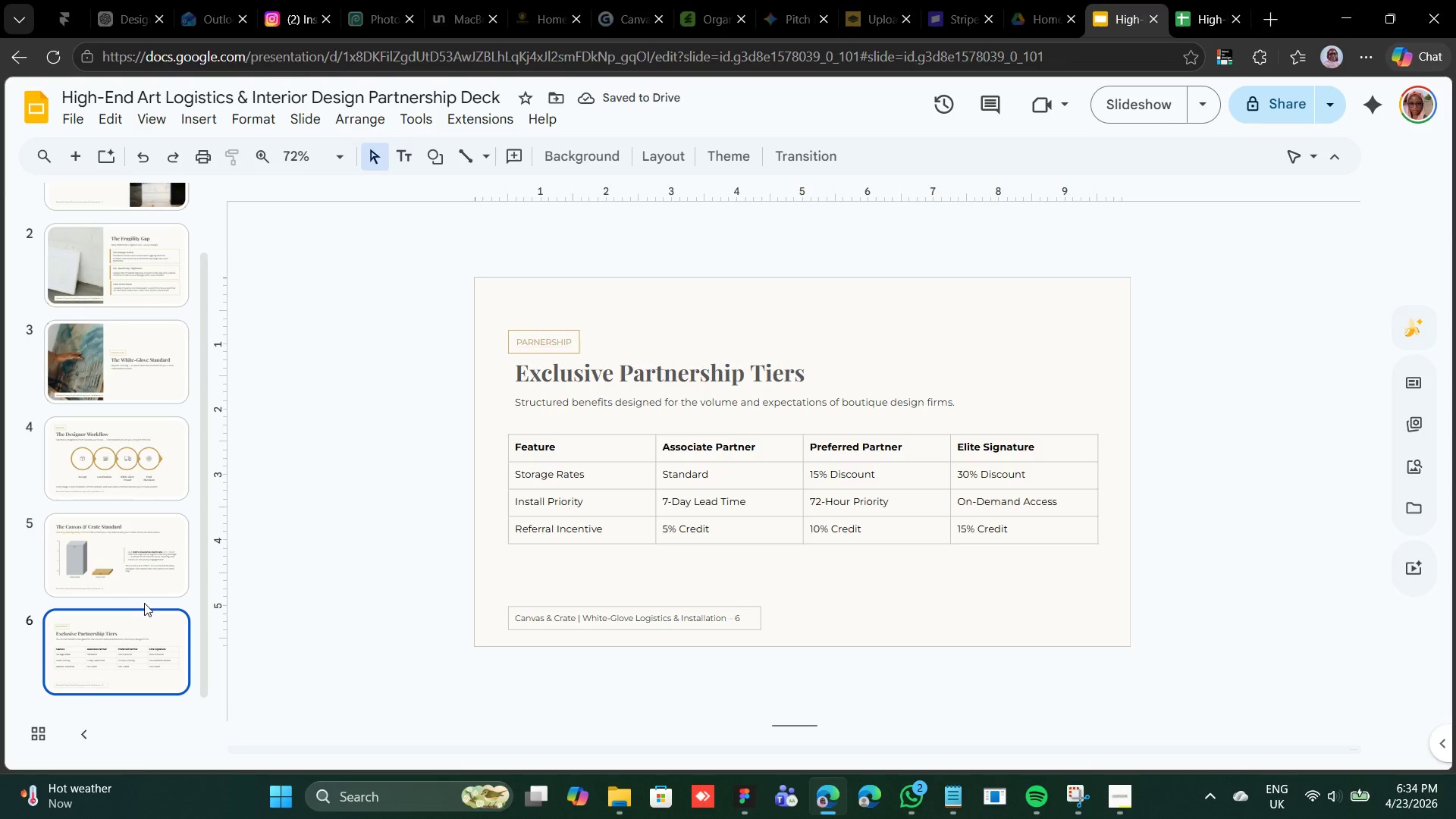 
left_click([132, 586])
 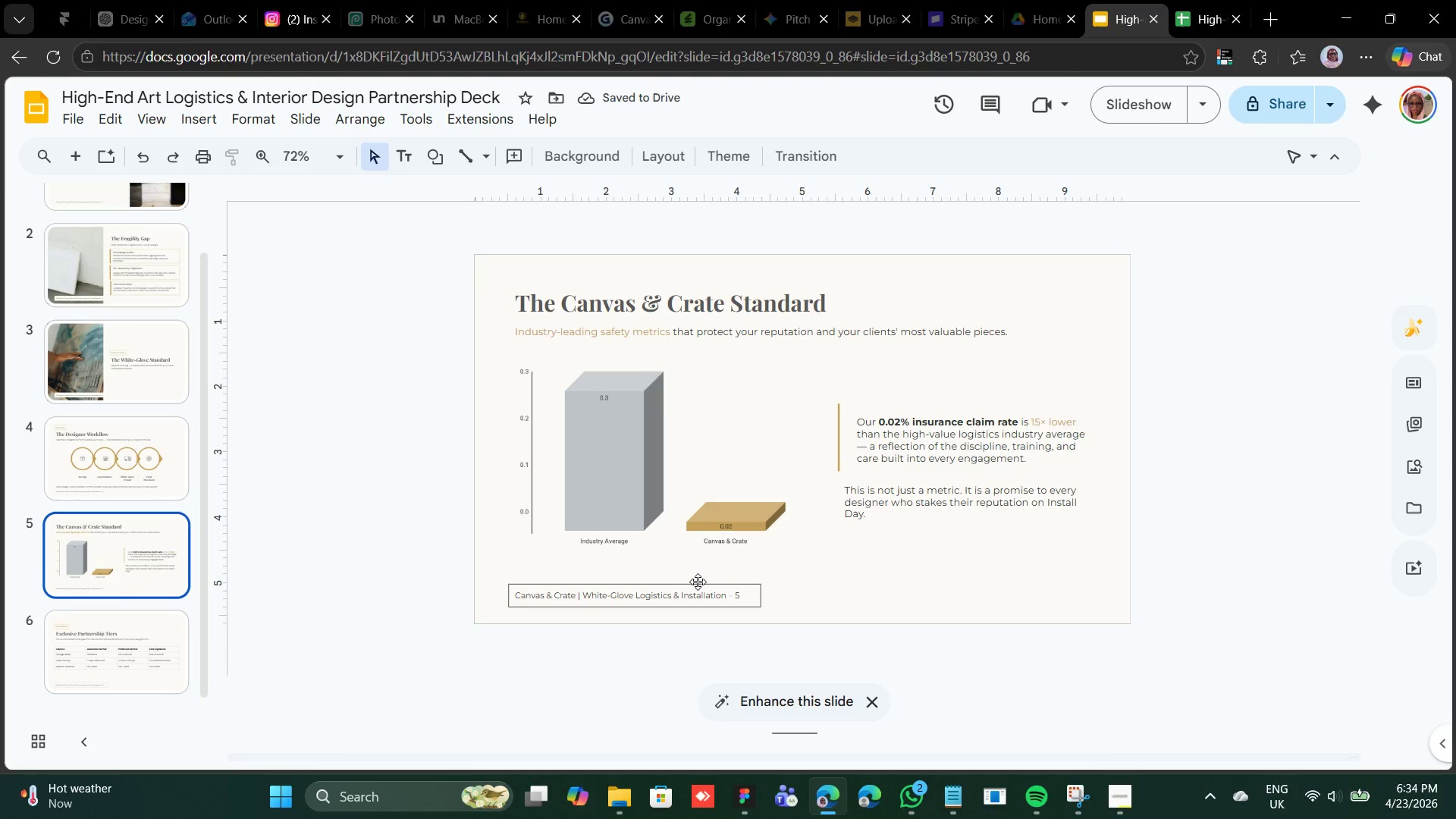 
left_click([698, 582])
 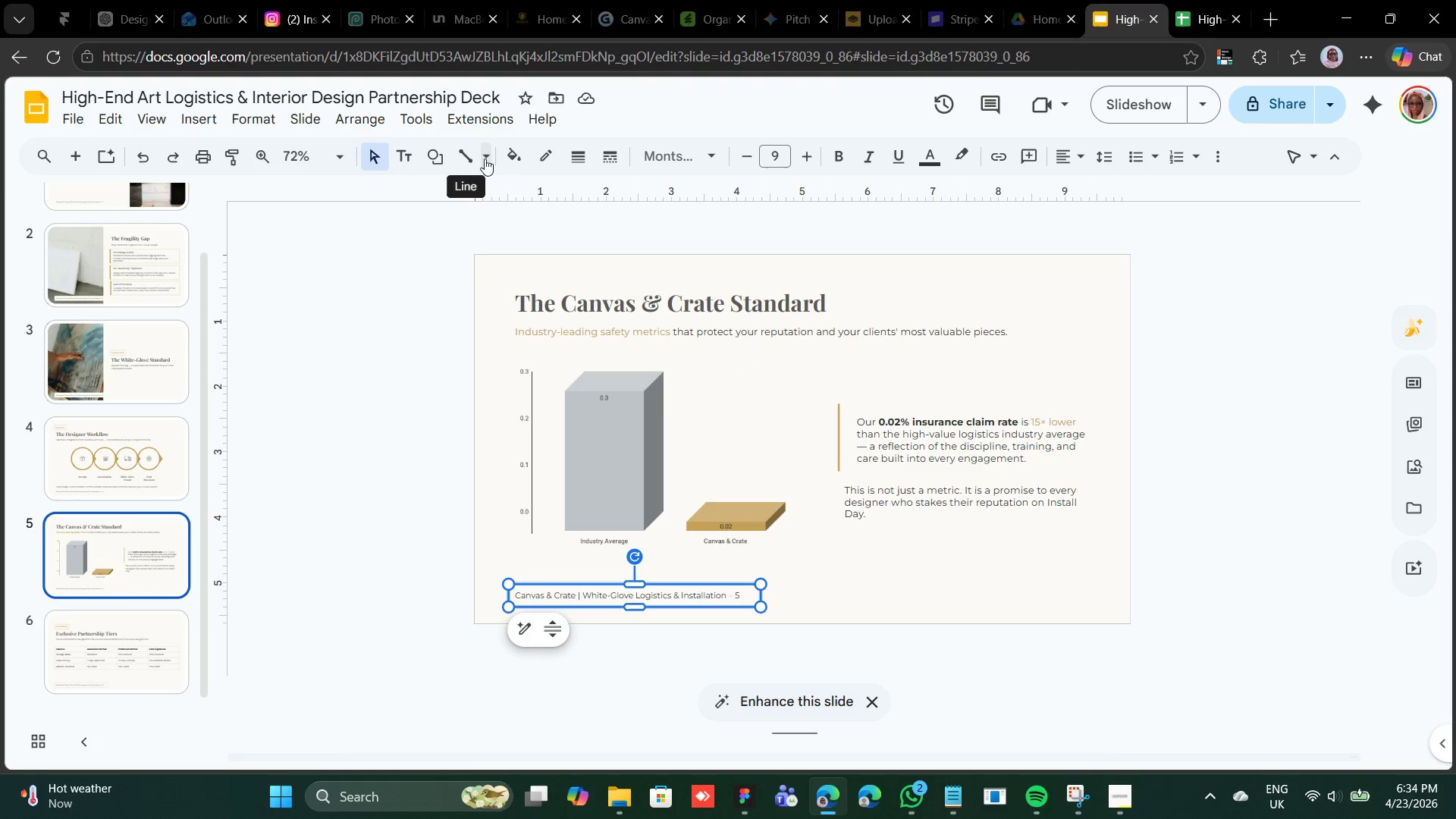 
left_click([537, 150])
 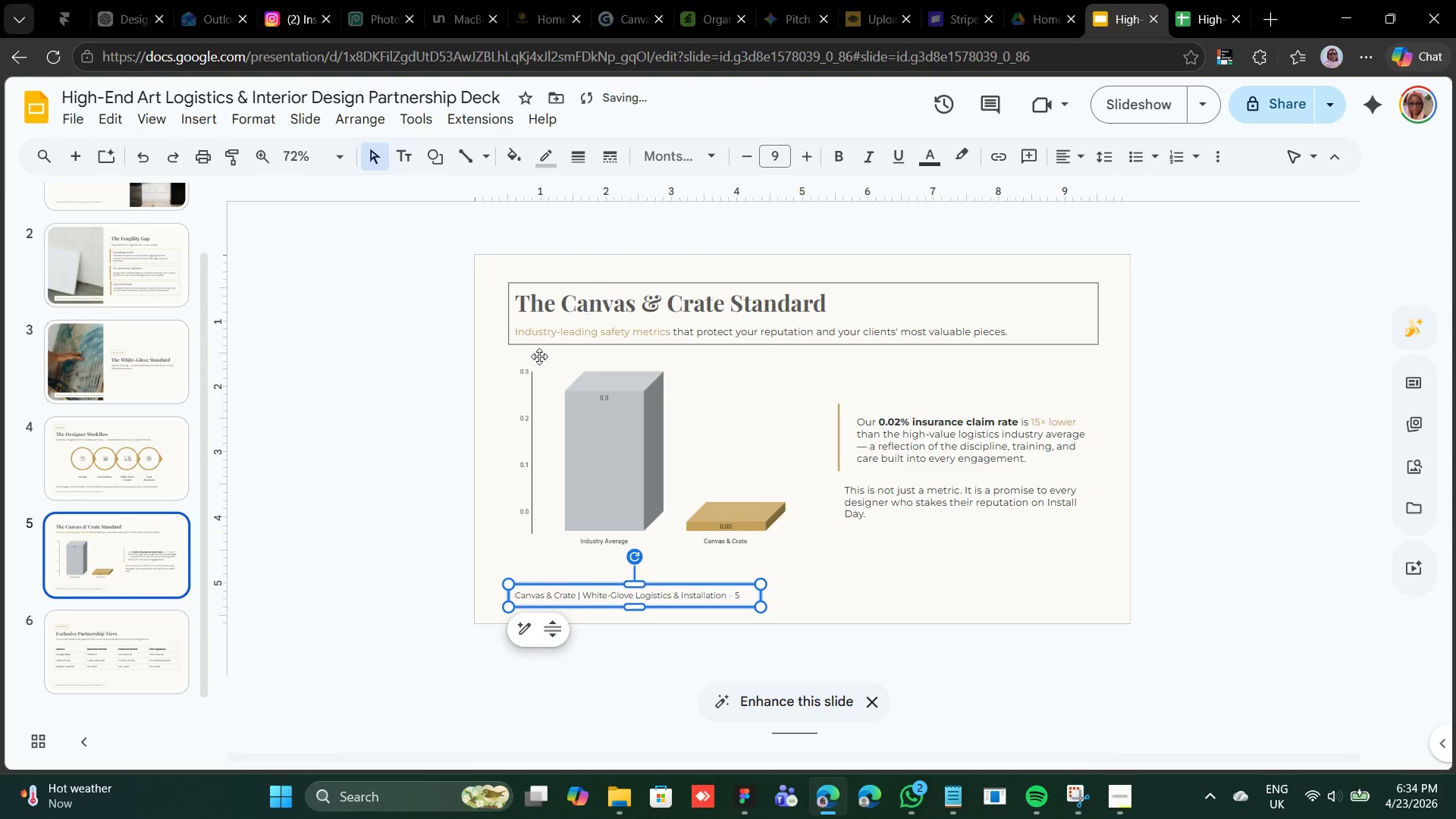 
left_click([109, 476])
 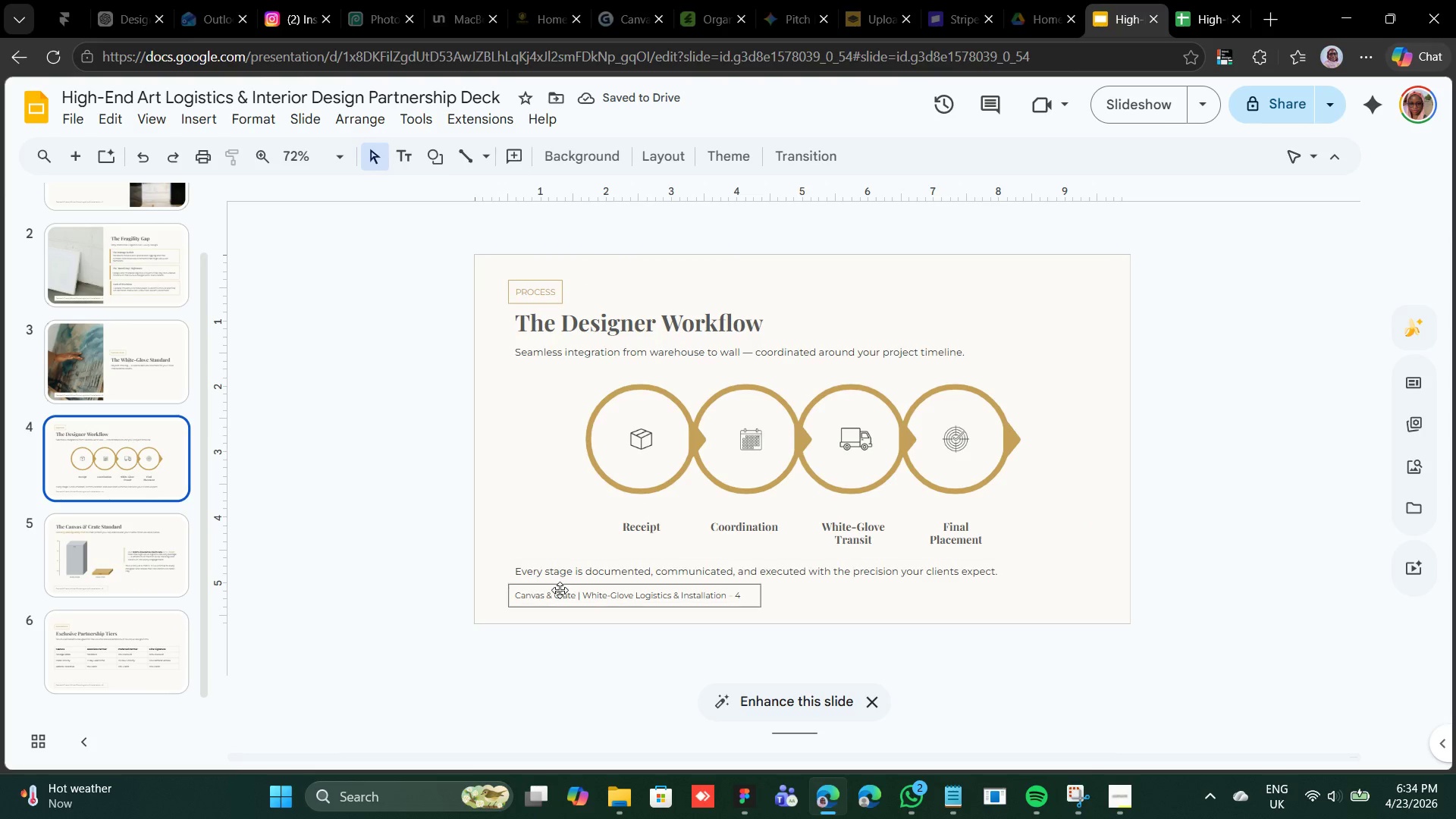 
left_click([560, 590])
 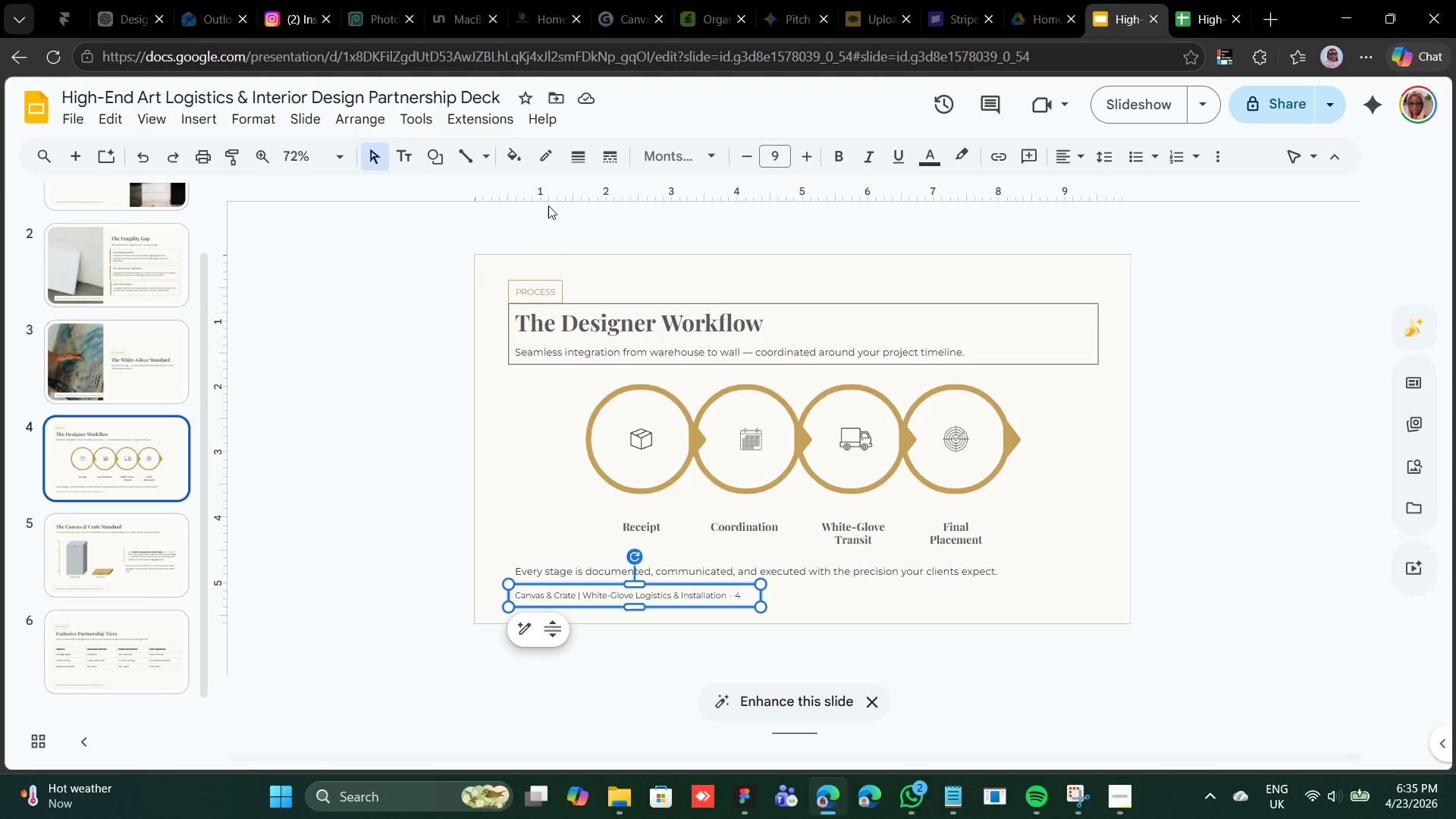 
left_click([554, 158])
 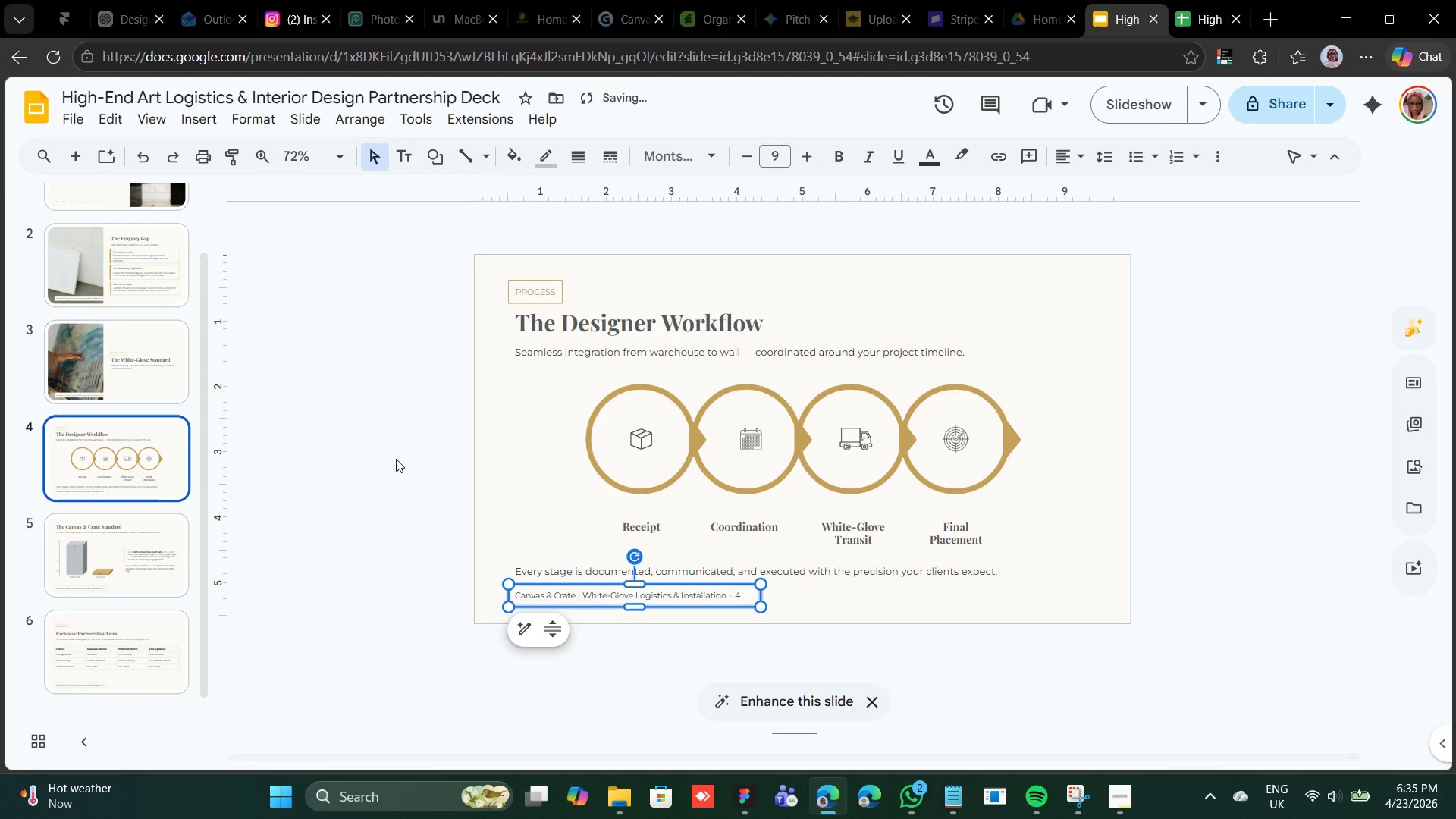 
left_click([170, 342])
 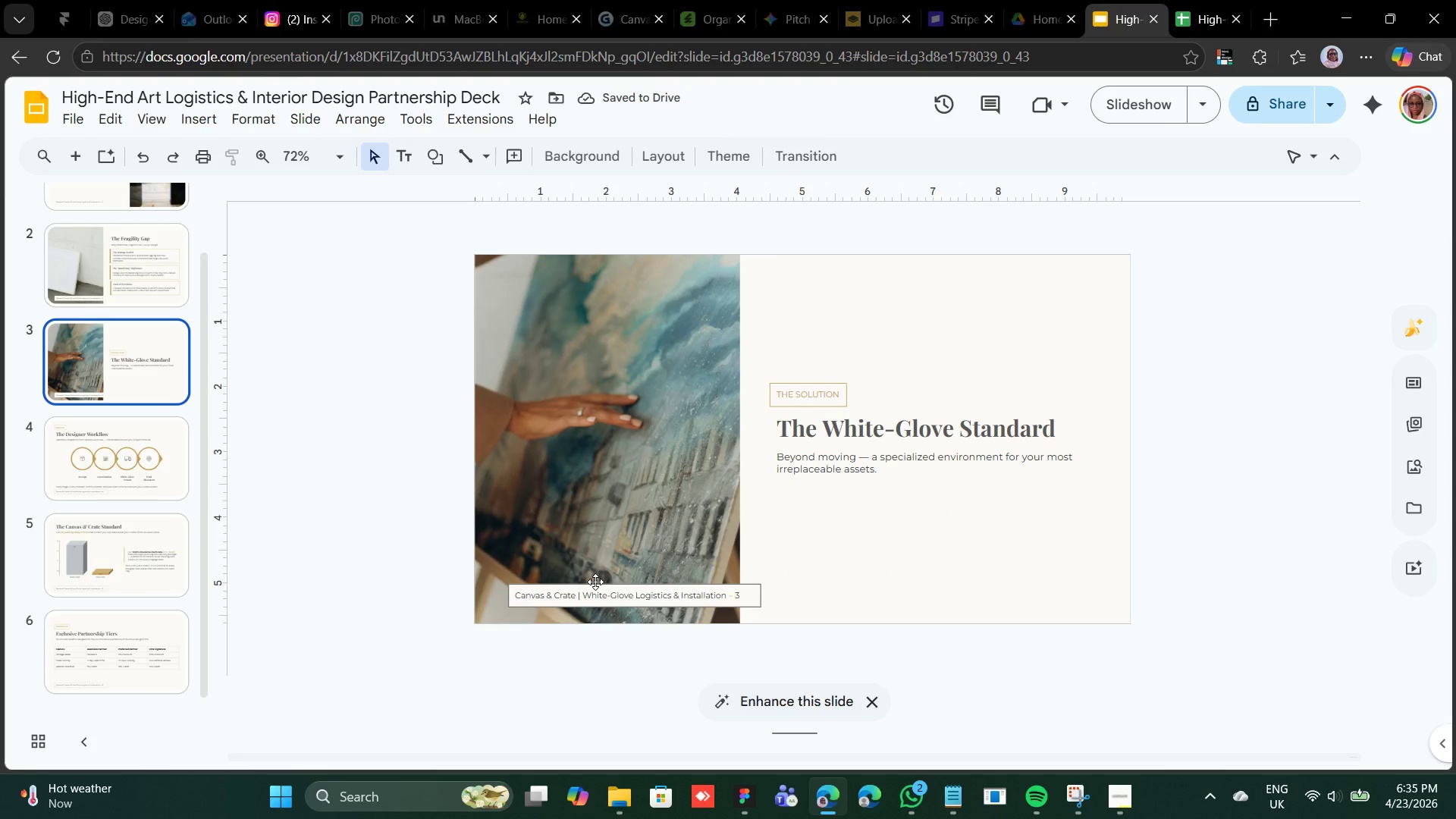 
left_click([595, 582])
 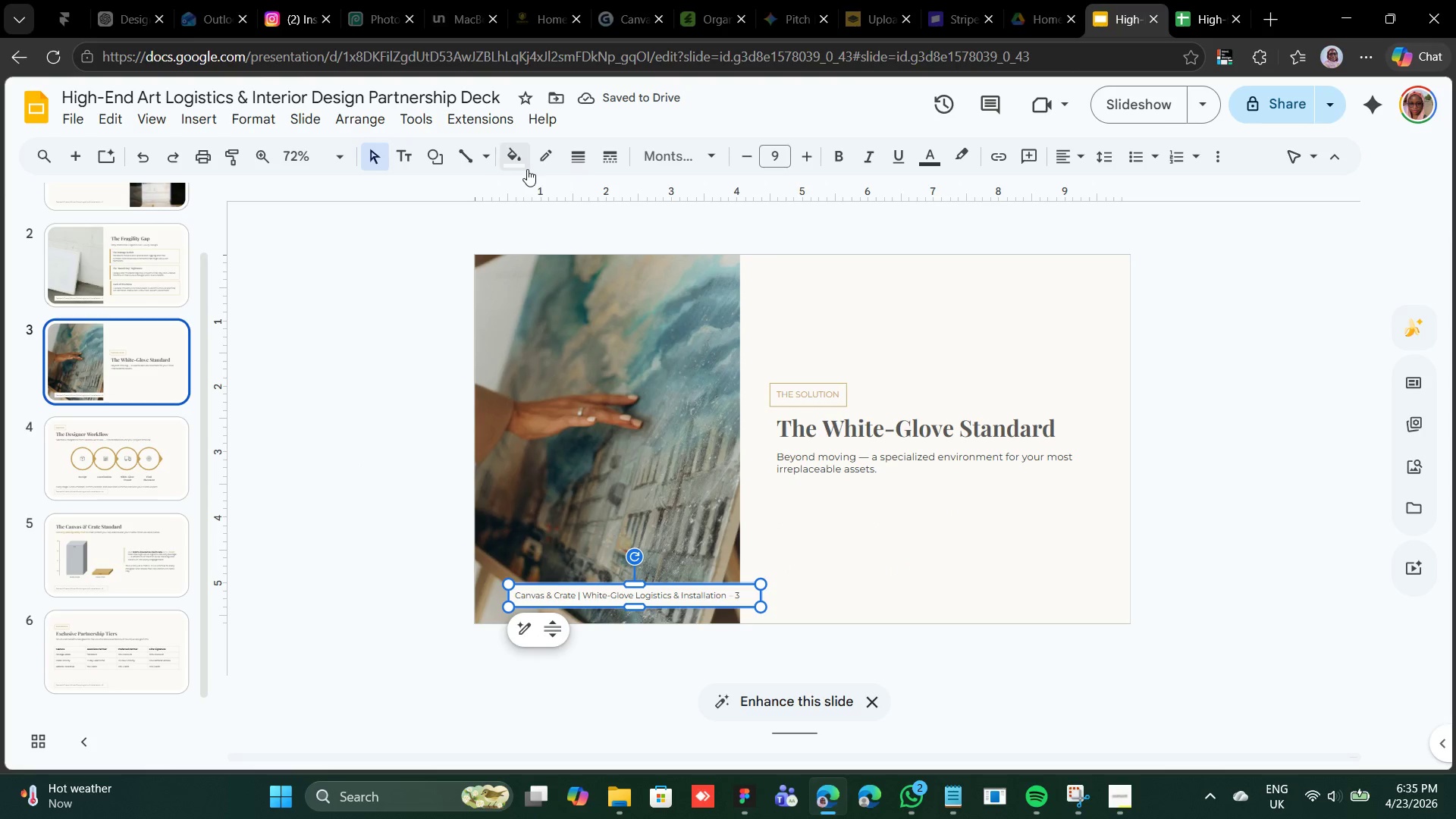 
left_click([538, 162])
 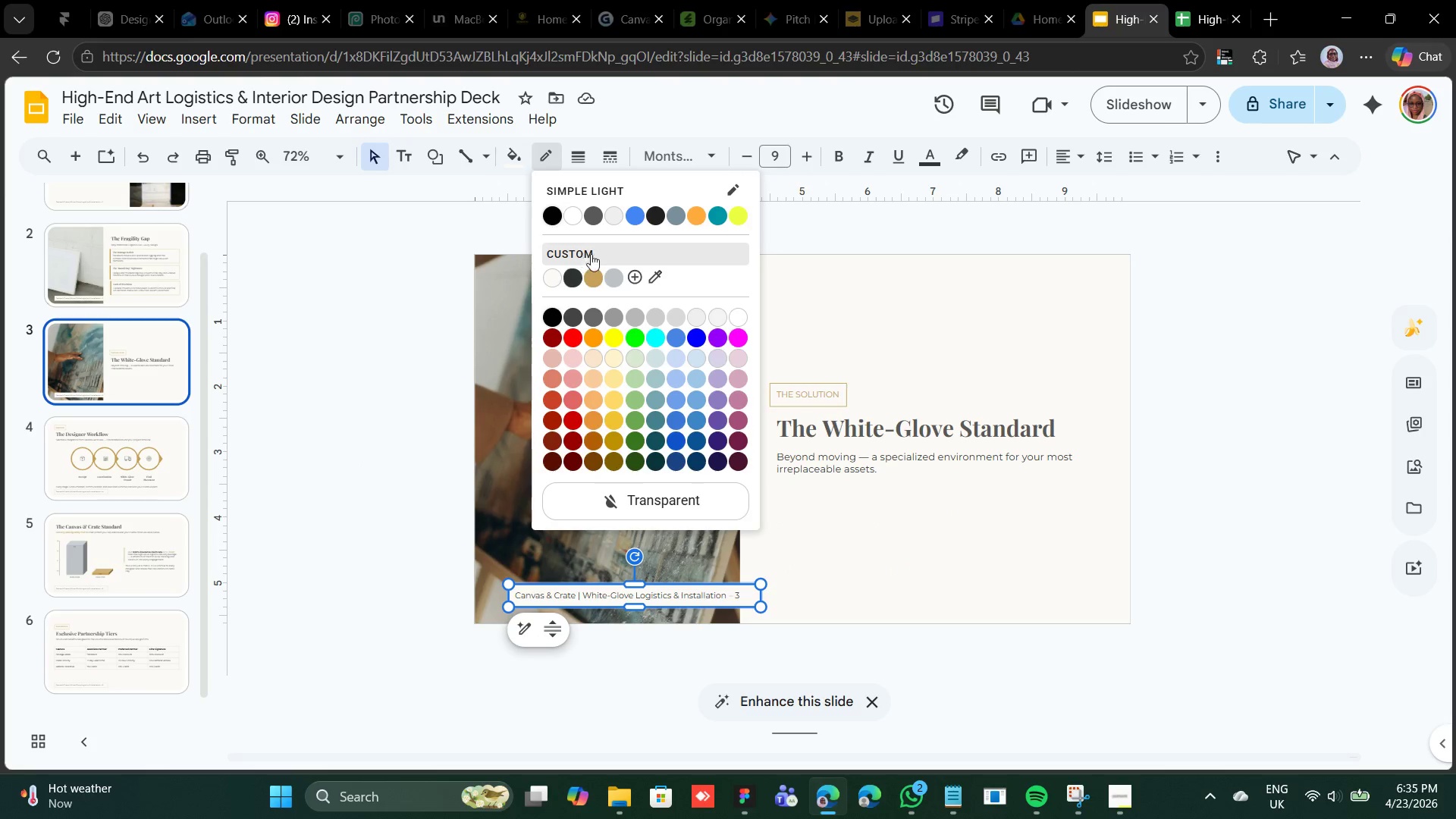 
mouse_move([610, 279])
 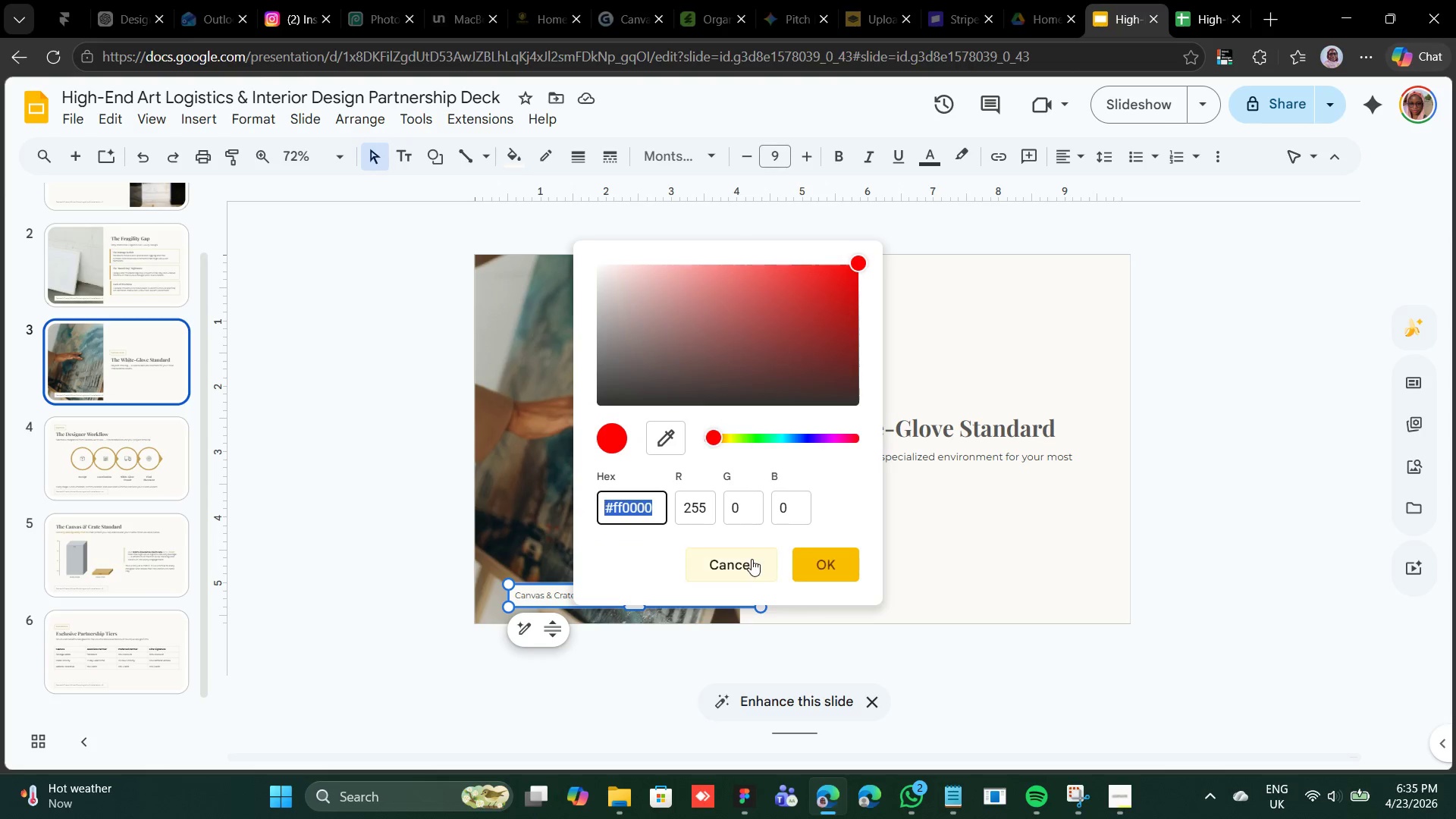 
left_click([750, 563])
 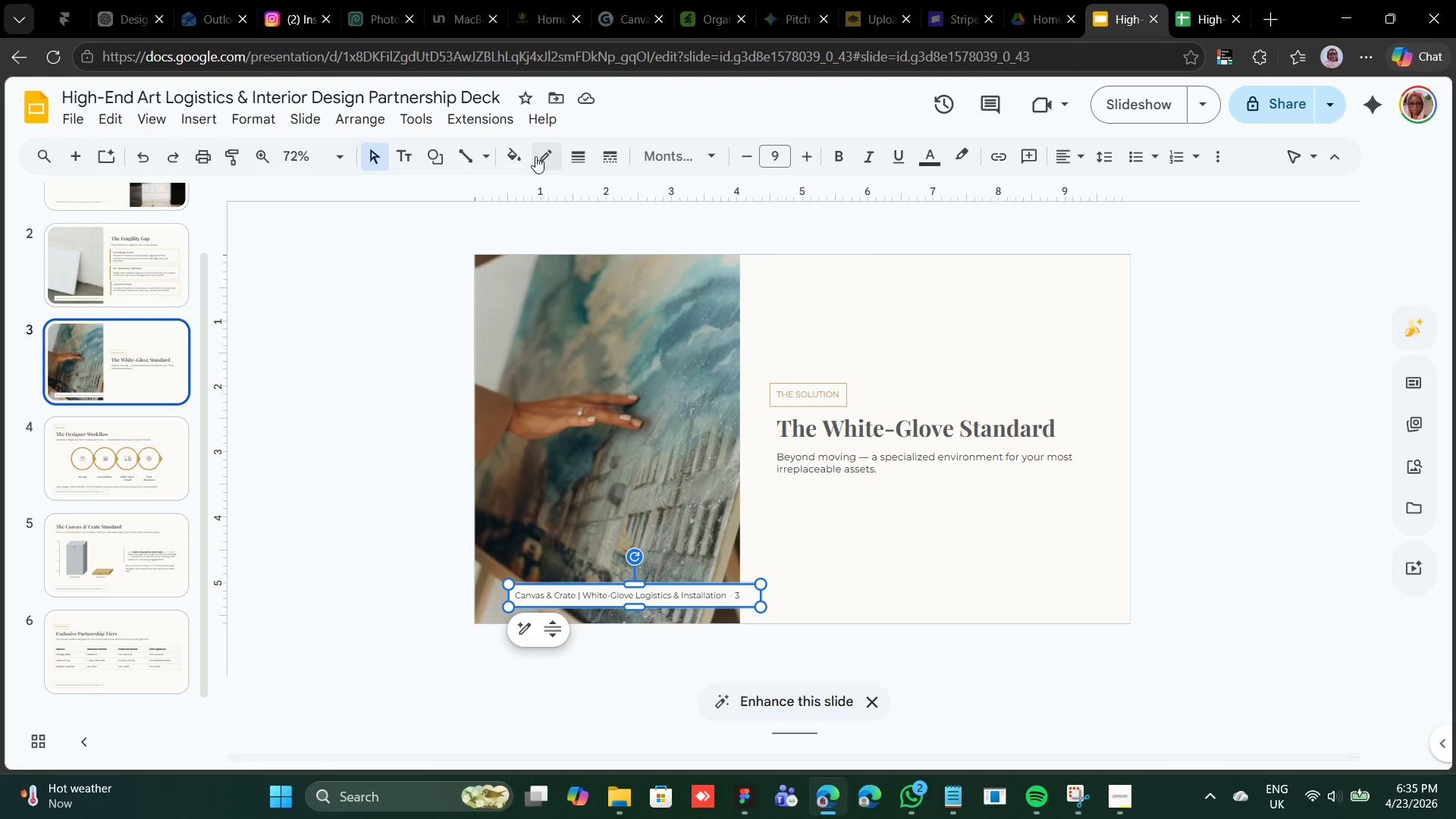 
left_click([536, 156])
 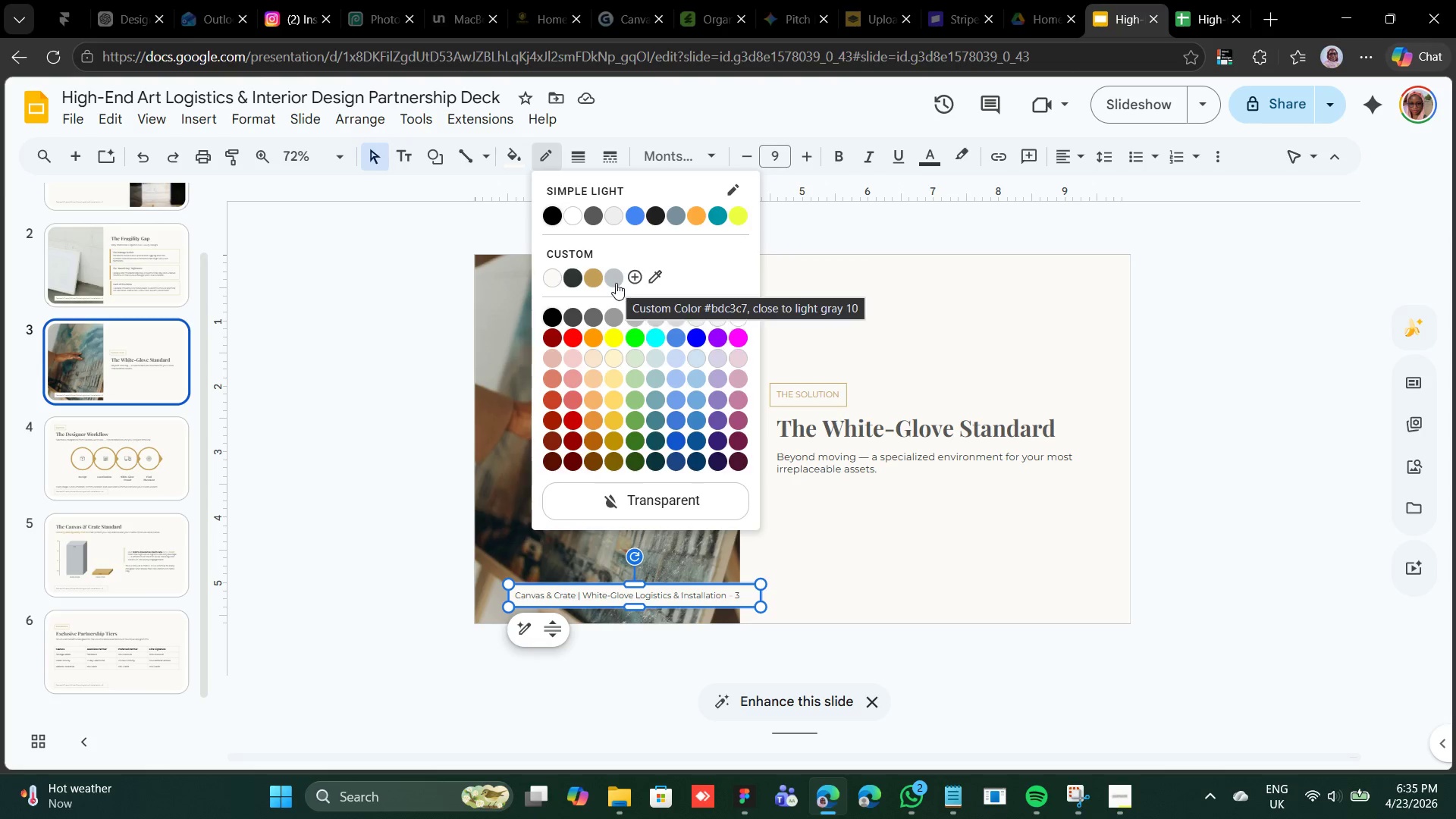 
left_click([616, 283])
 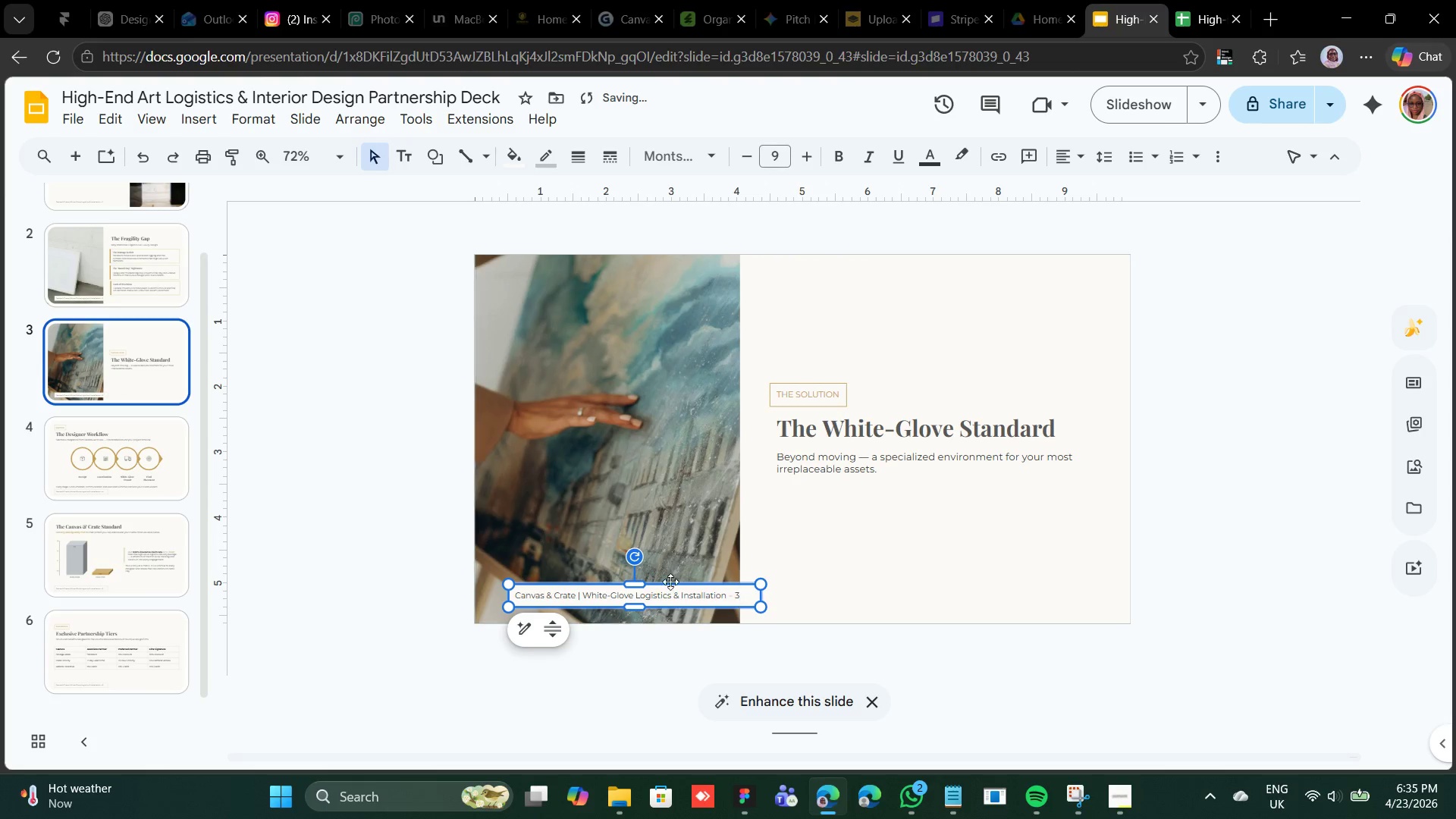 
left_click([672, 585])
 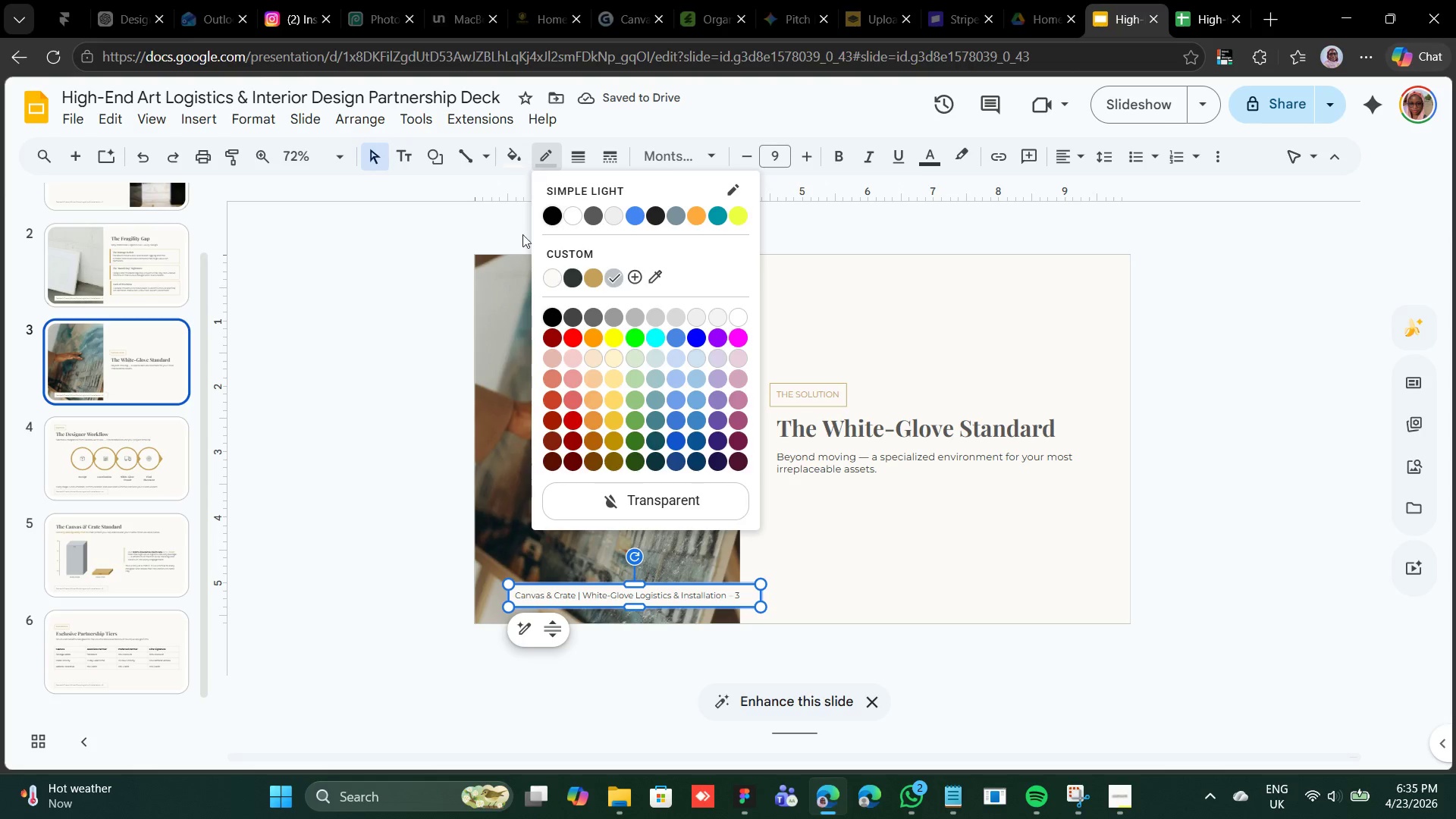 
left_click([607, 277])
 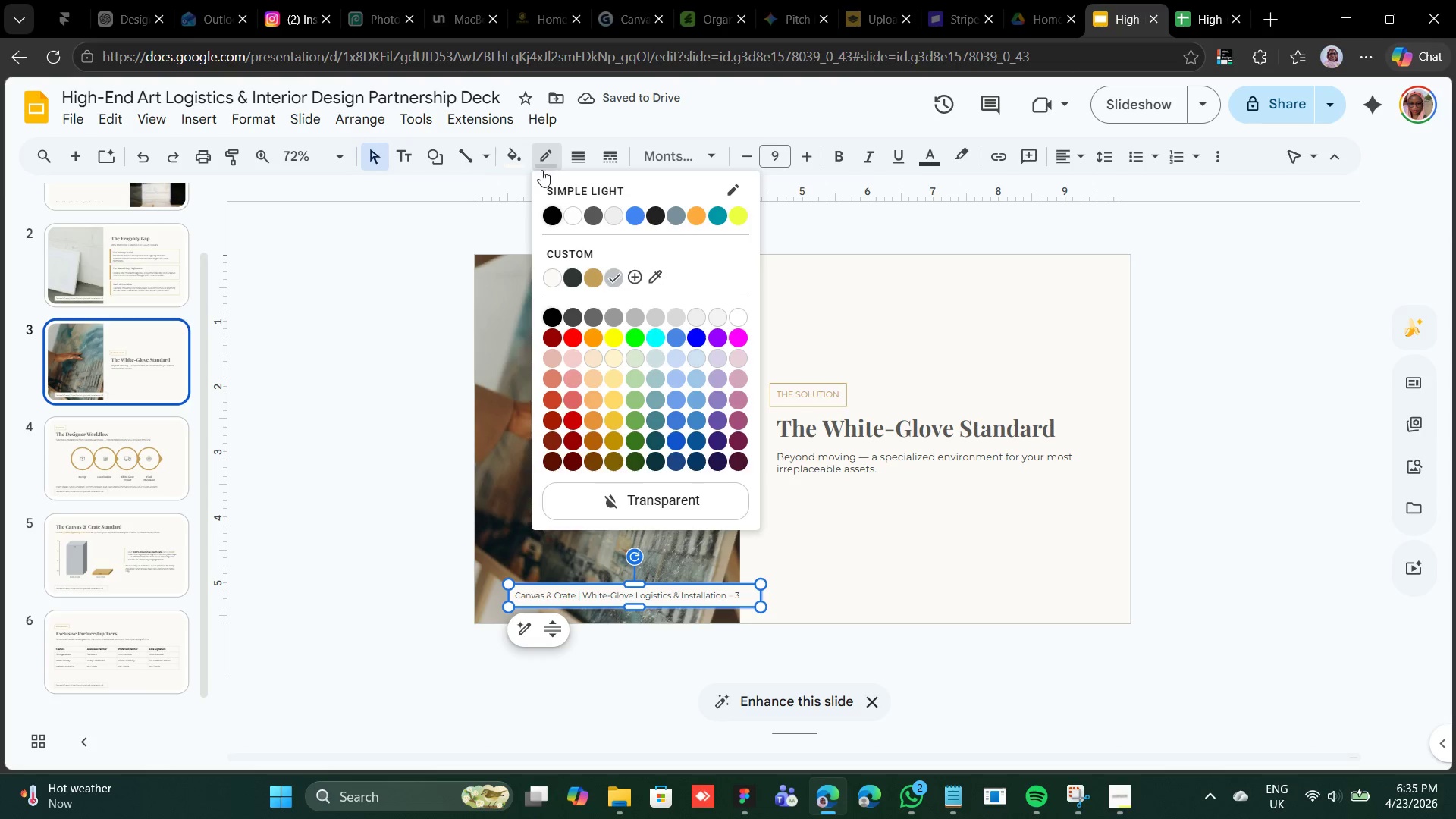 
left_click([654, 486])
 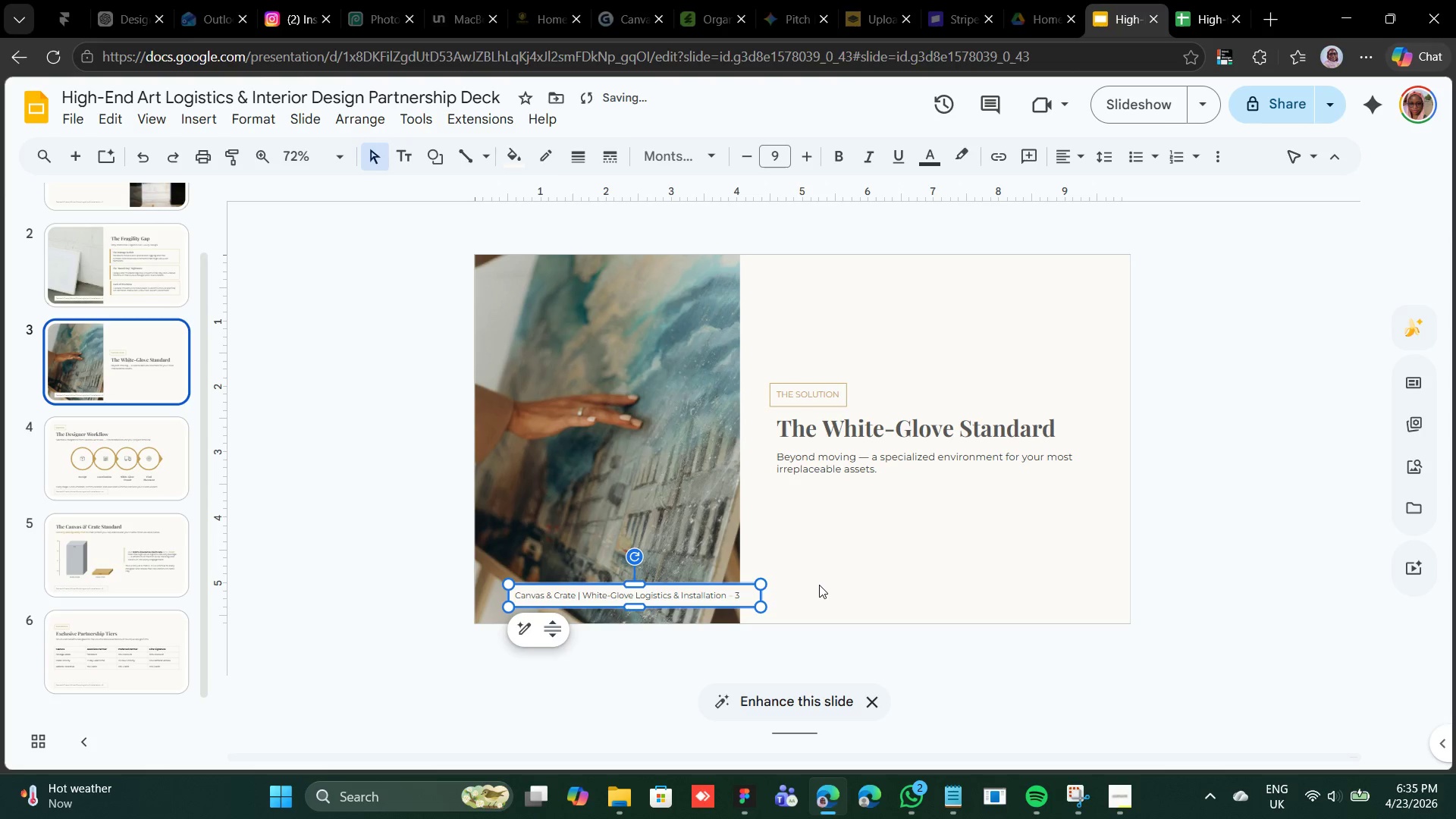 
left_click([819, 580])
 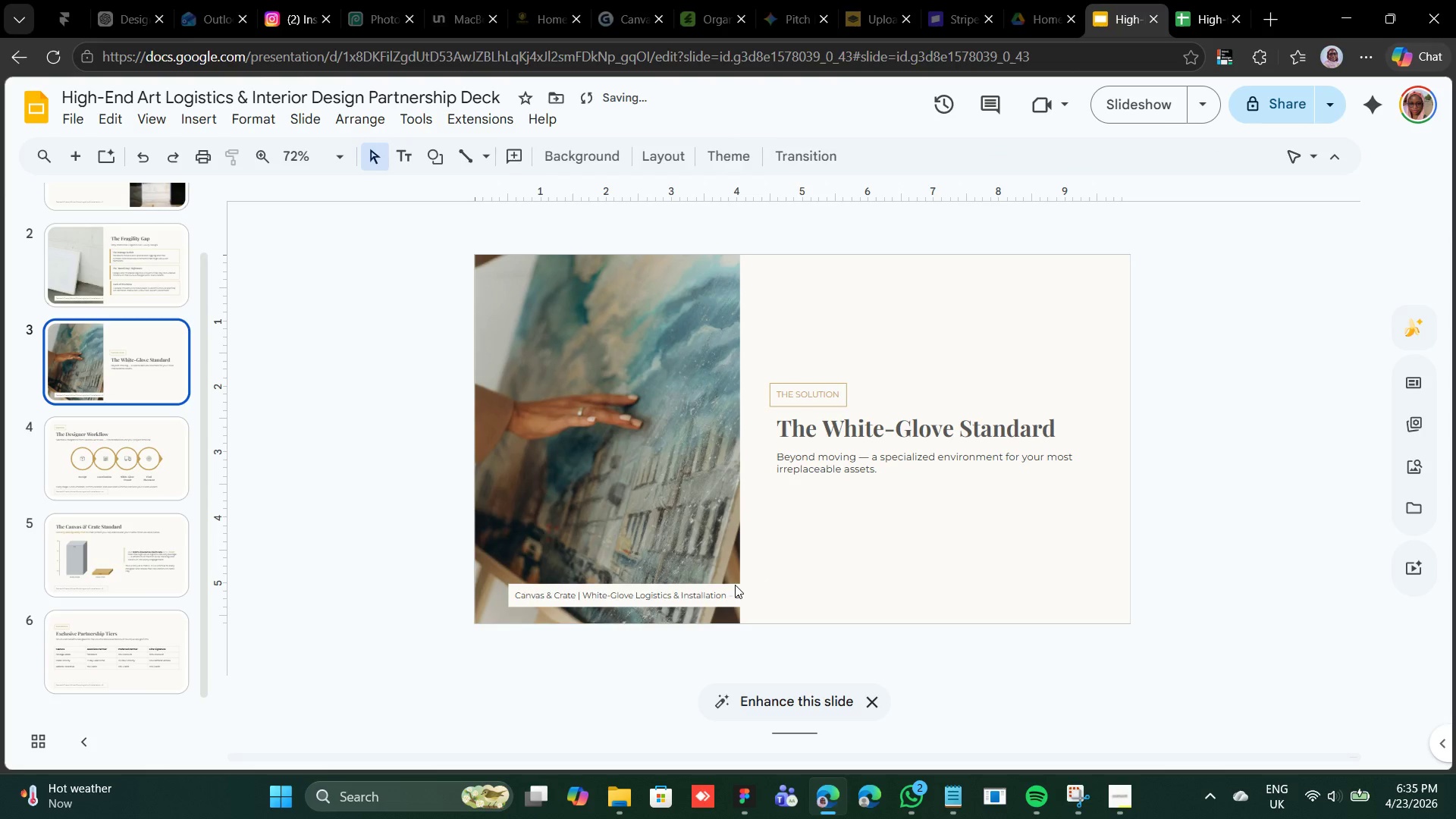 
left_click([735, 585])
 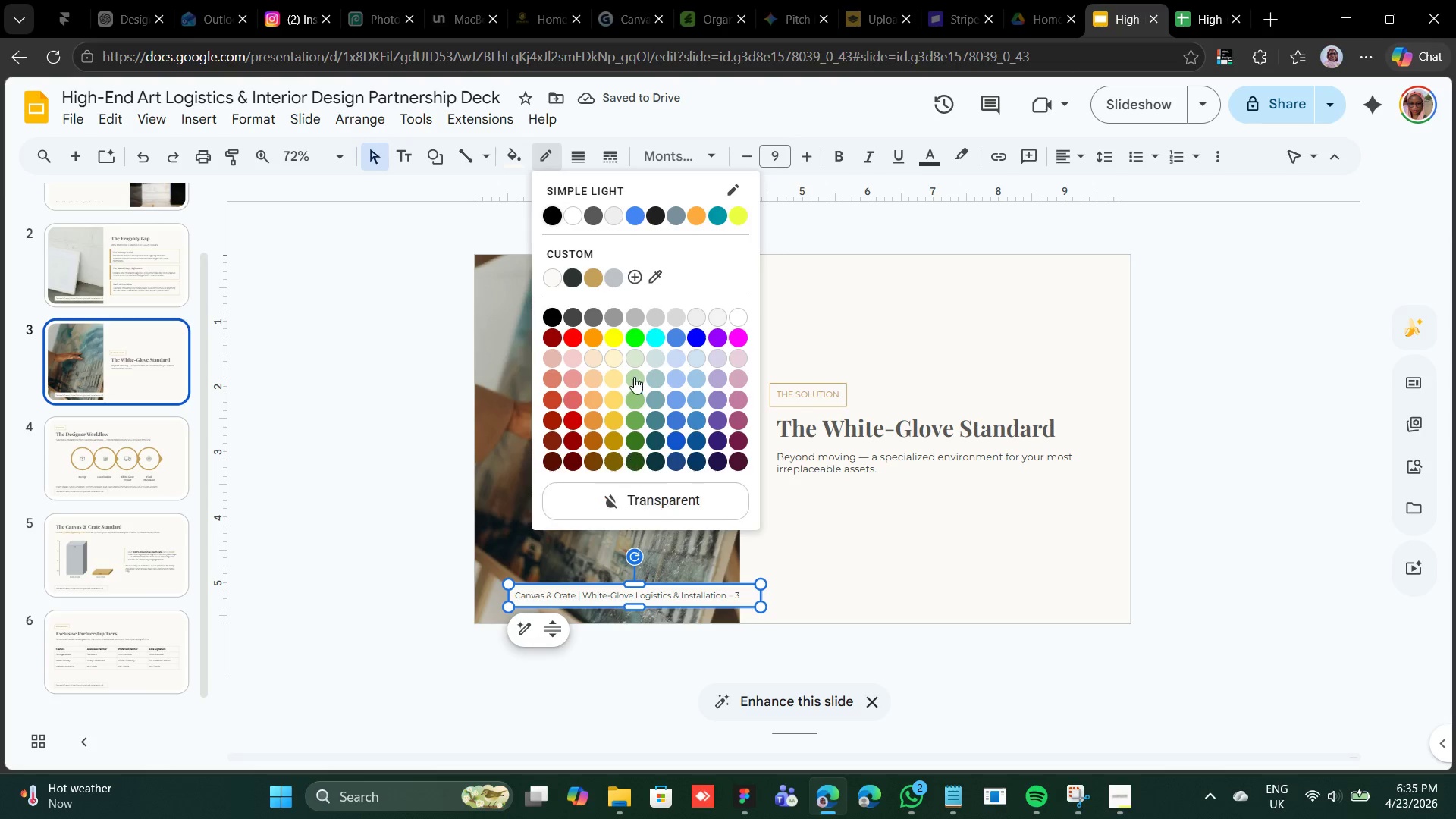 
left_click([615, 271])
 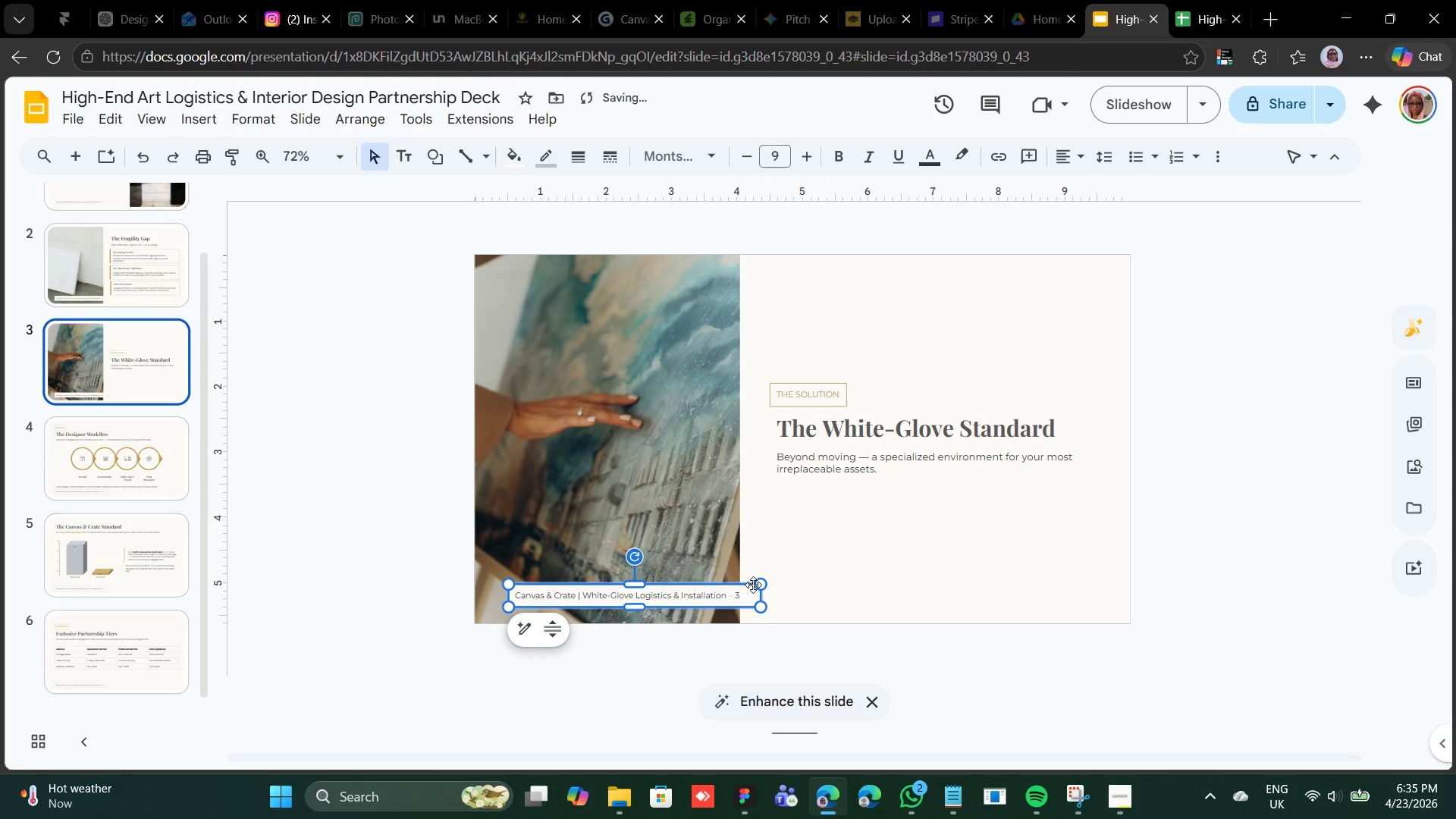 
left_click([744, 583])
 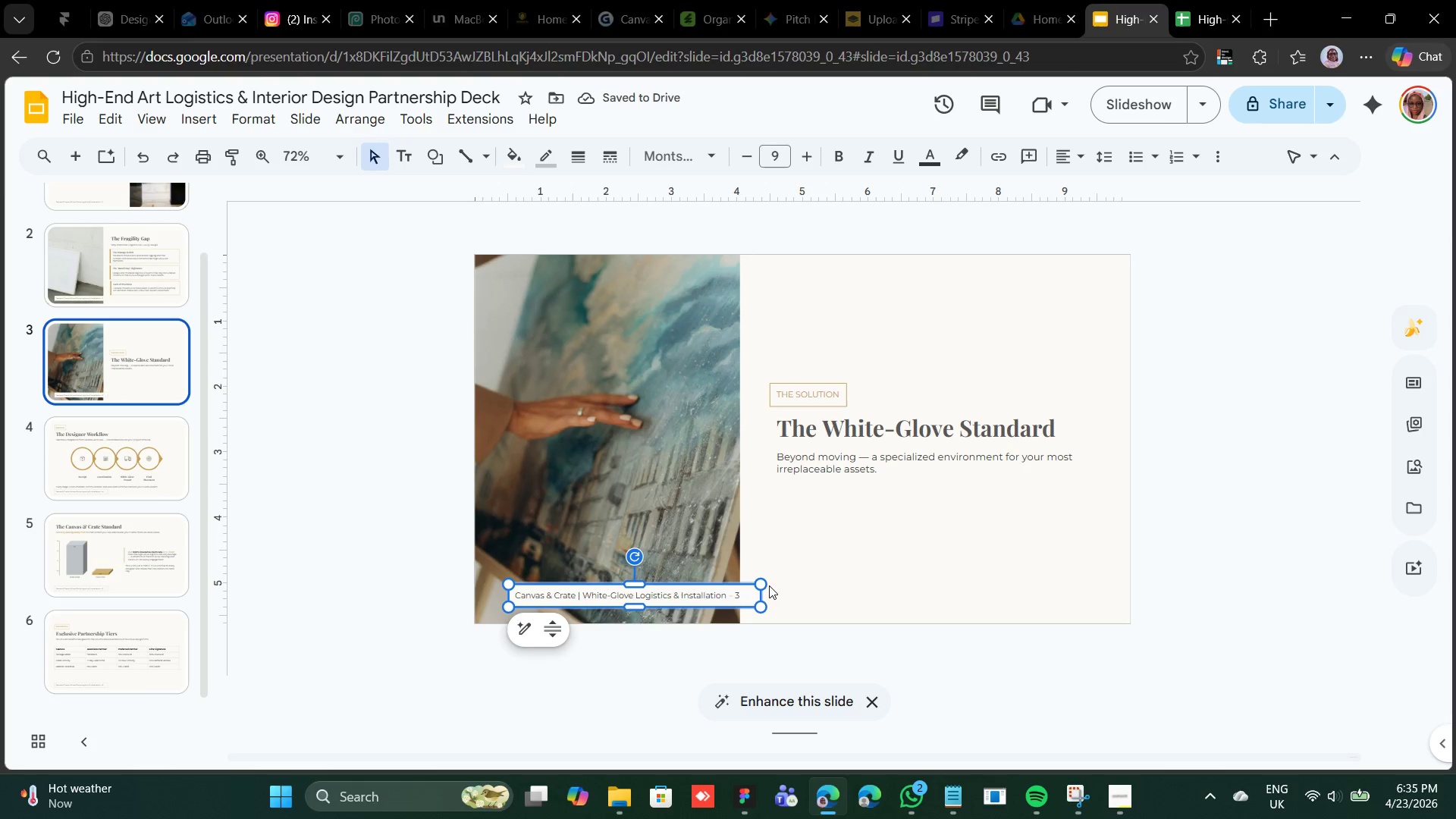 
left_click([761, 593])
 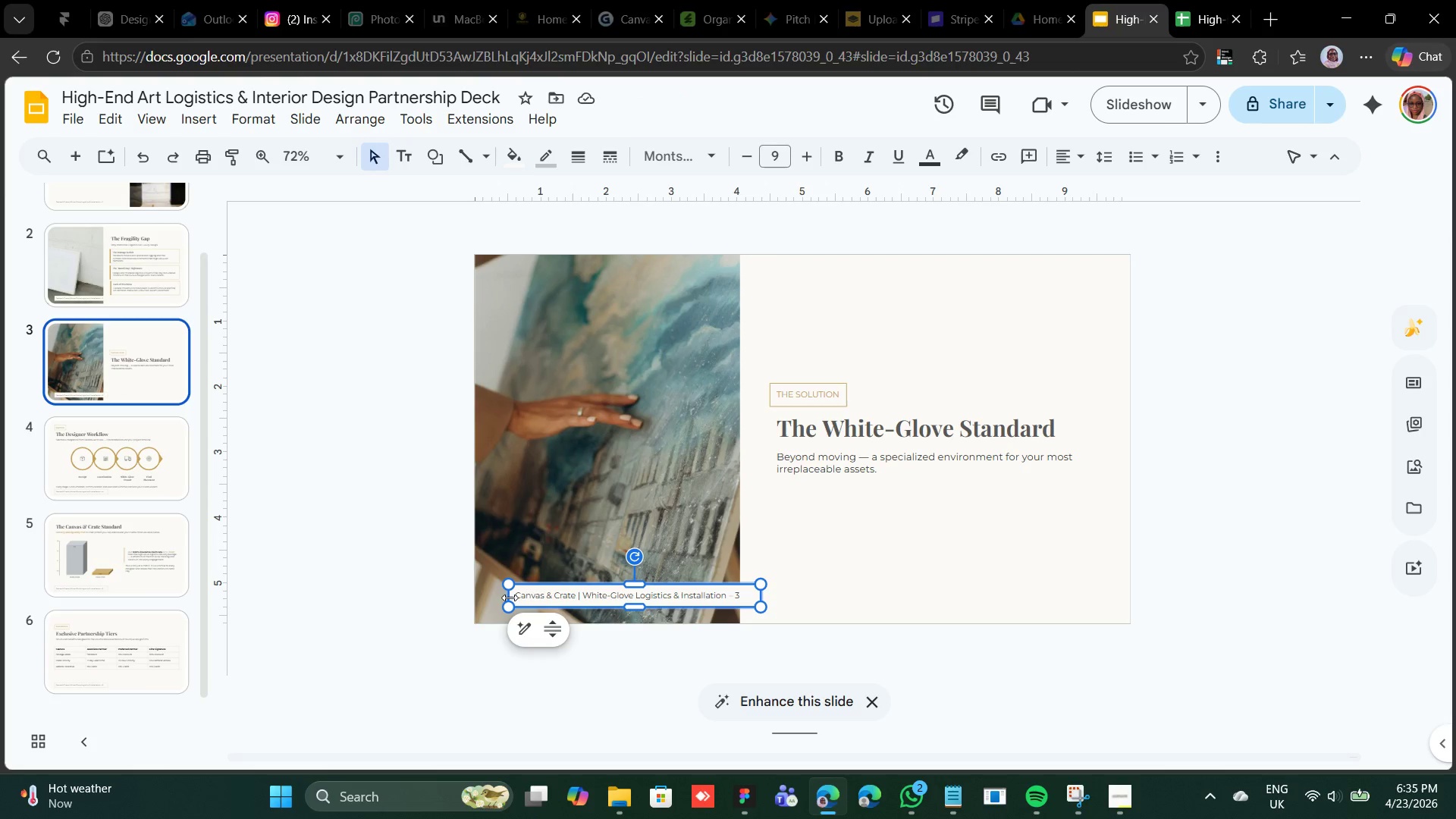 
left_click([514, 598])
 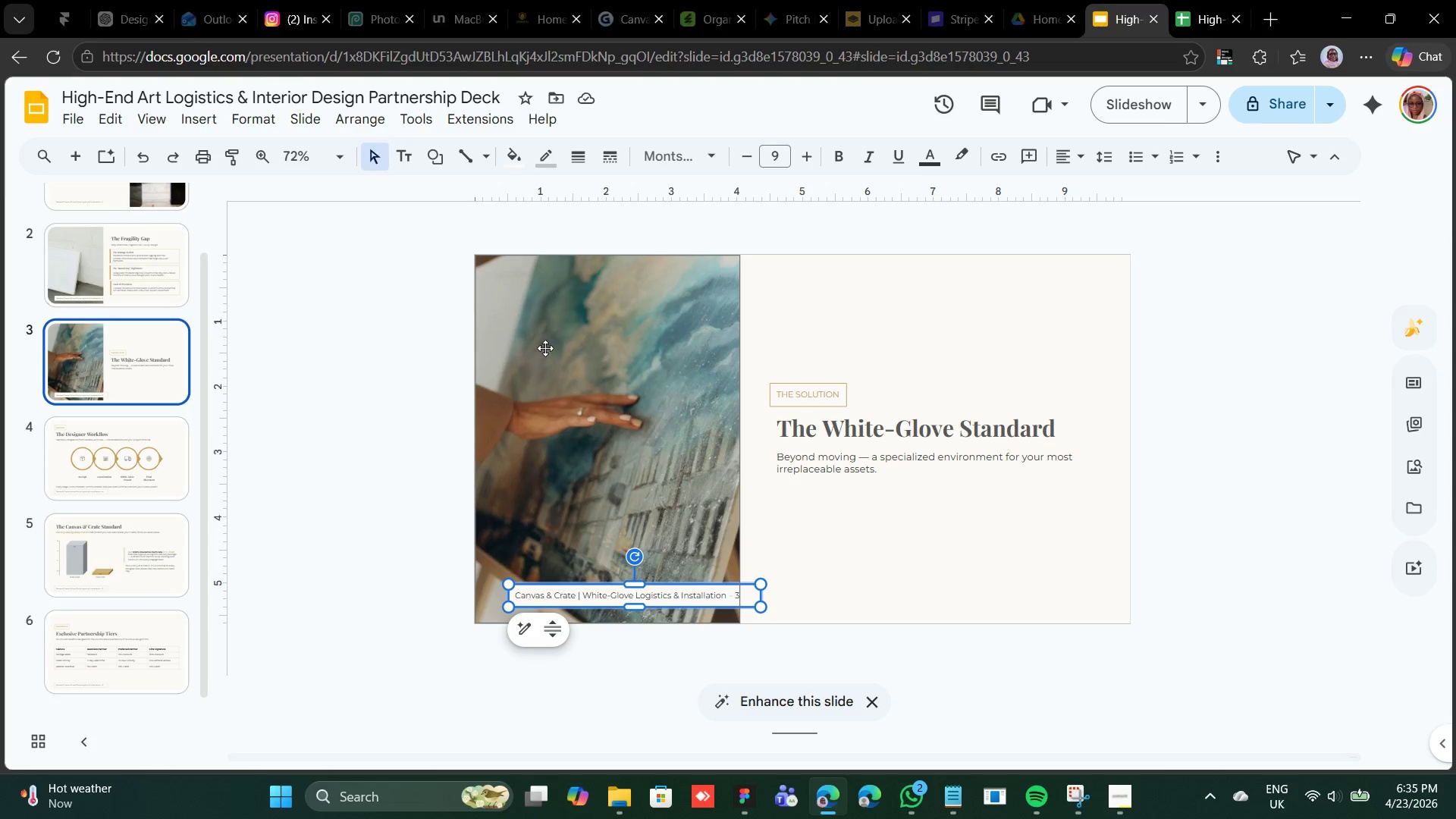 
left_click([812, 541])
 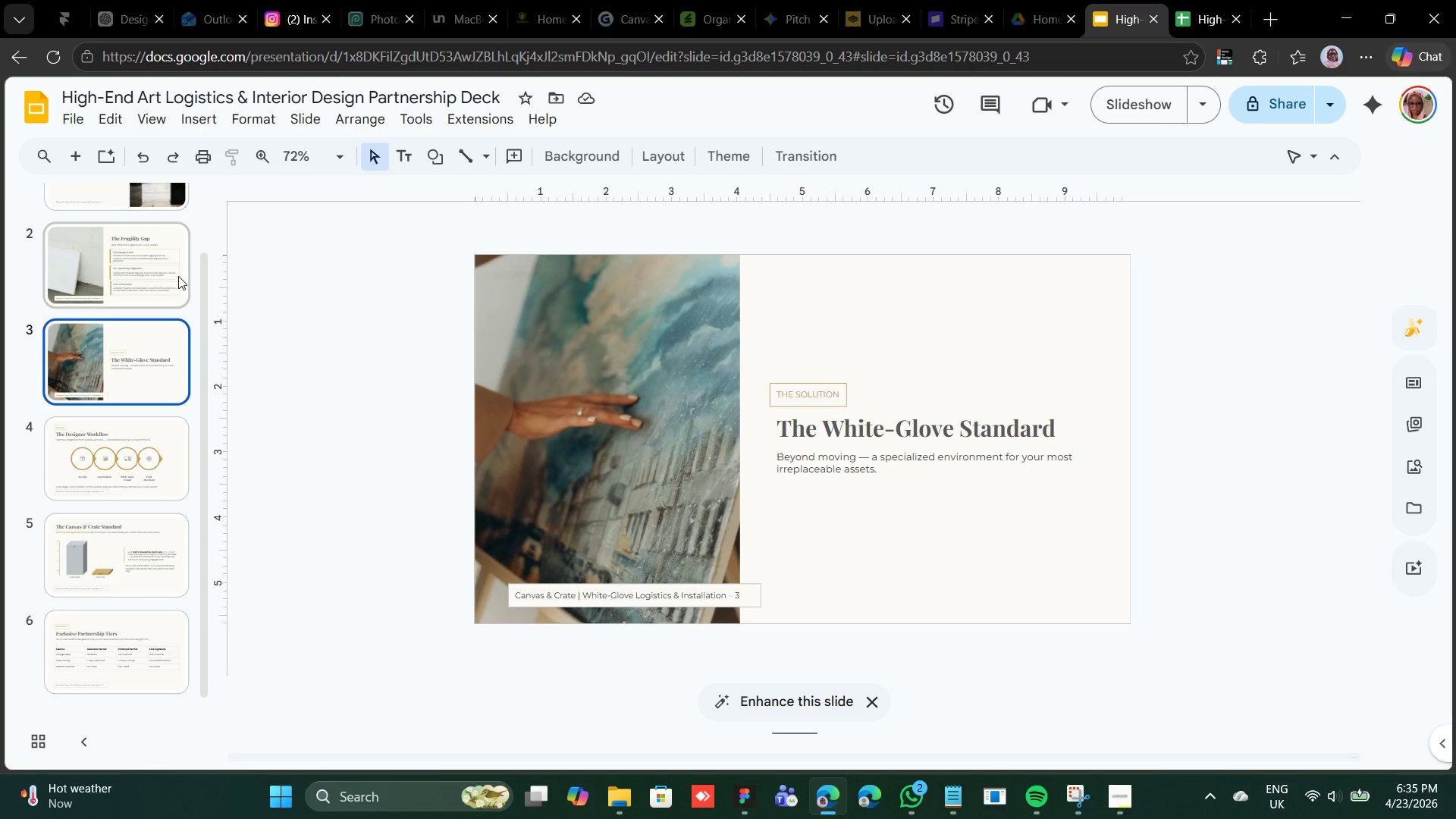 
wait(14.31)
 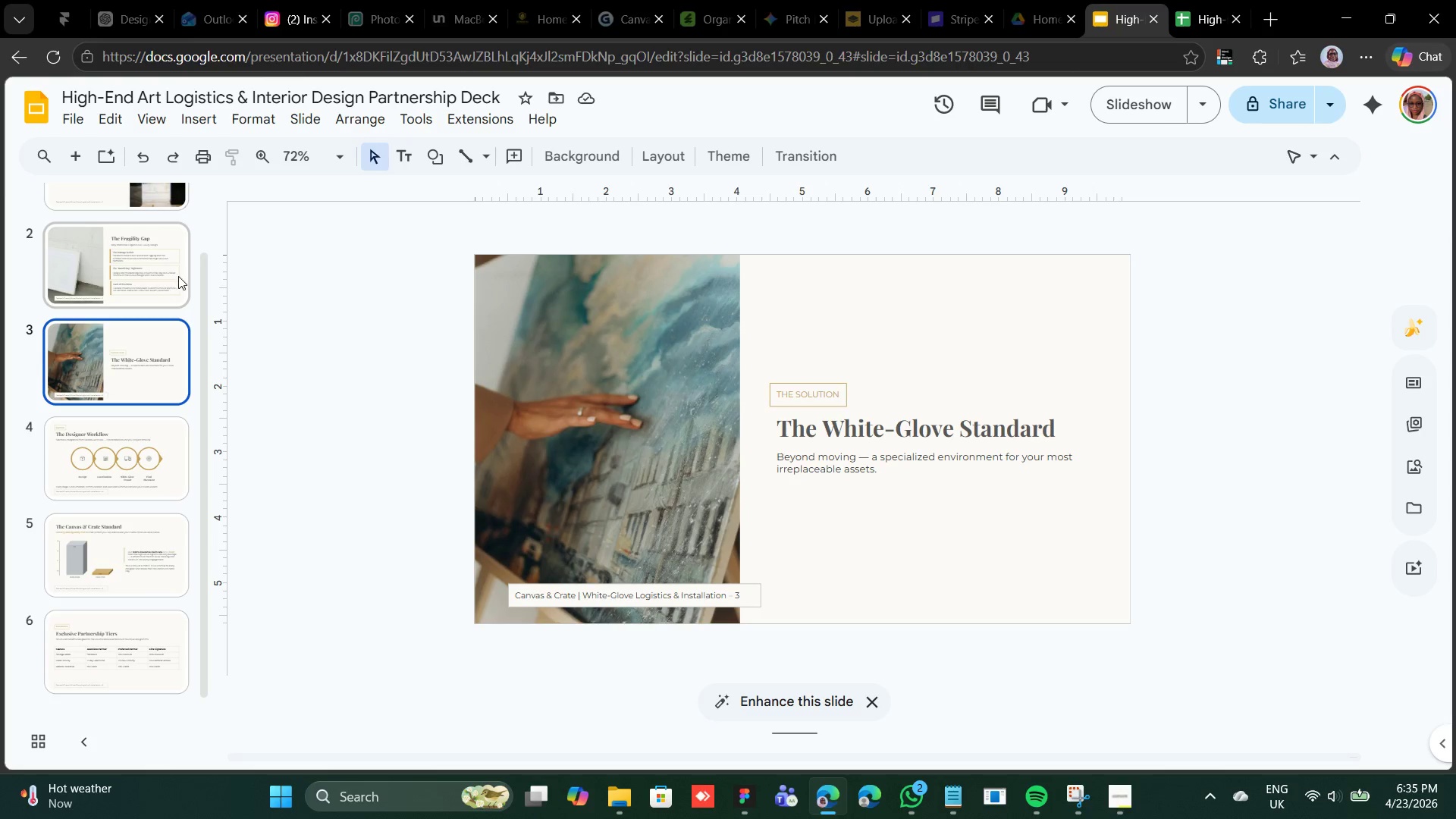 
left_click([118, 273])
 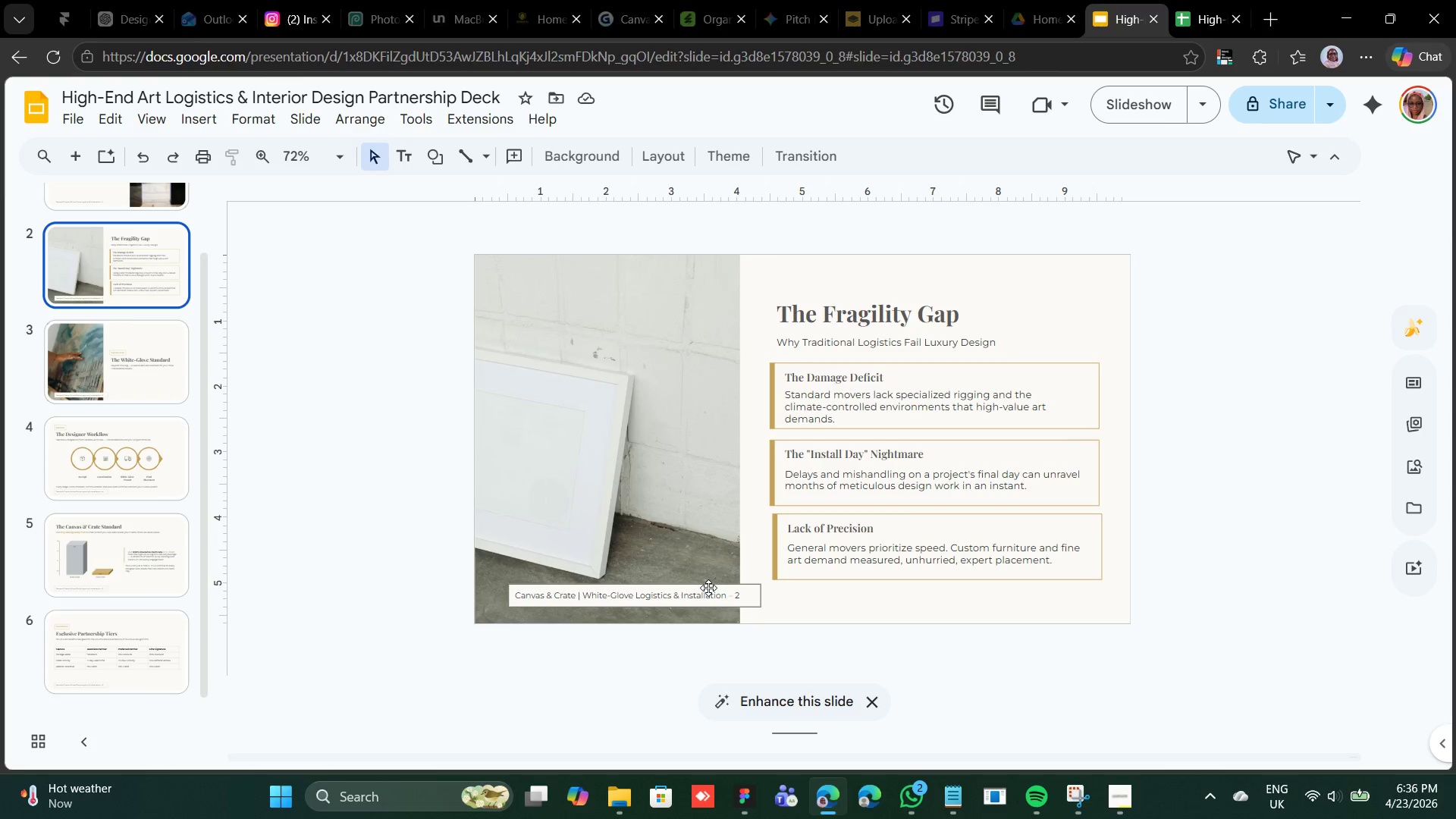 
left_click([708, 588])
 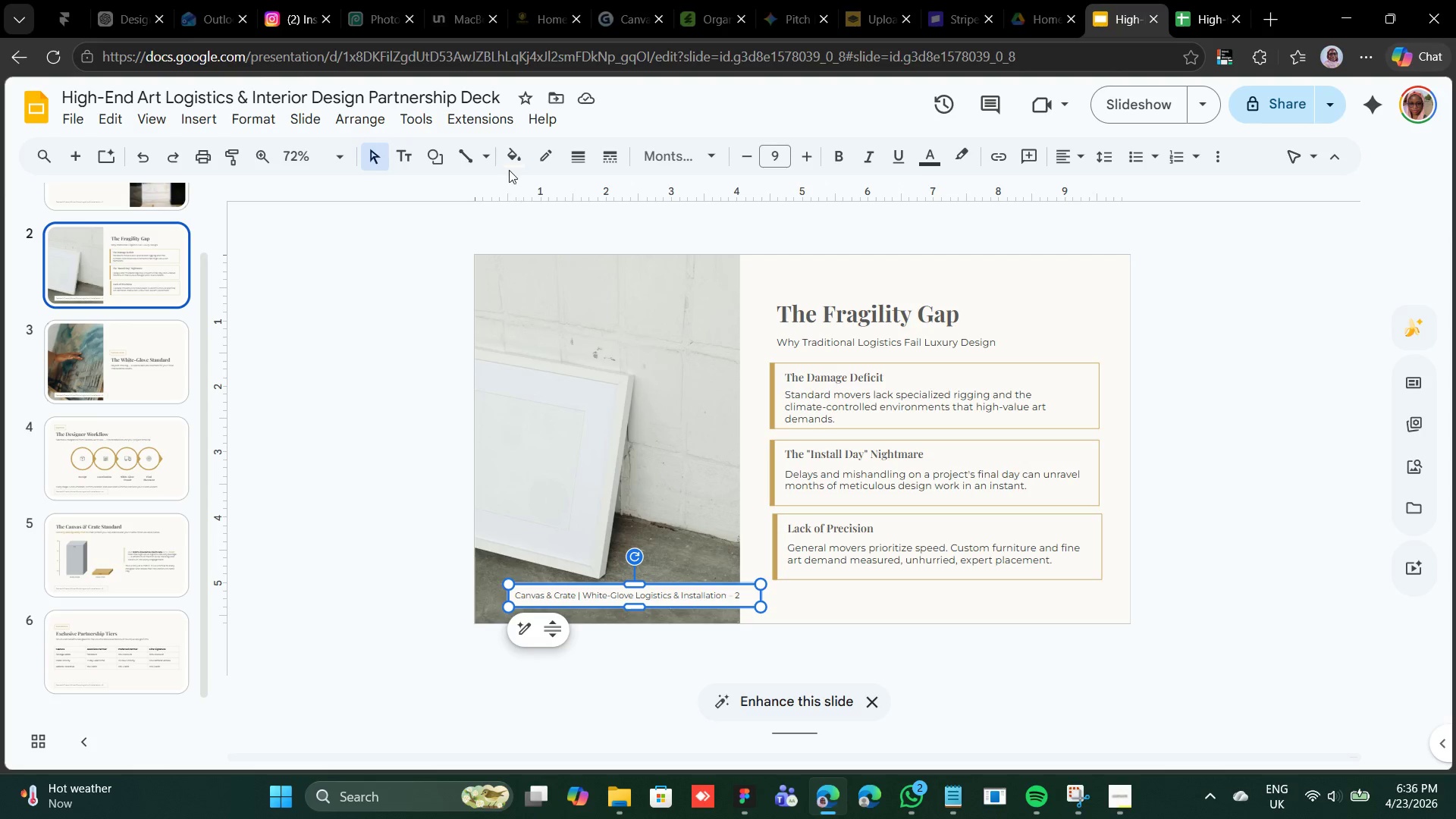 
left_click([539, 154])
 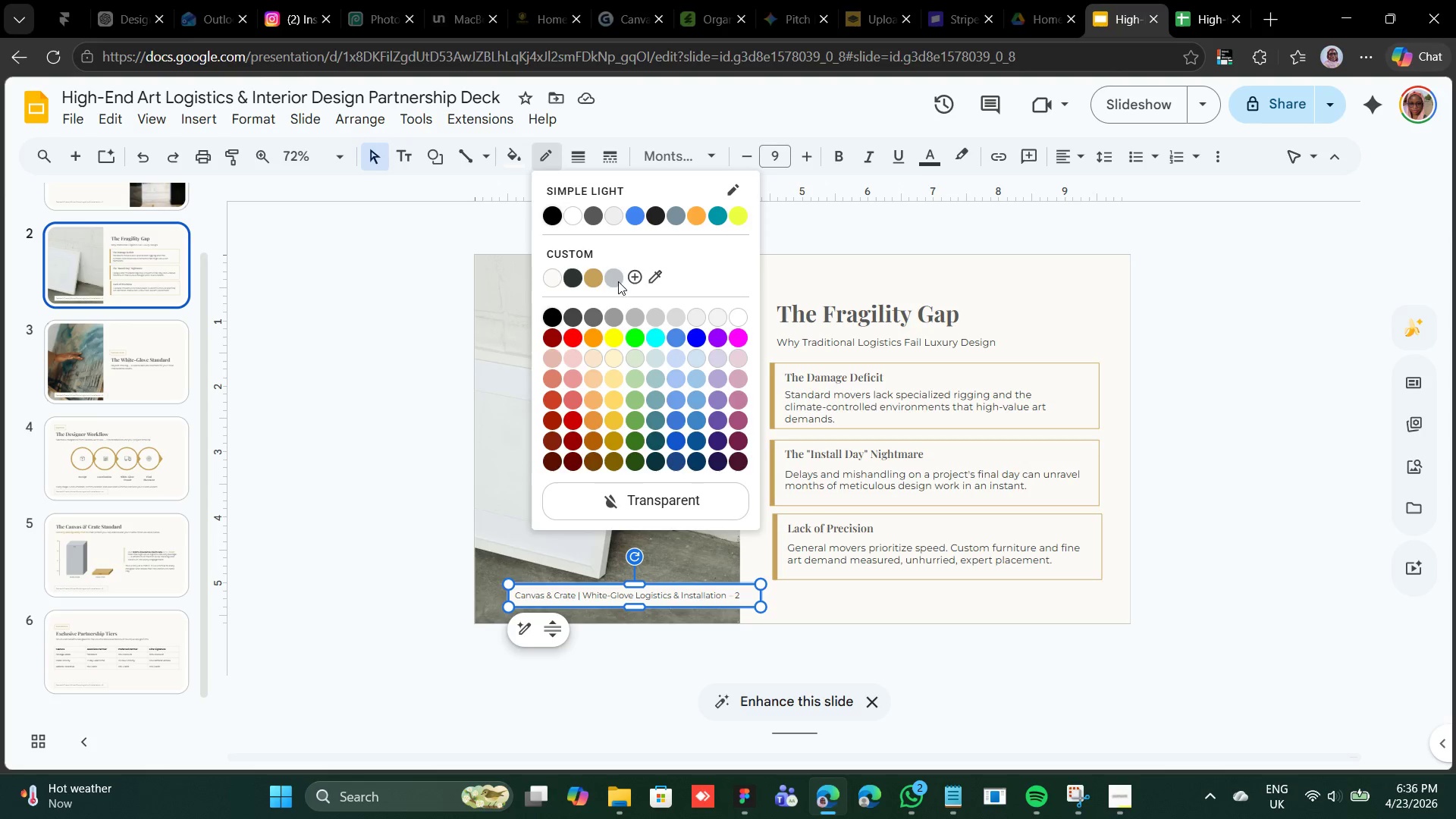 
left_click([614, 273])
 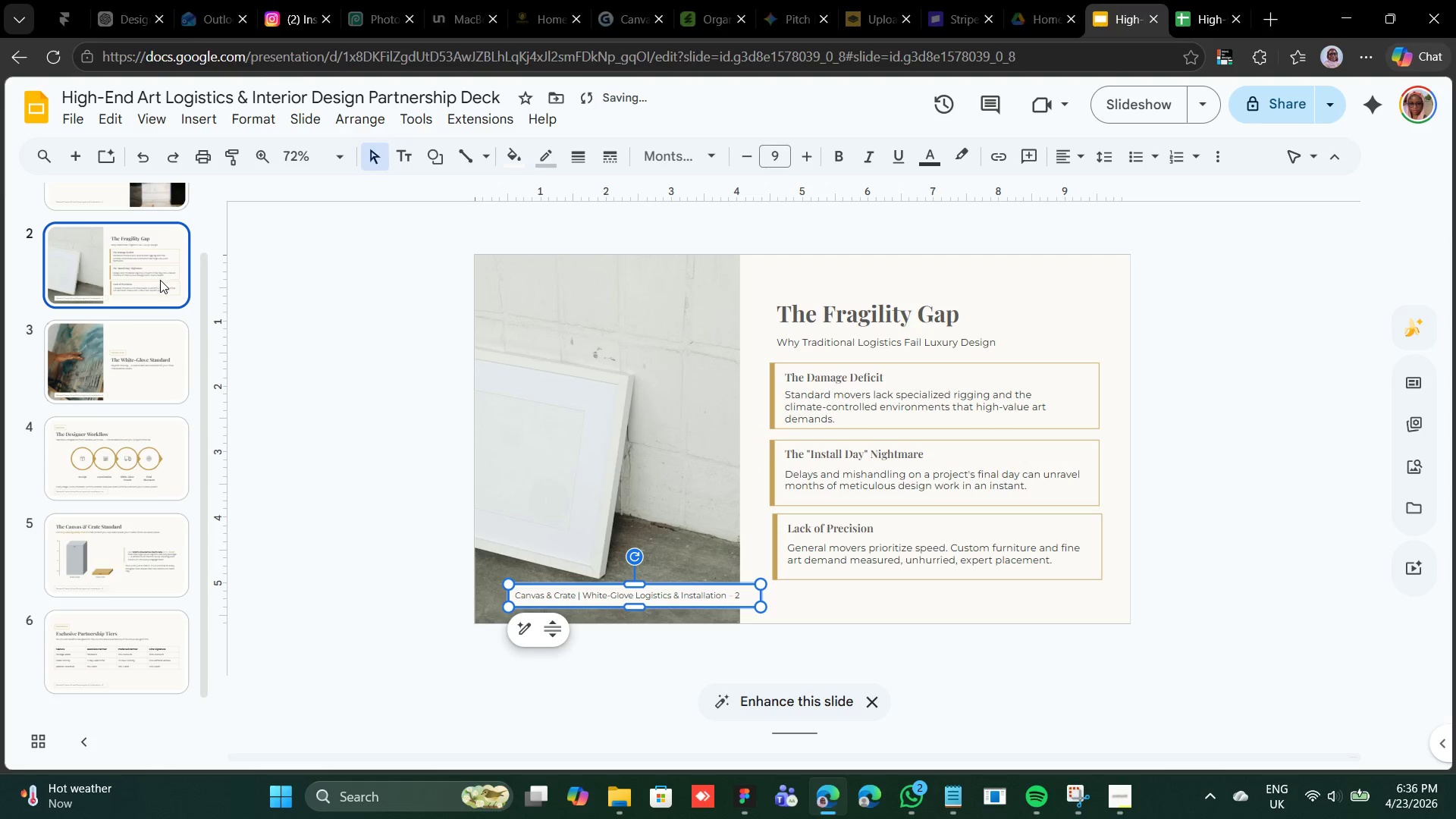 
scroll: coordinate [160, 281], scroll_direction: up, amount: 2.0
 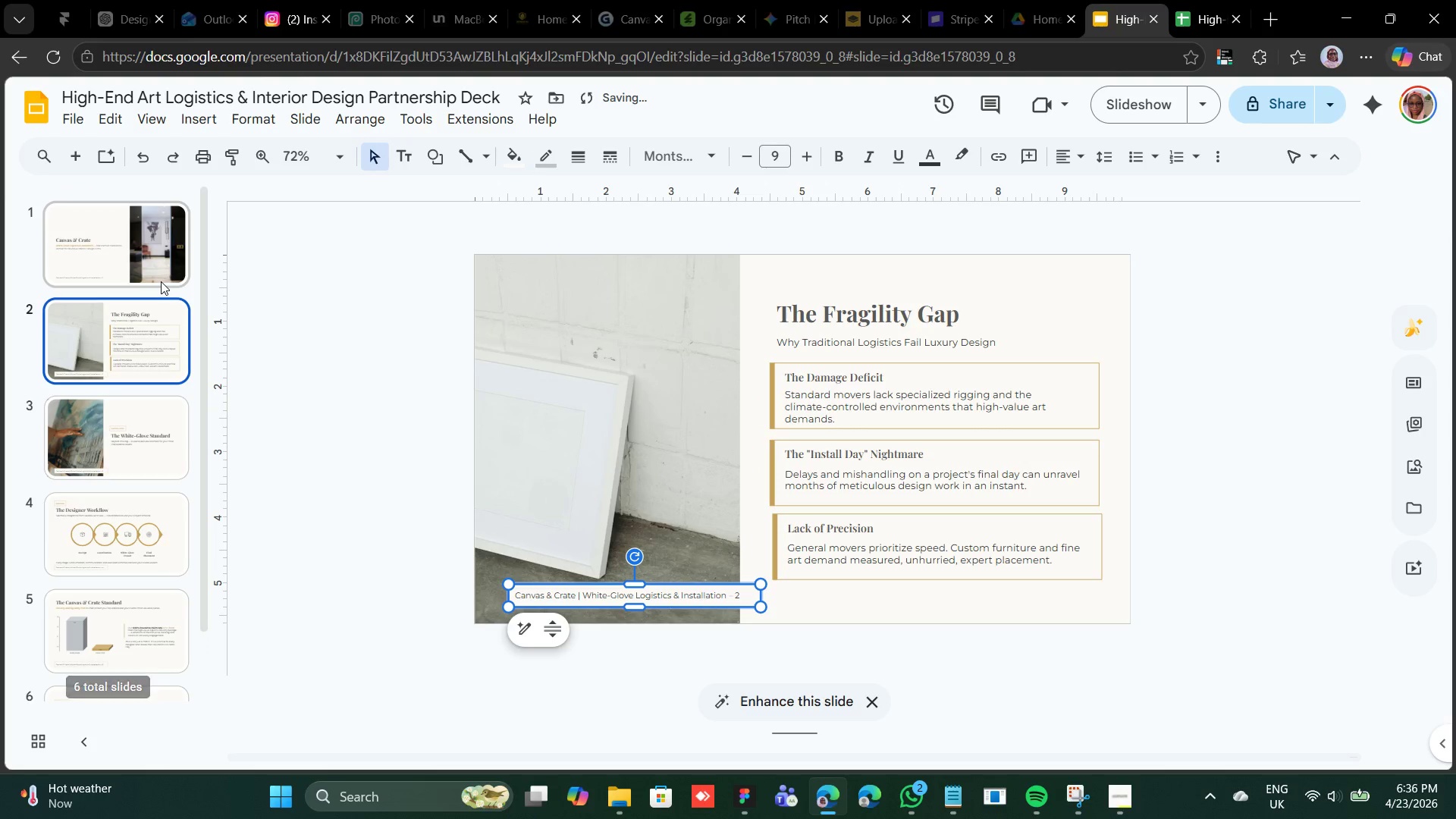 
left_click([161, 281])
 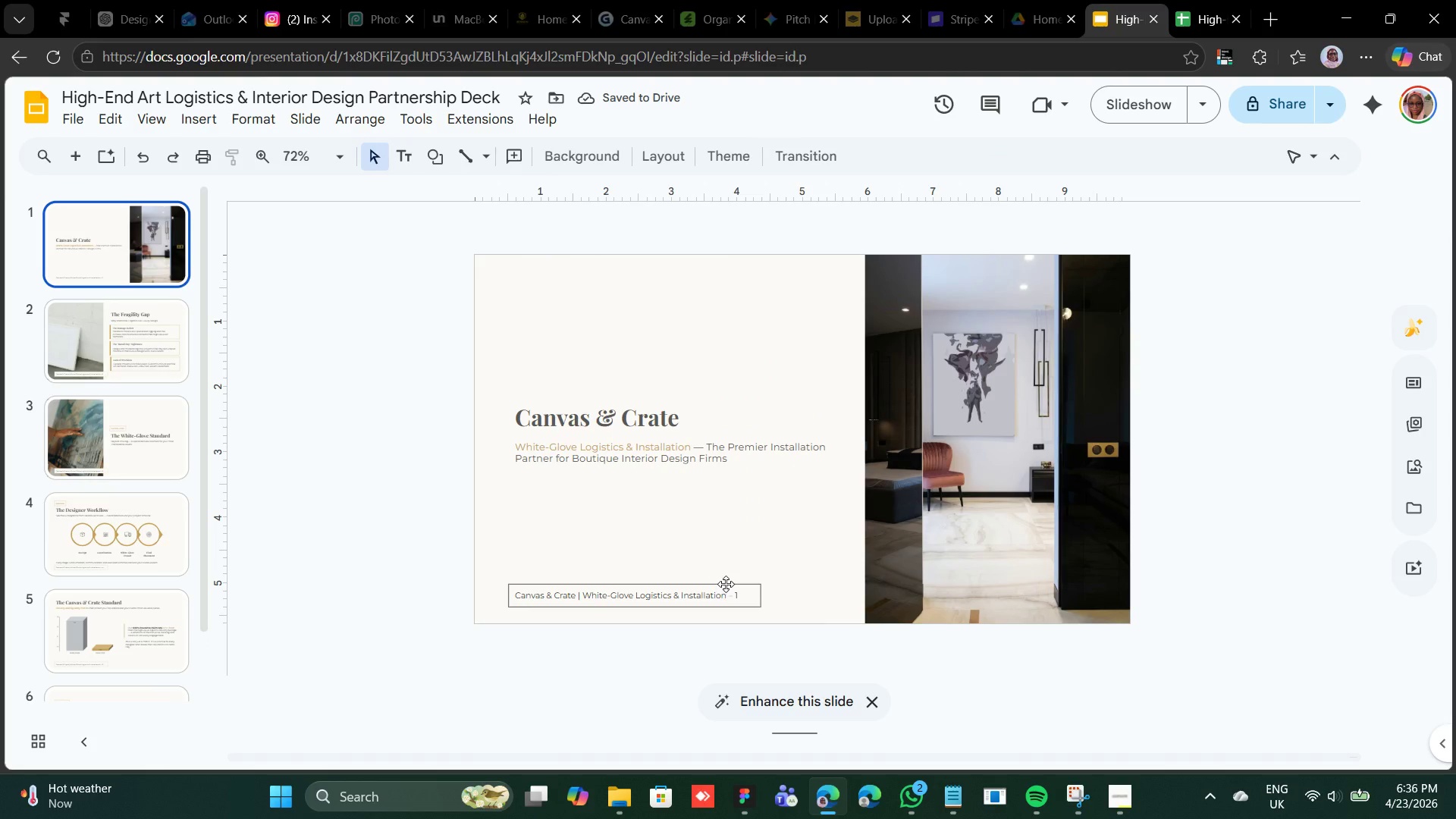 
left_click([726, 584])
 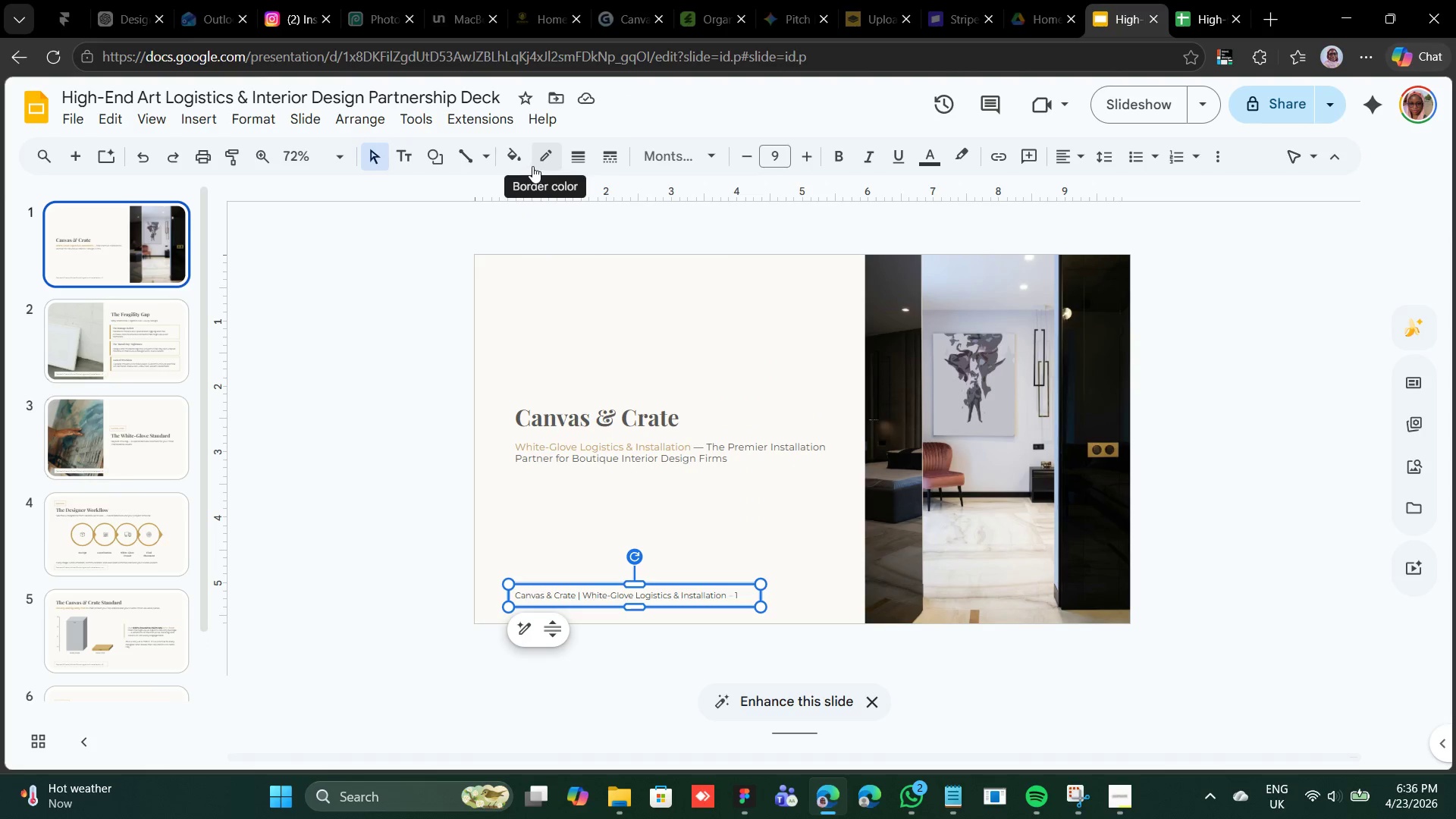 
left_click([544, 158])
 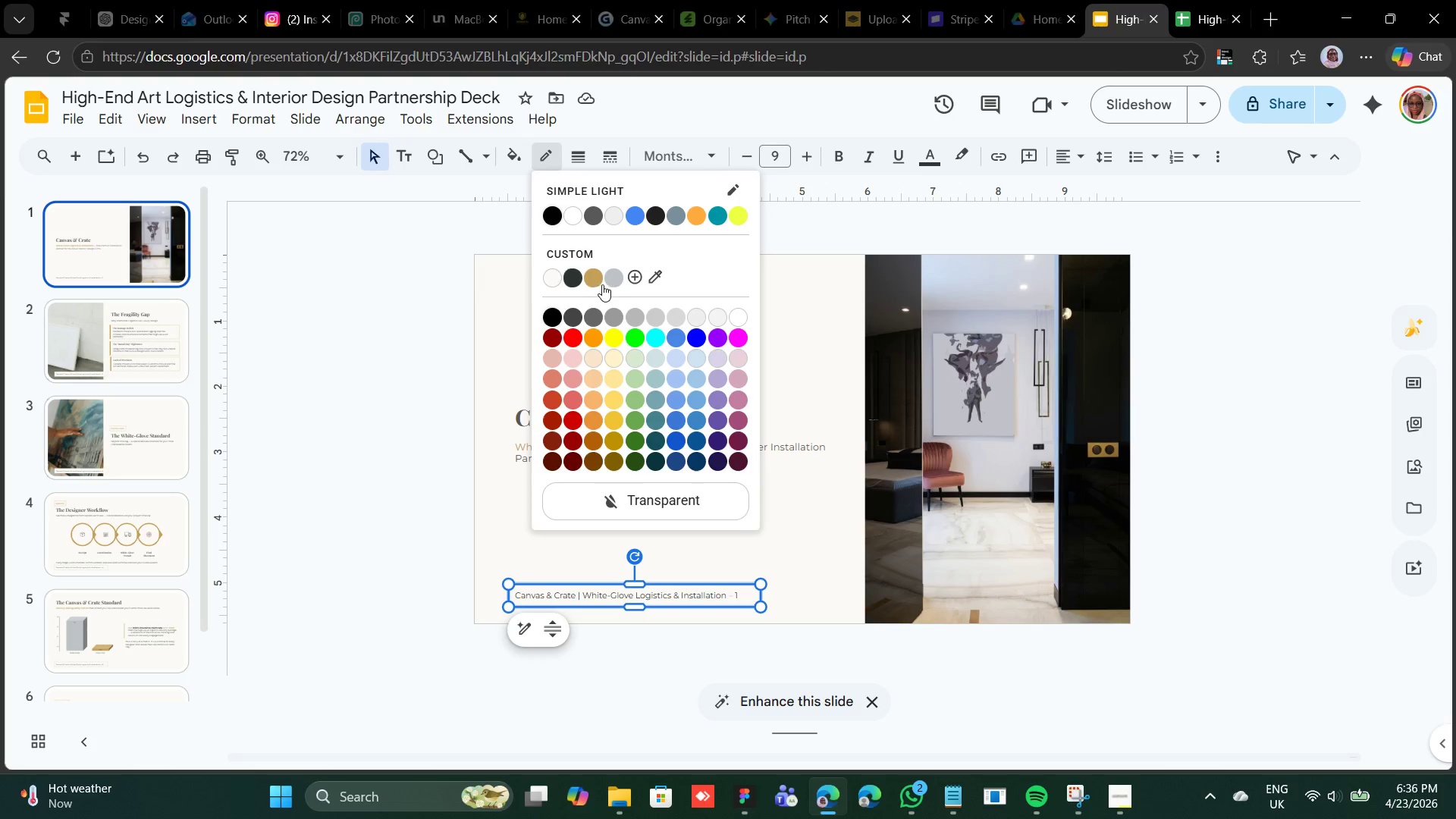 
left_click([612, 281])
 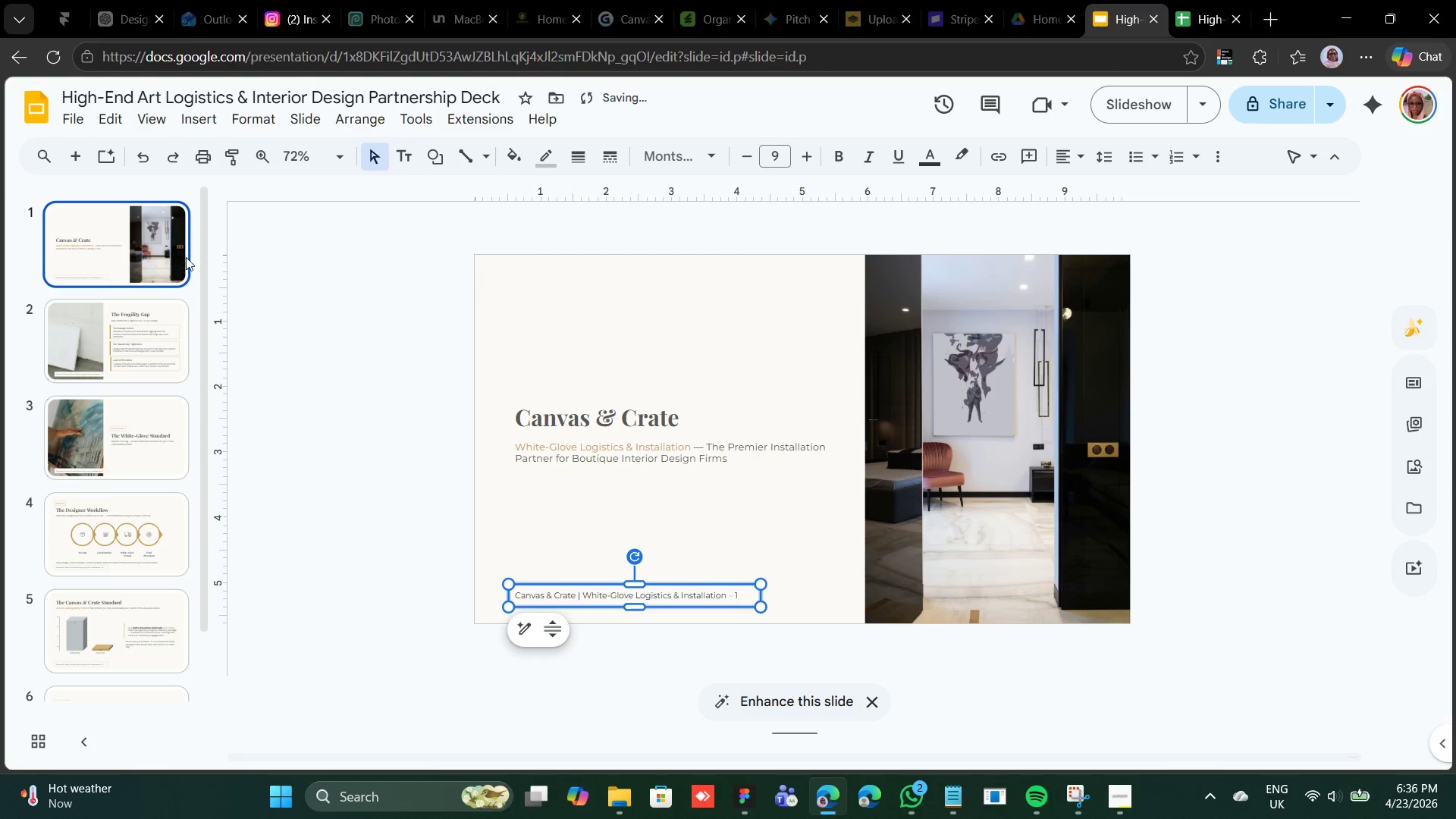 
scroll: coordinate [193, 318], scroll_direction: down, amount: 7.0
 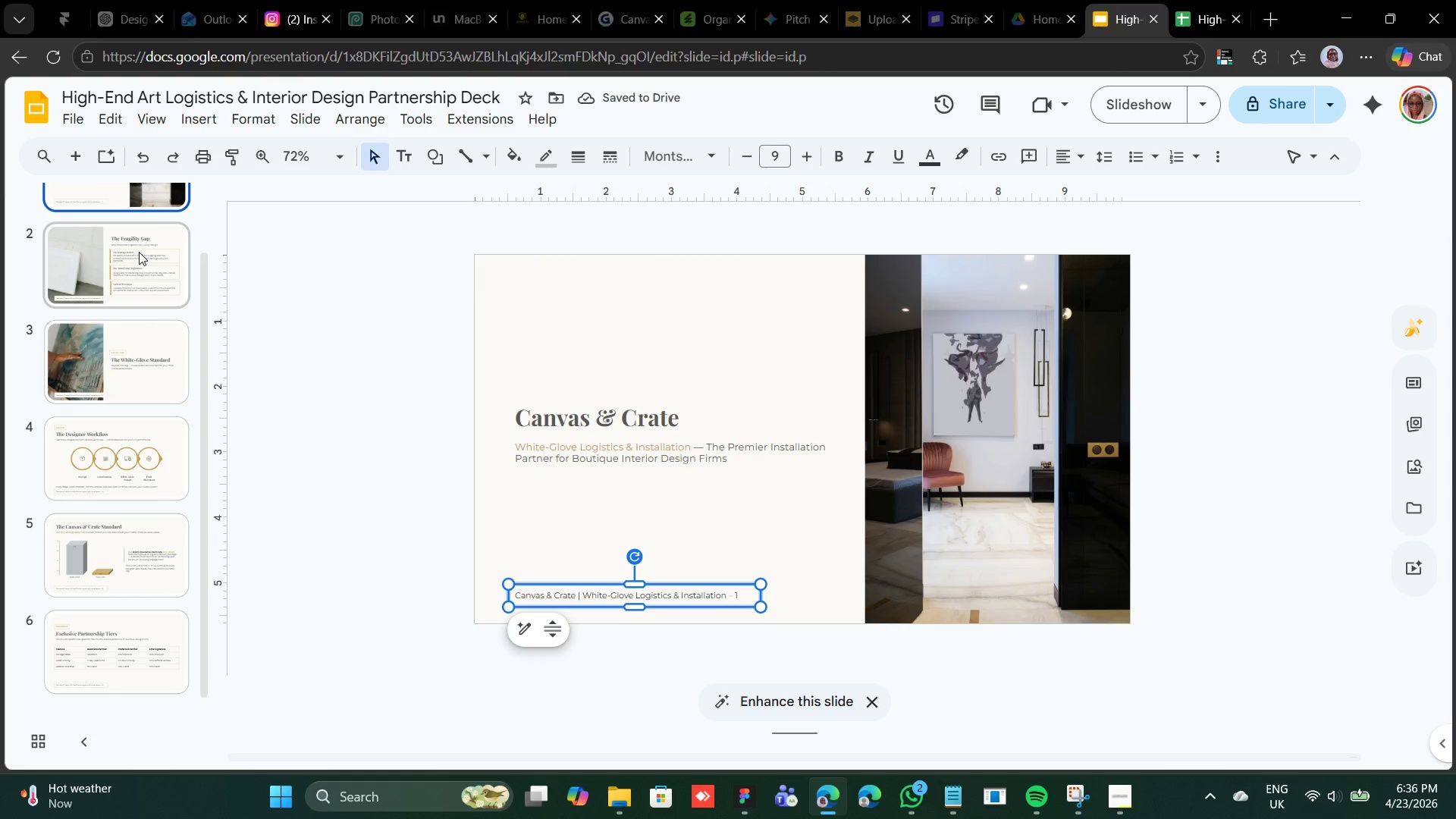 
left_click([142, 240])
 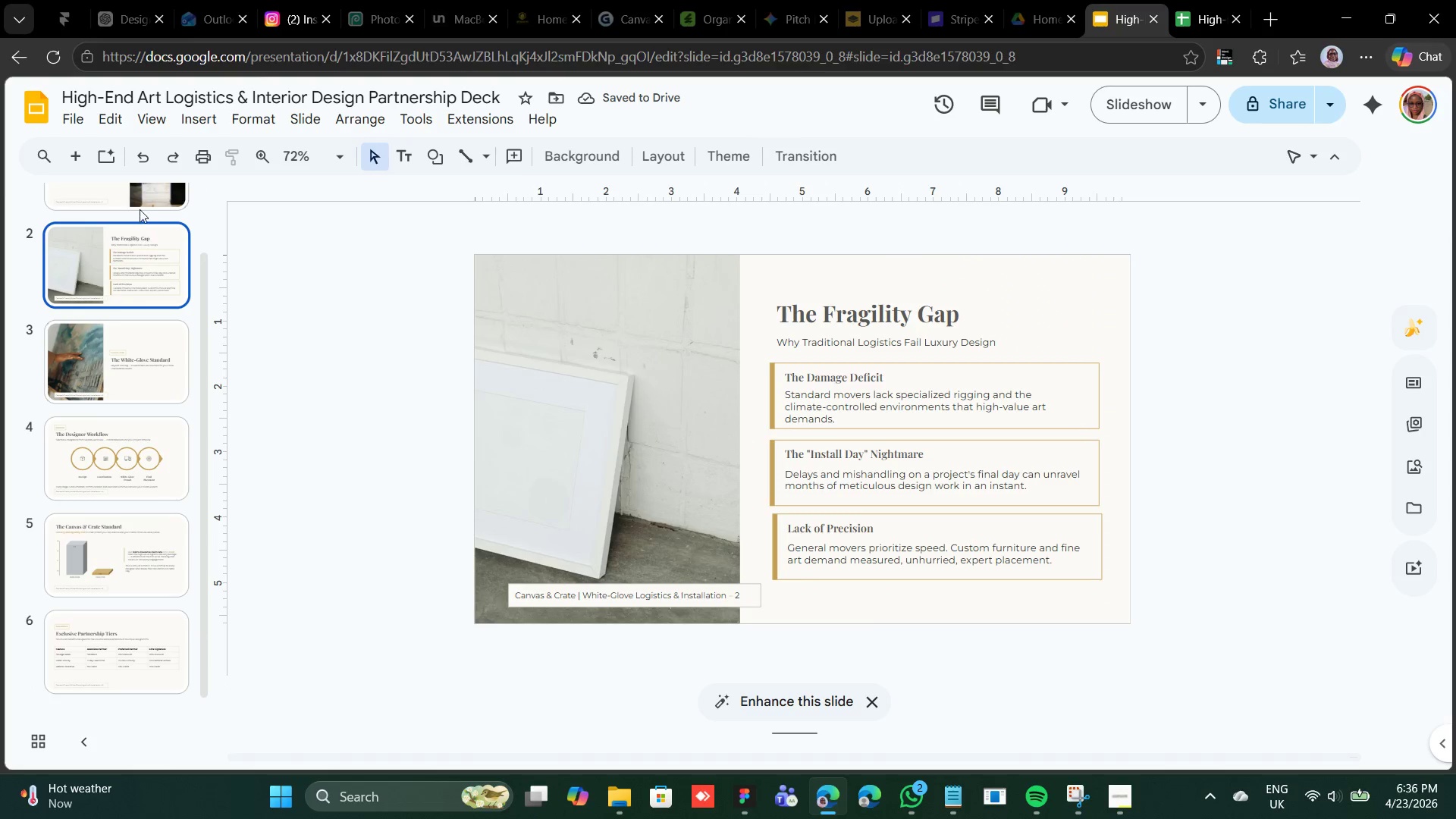 
left_click([144, 196])
 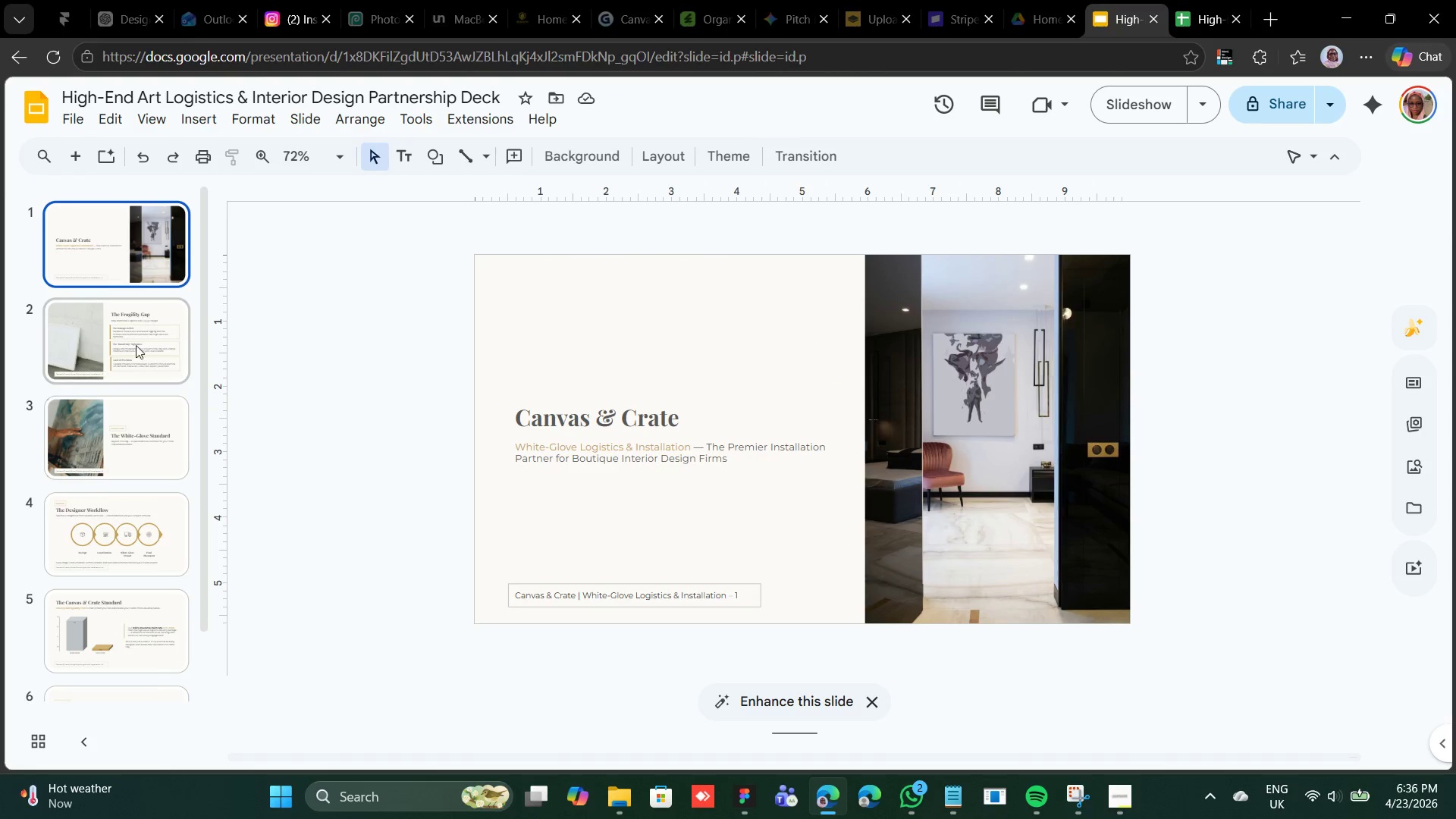 
left_click([137, 355])
 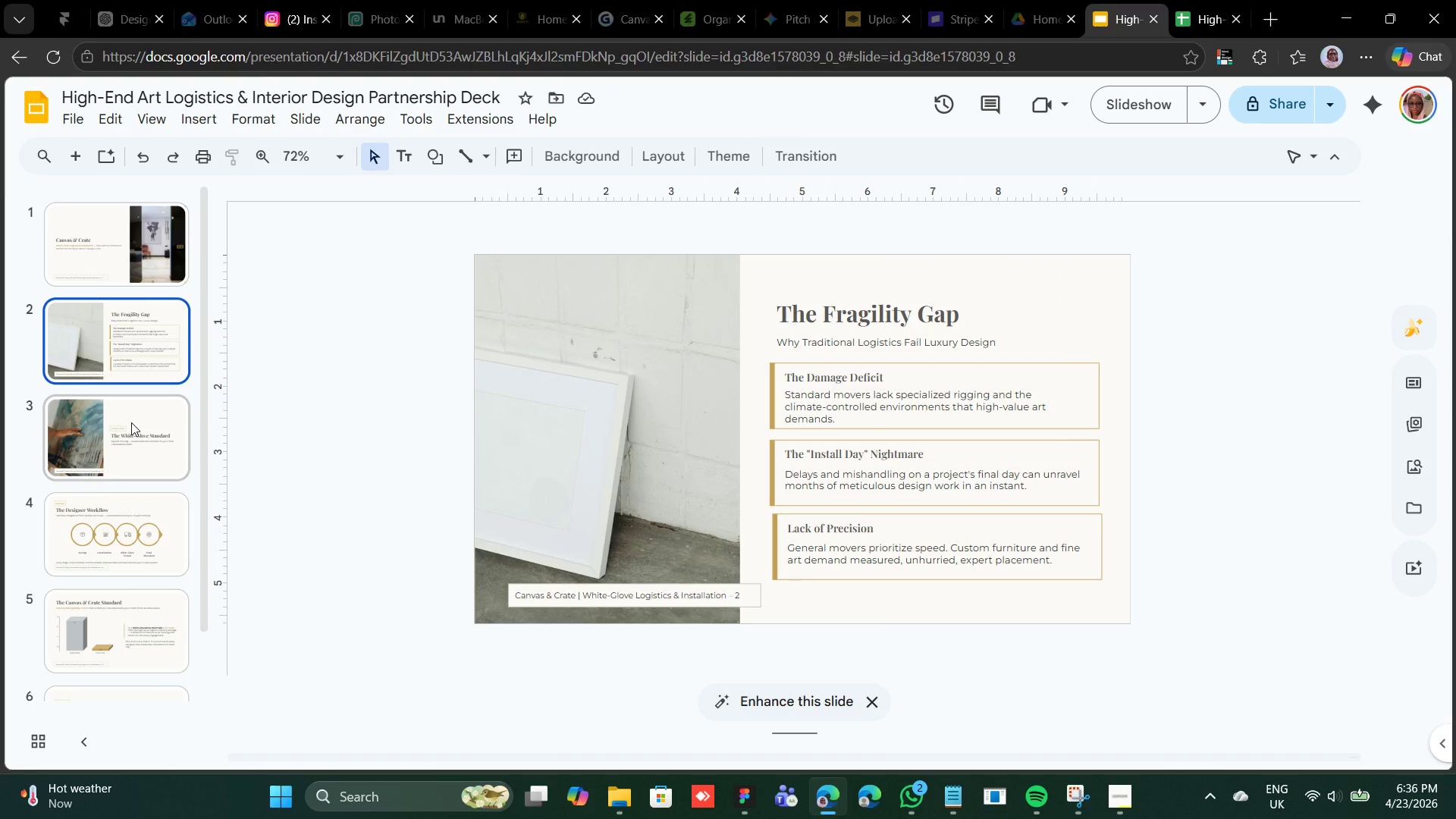 
left_click([131, 422])
 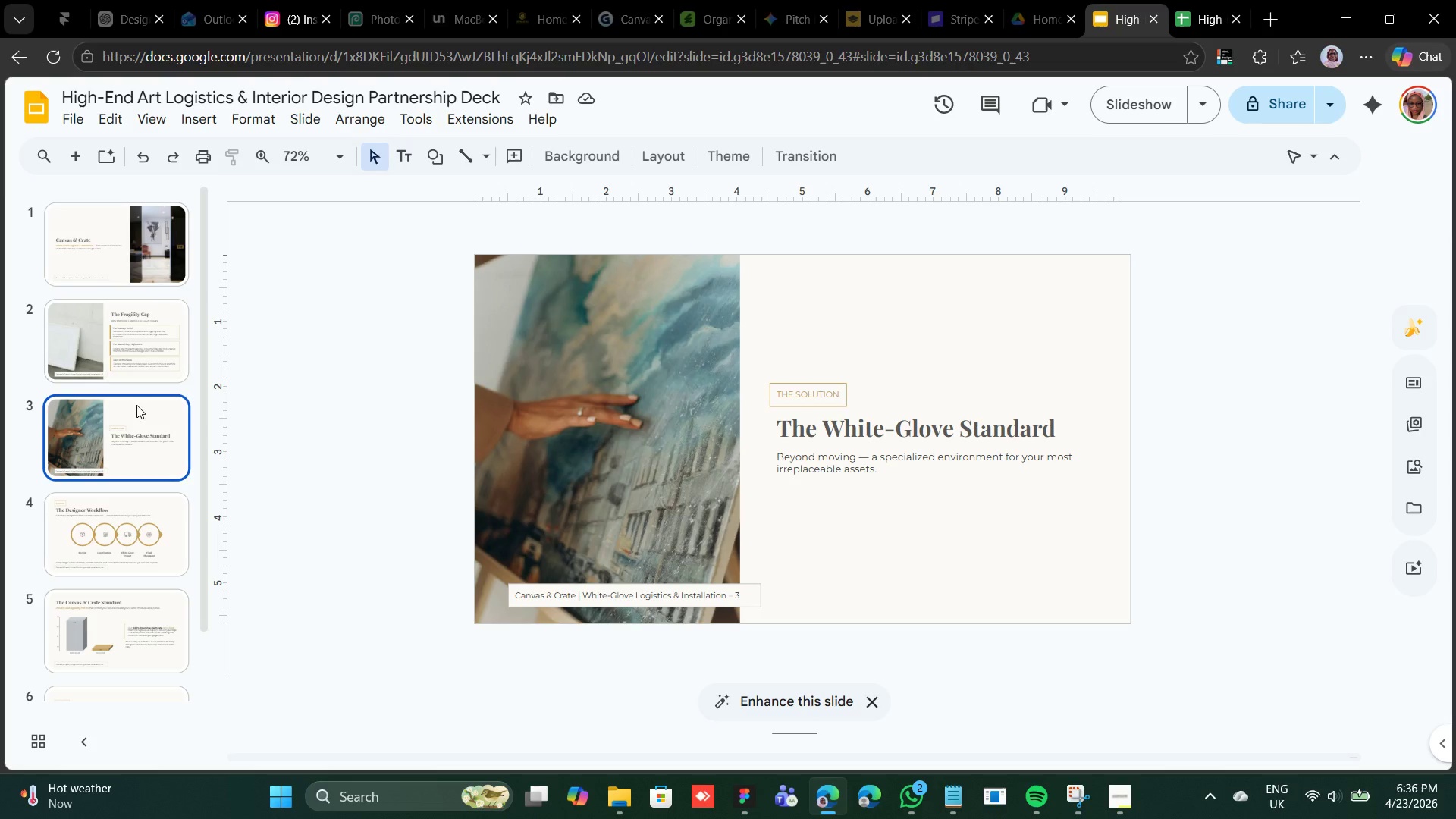 
scroll: coordinate [134, 397], scroll_direction: down, amount: 3.0
 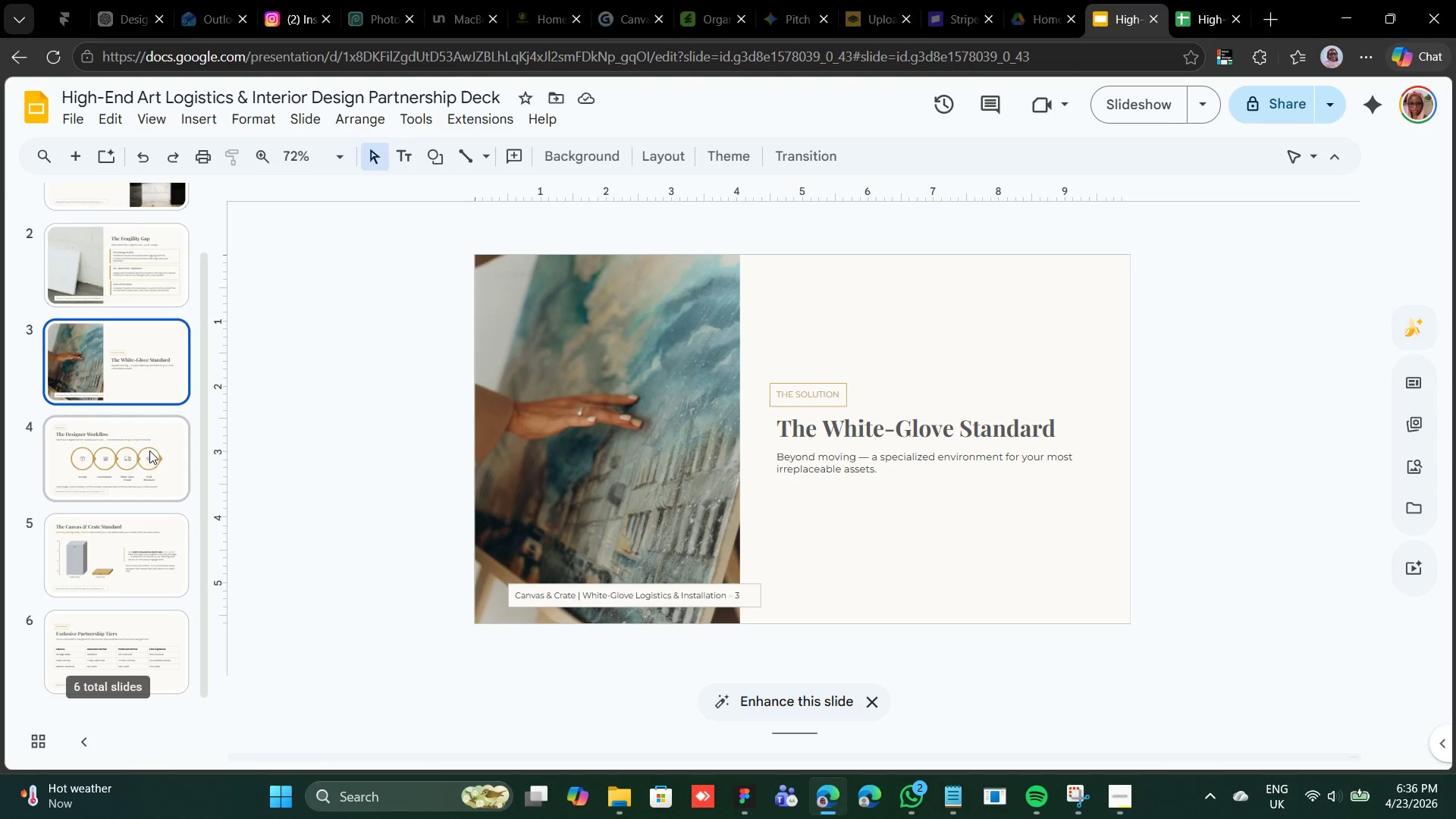 
left_click([149, 450])
 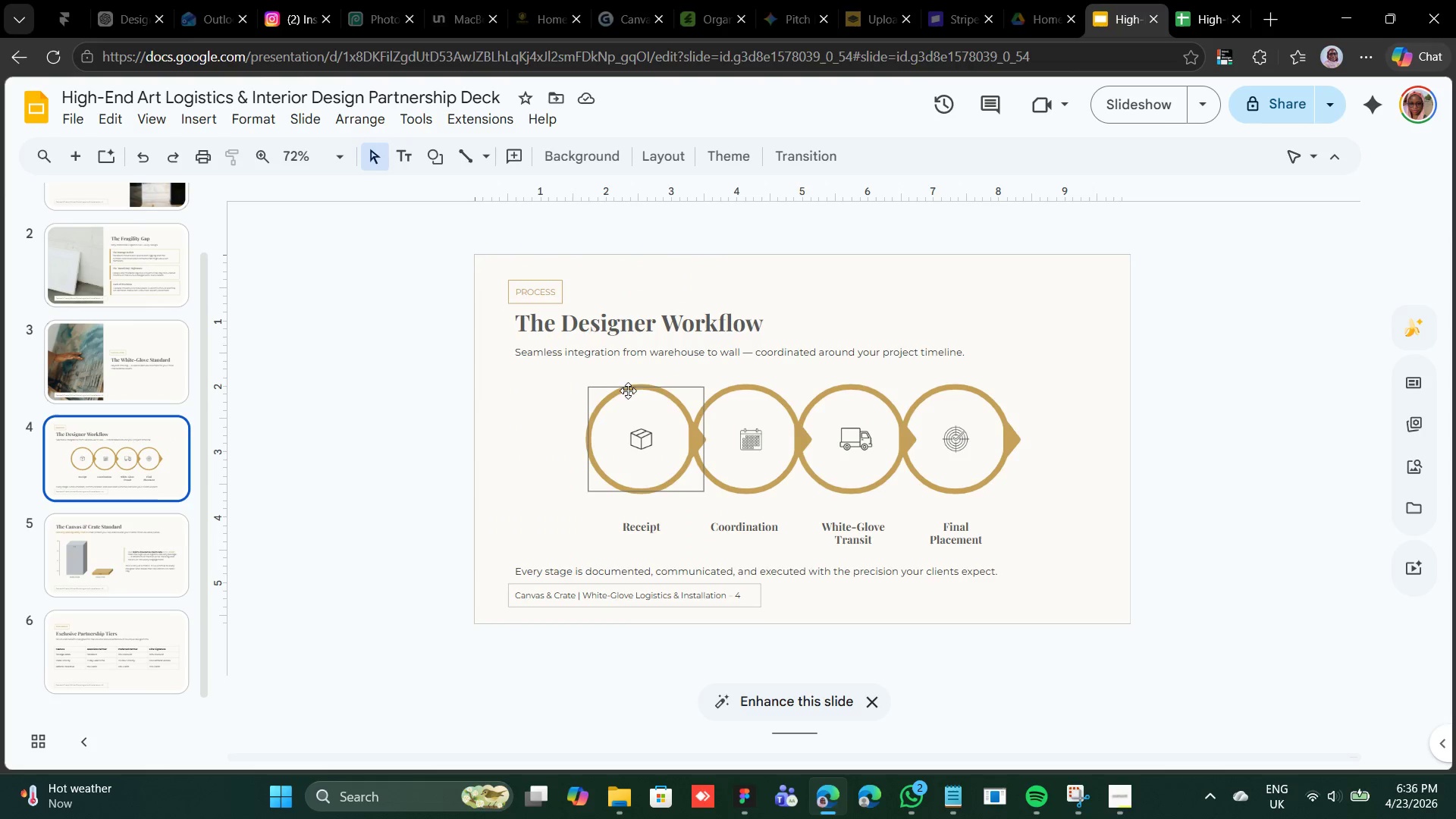 
left_click([764, 445])
 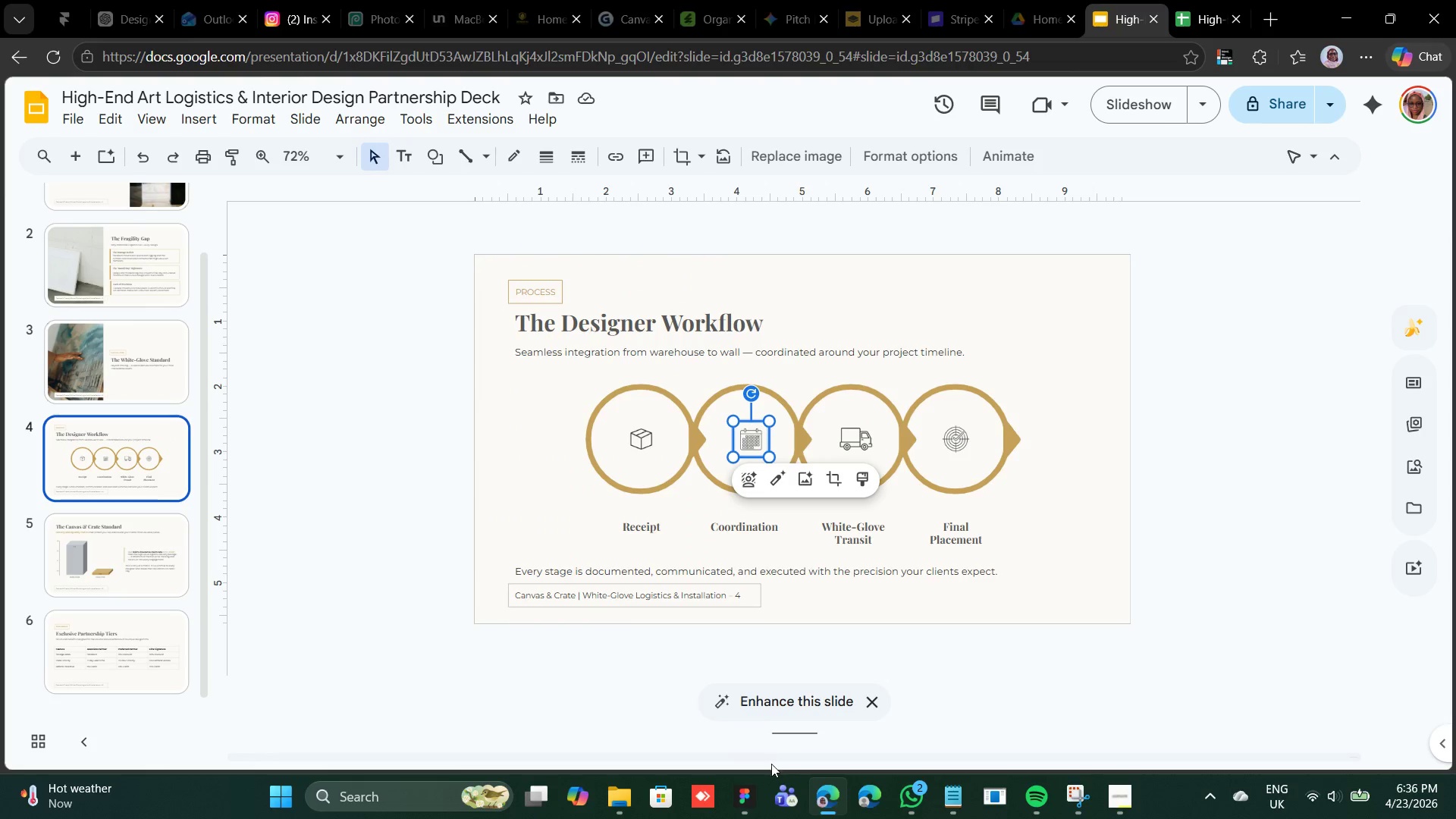 
left_click([755, 801])
 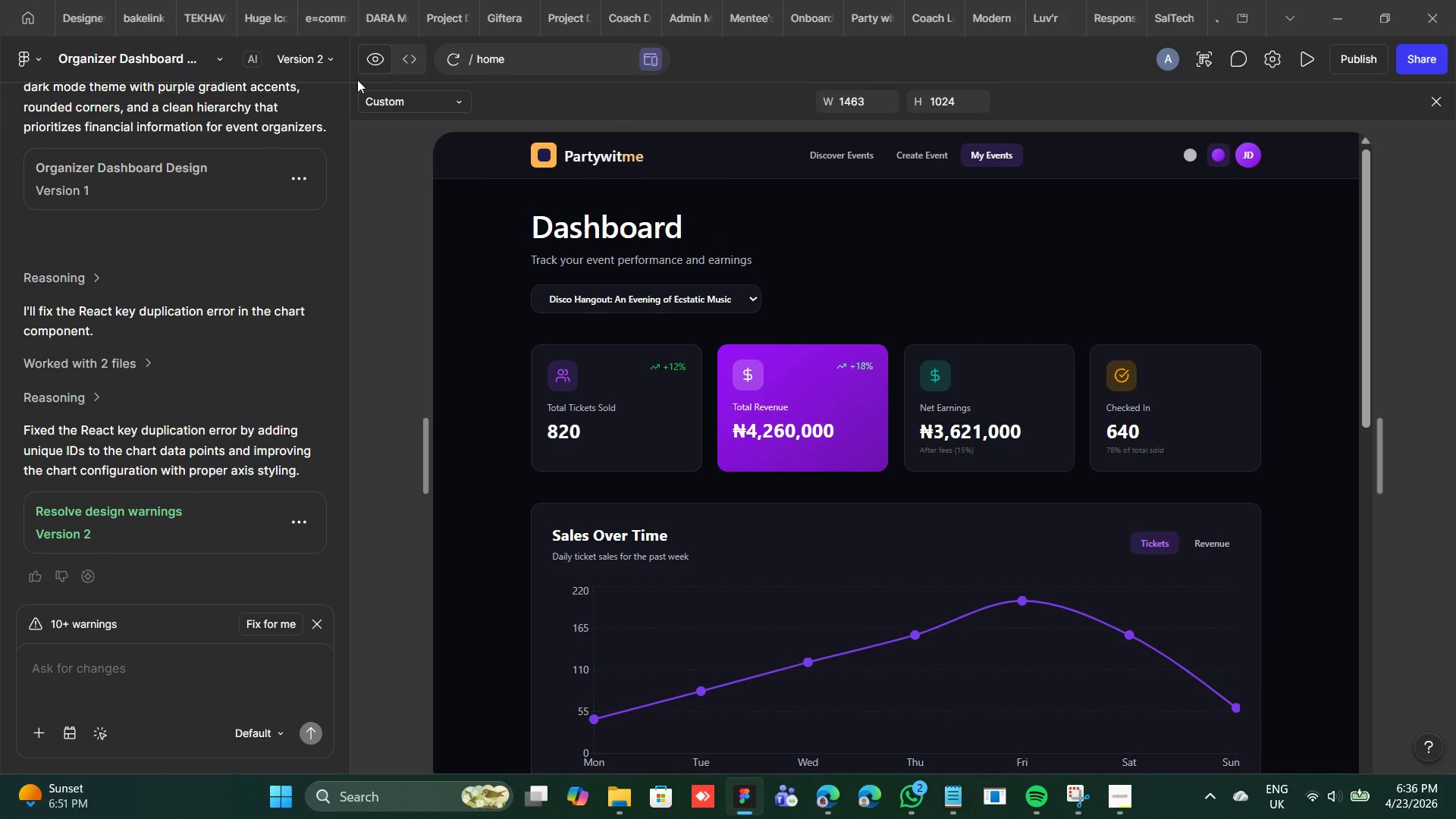 
wait(15.24)
 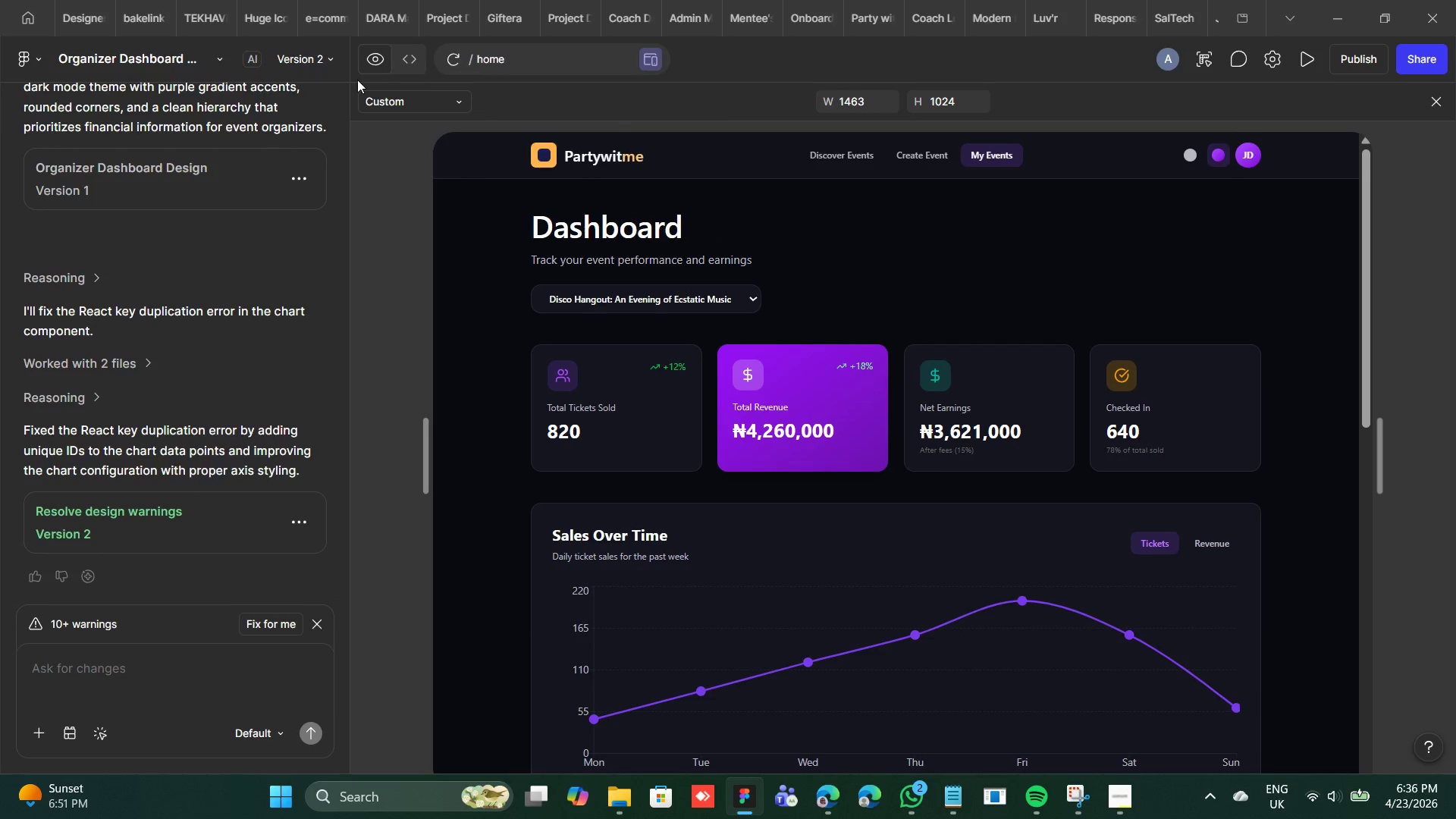 
left_click([432, 3])
 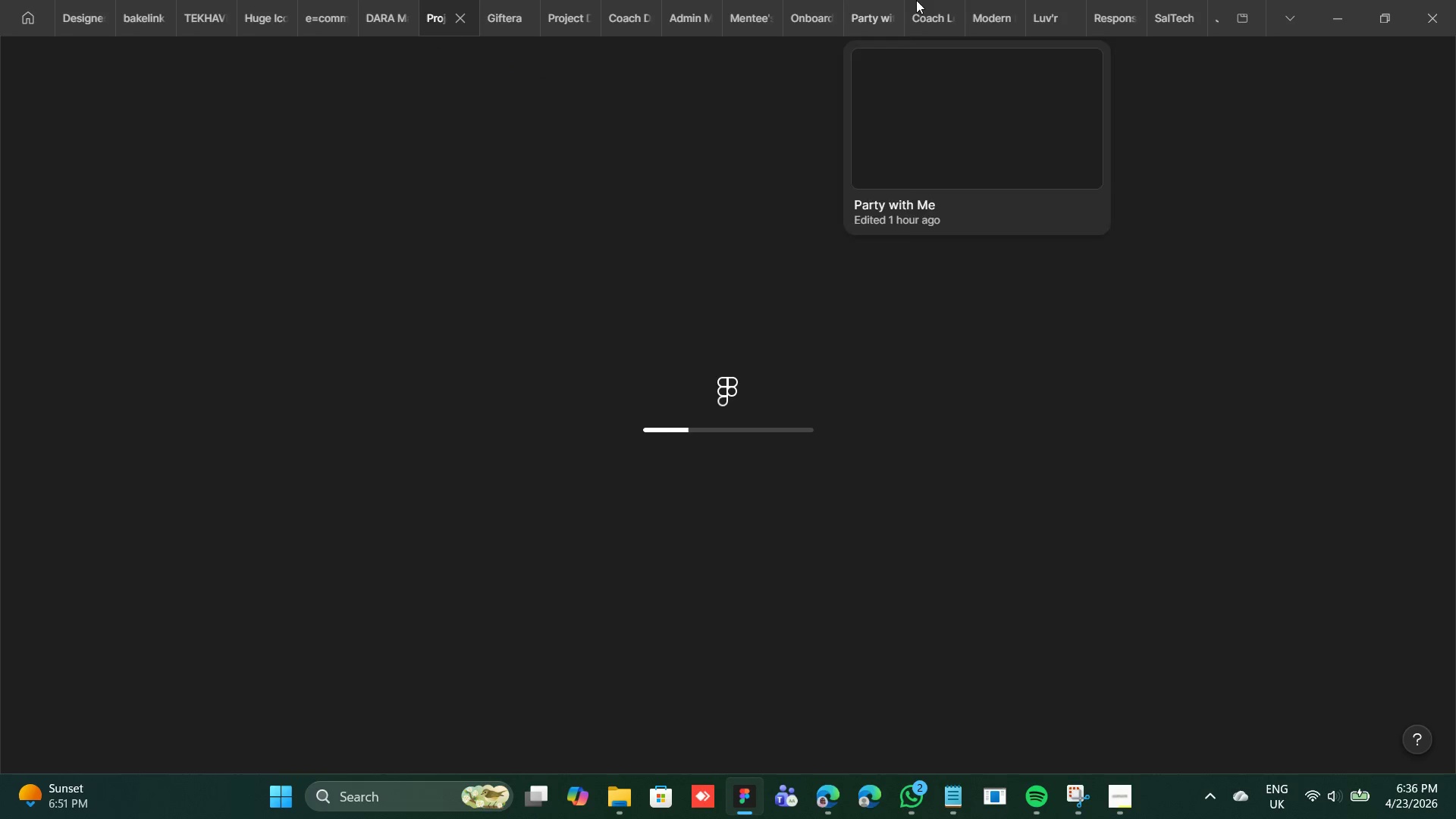 
left_click([855, 0])
 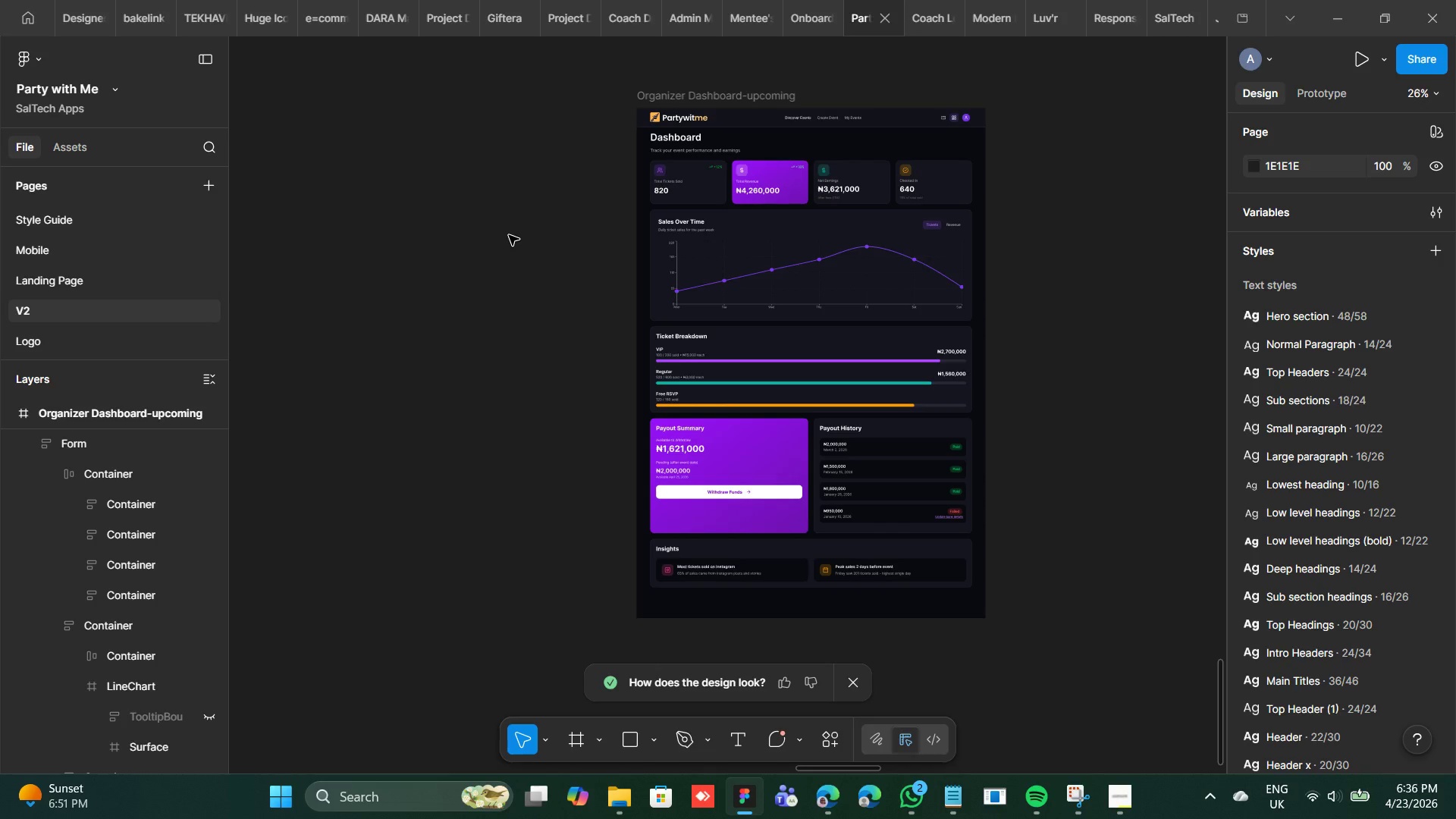 
wait(6.11)
 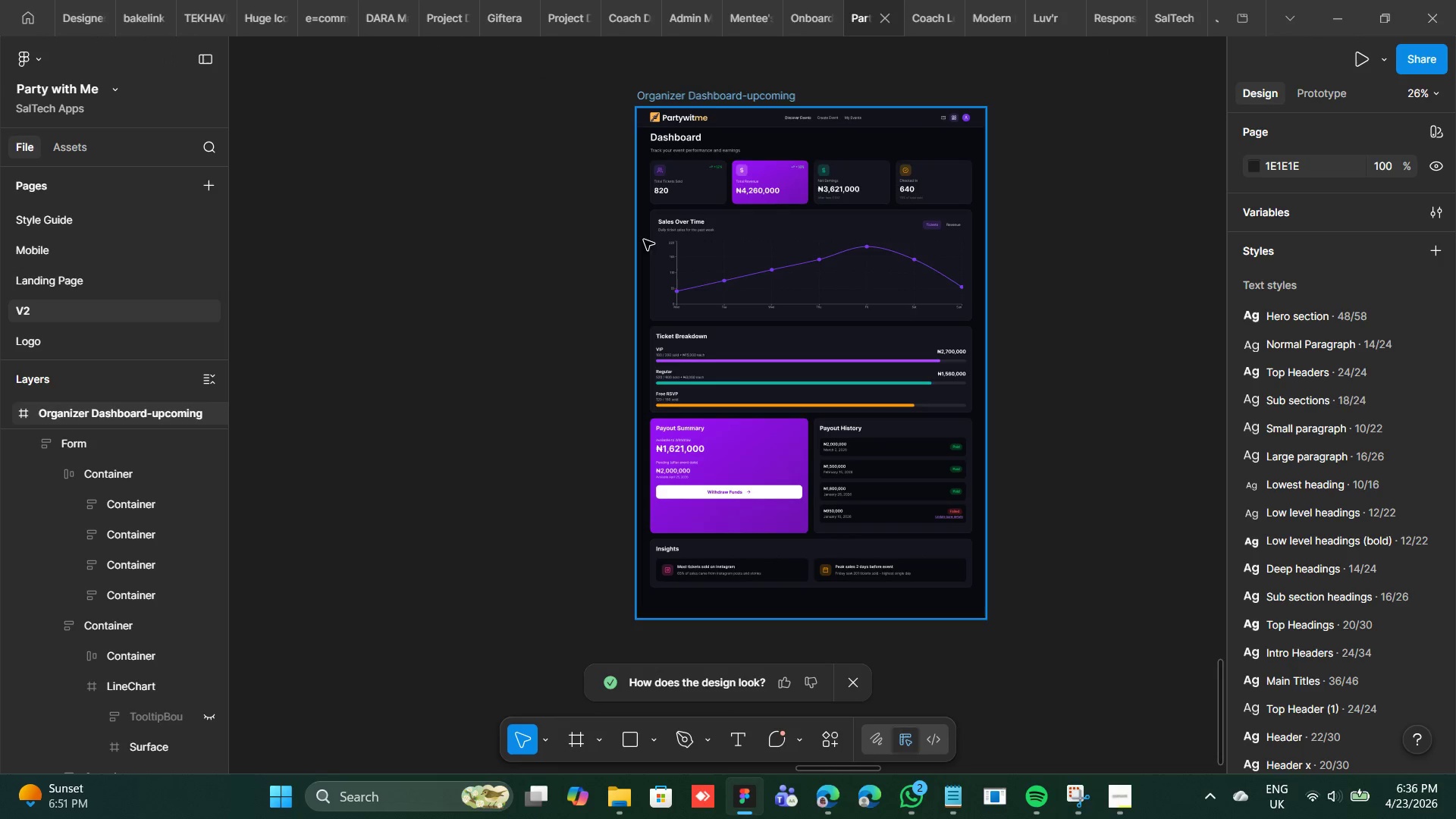 
left_click([862, 681])
 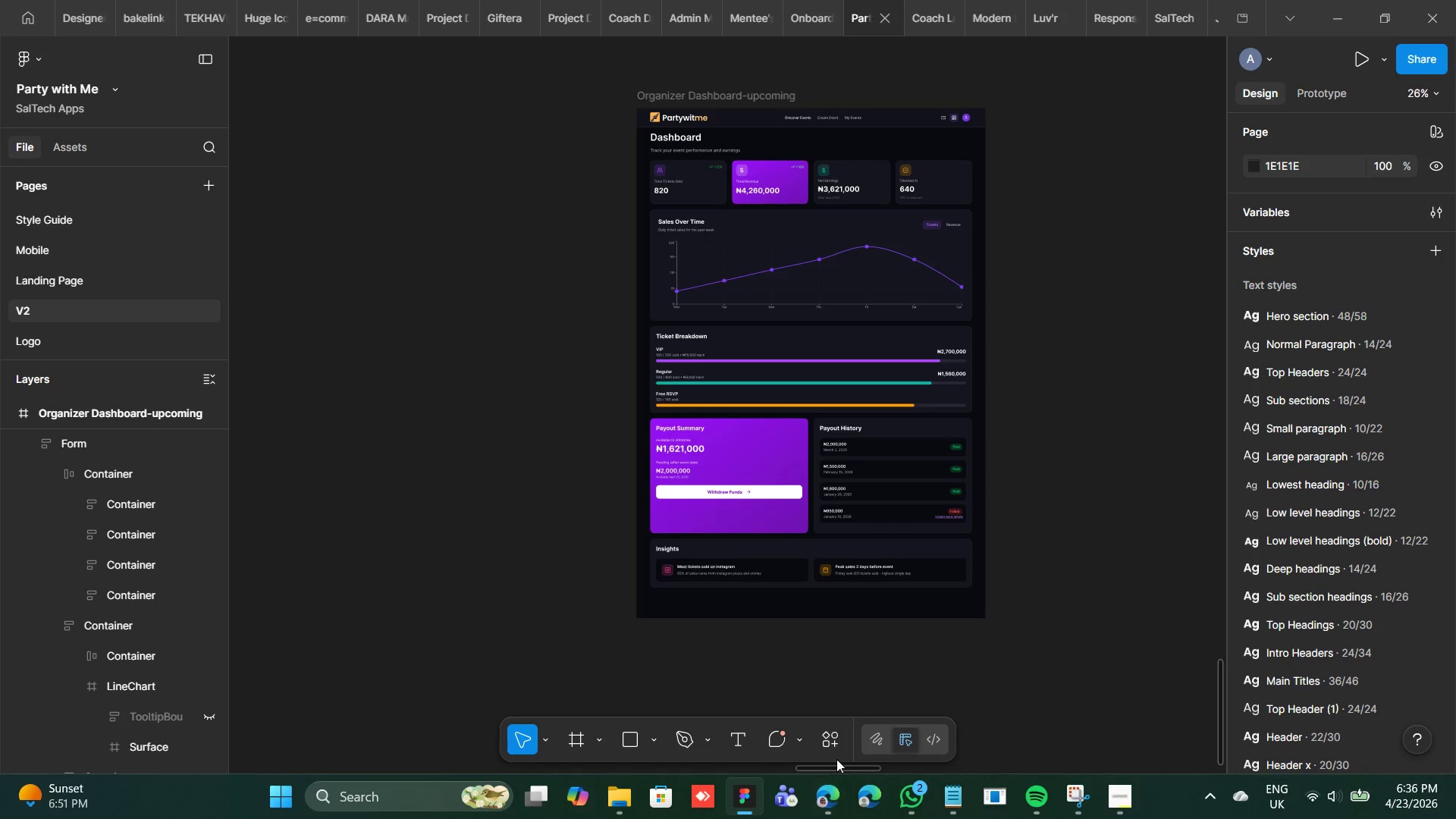 
left_click([837, 758])
 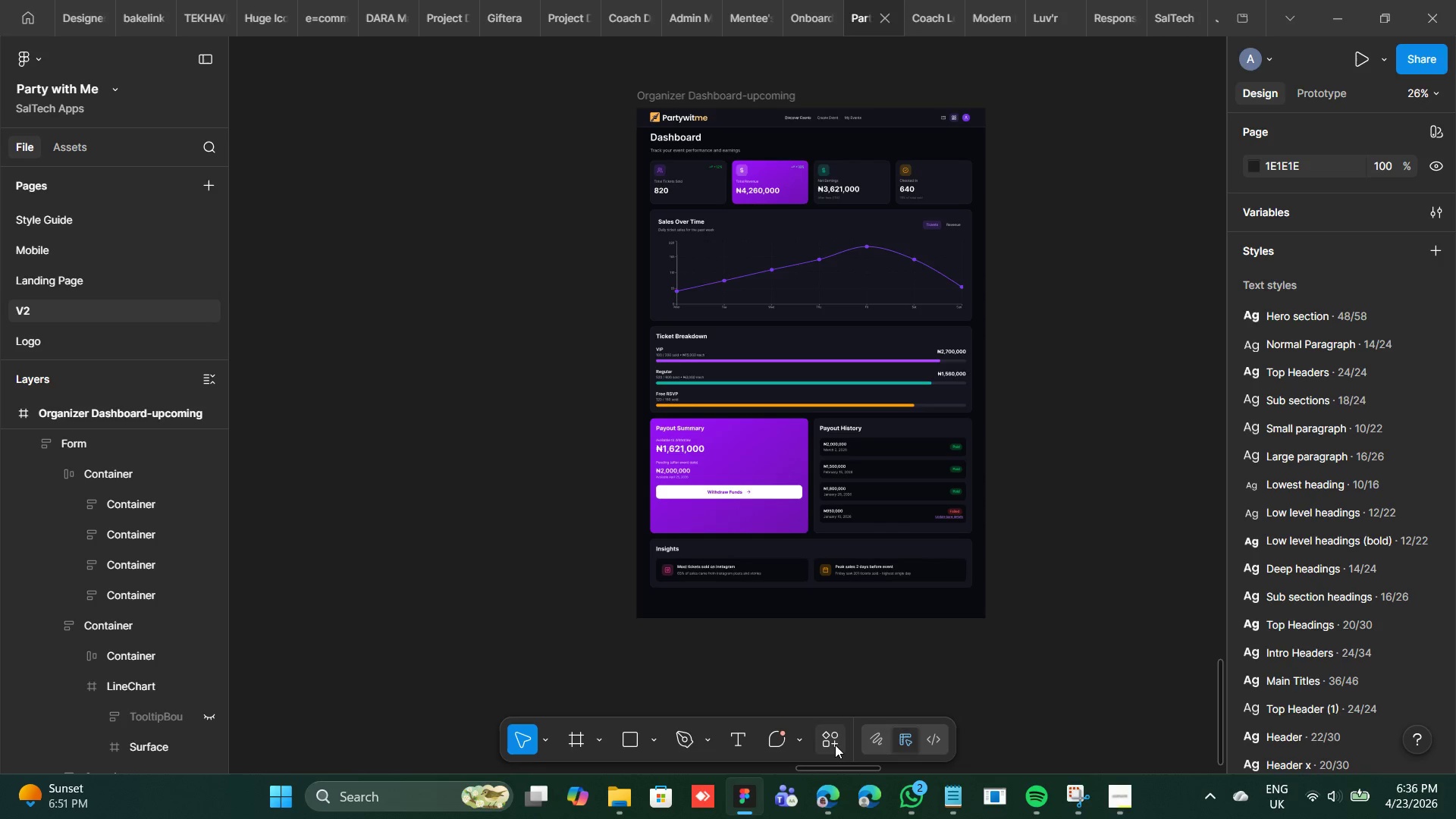 
left_click([835, 745])
 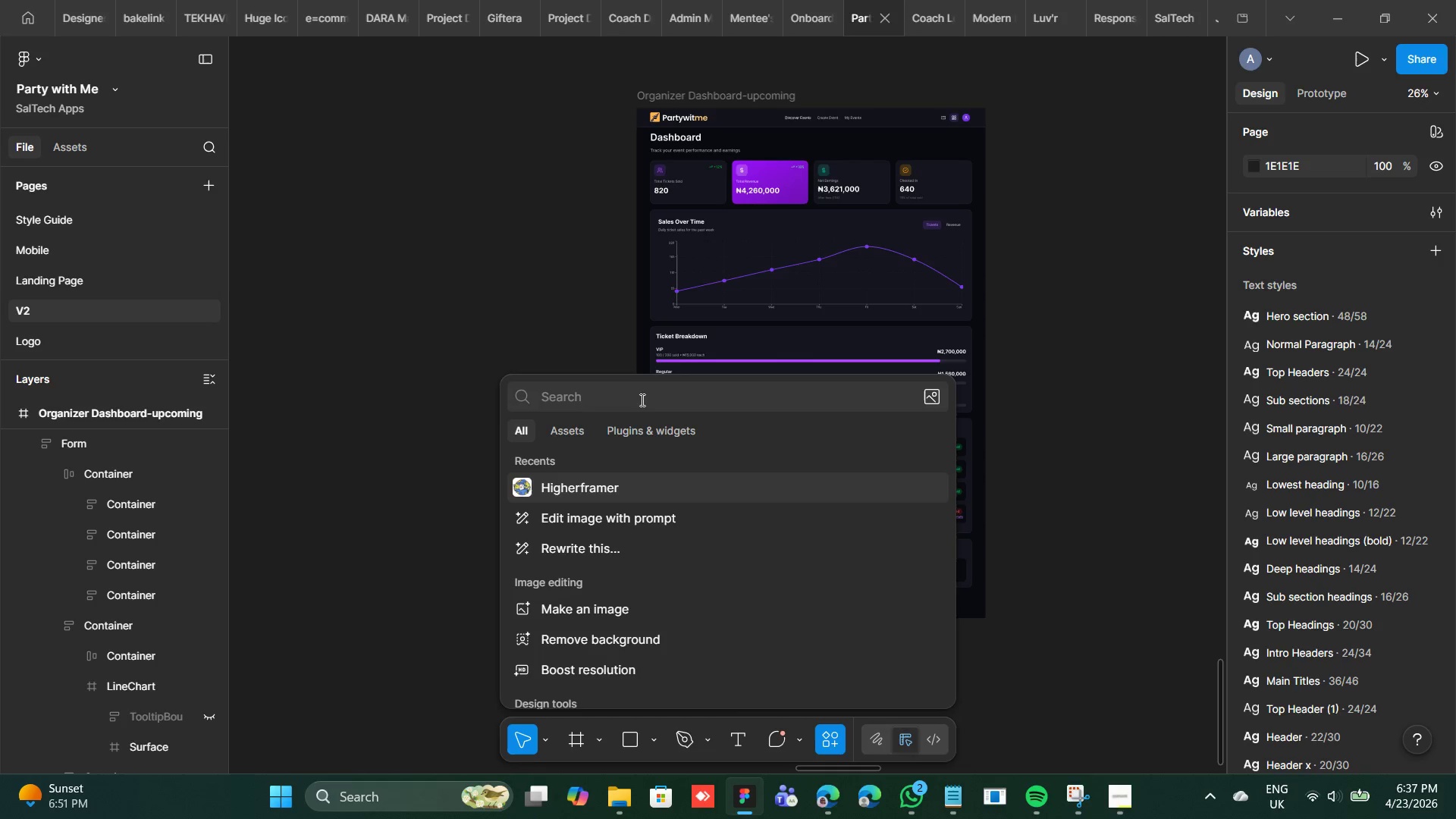 
left_click([587, 435])
 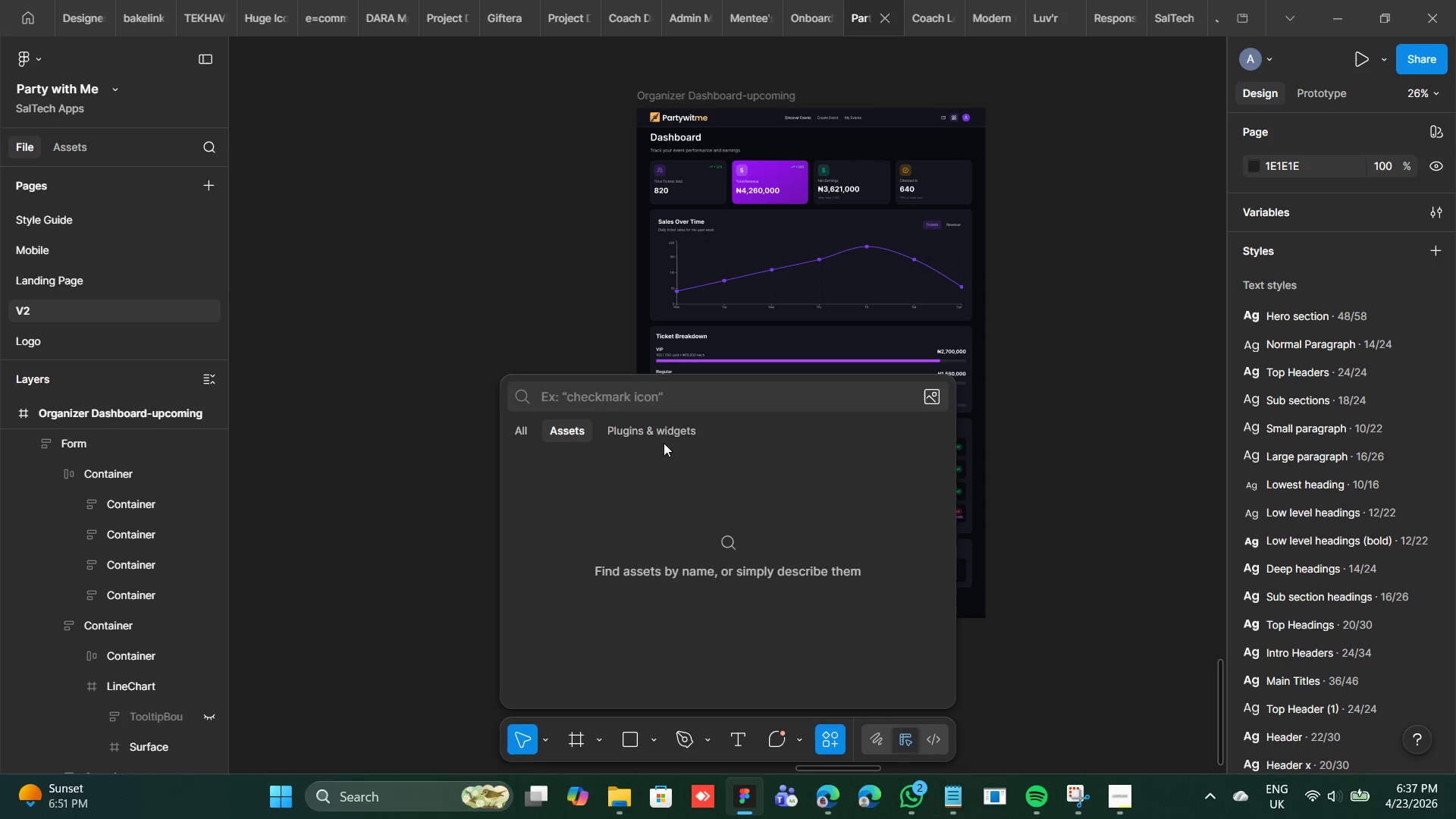 
left_click([657, 391])
 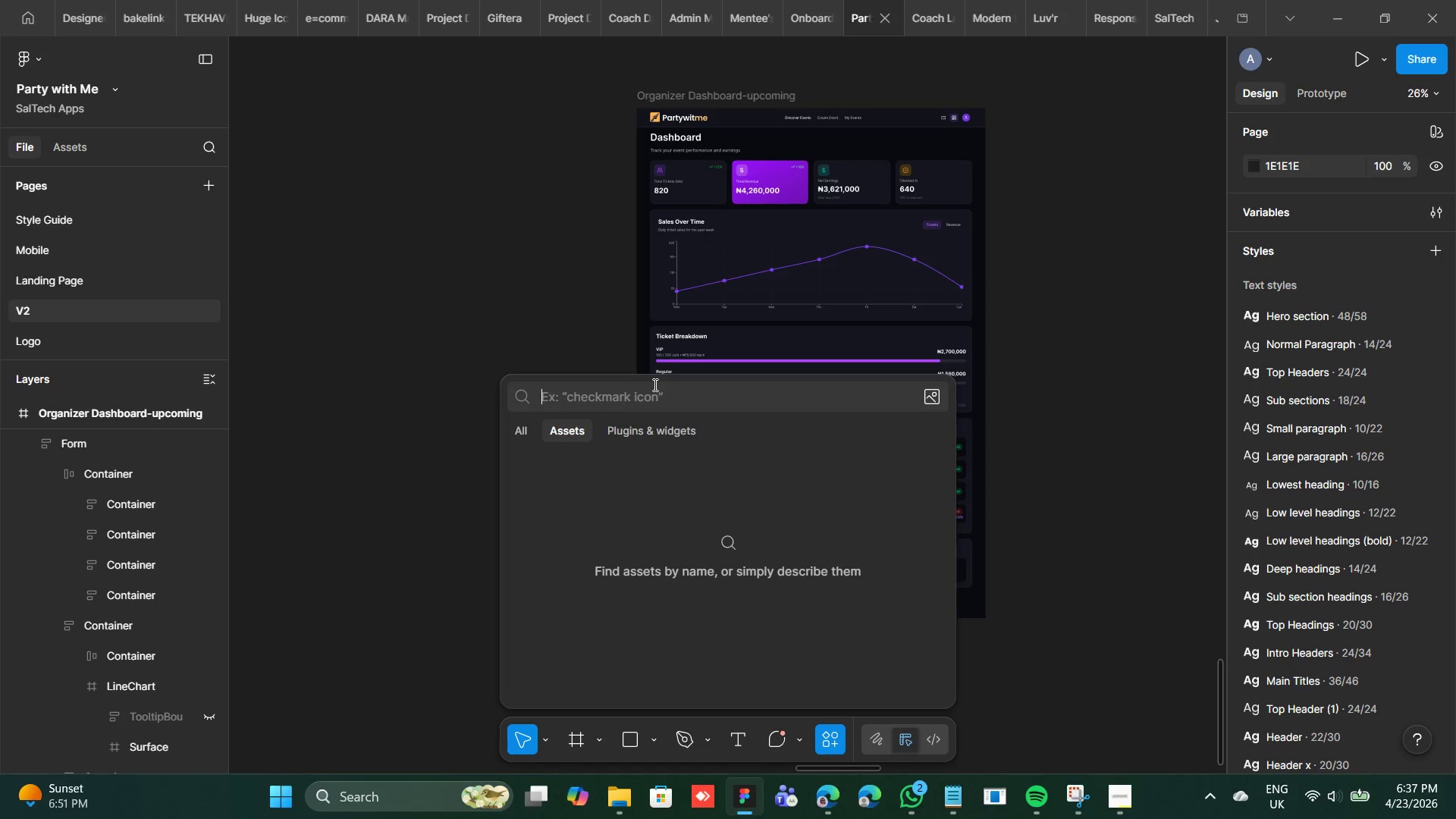 
type(calendar)
 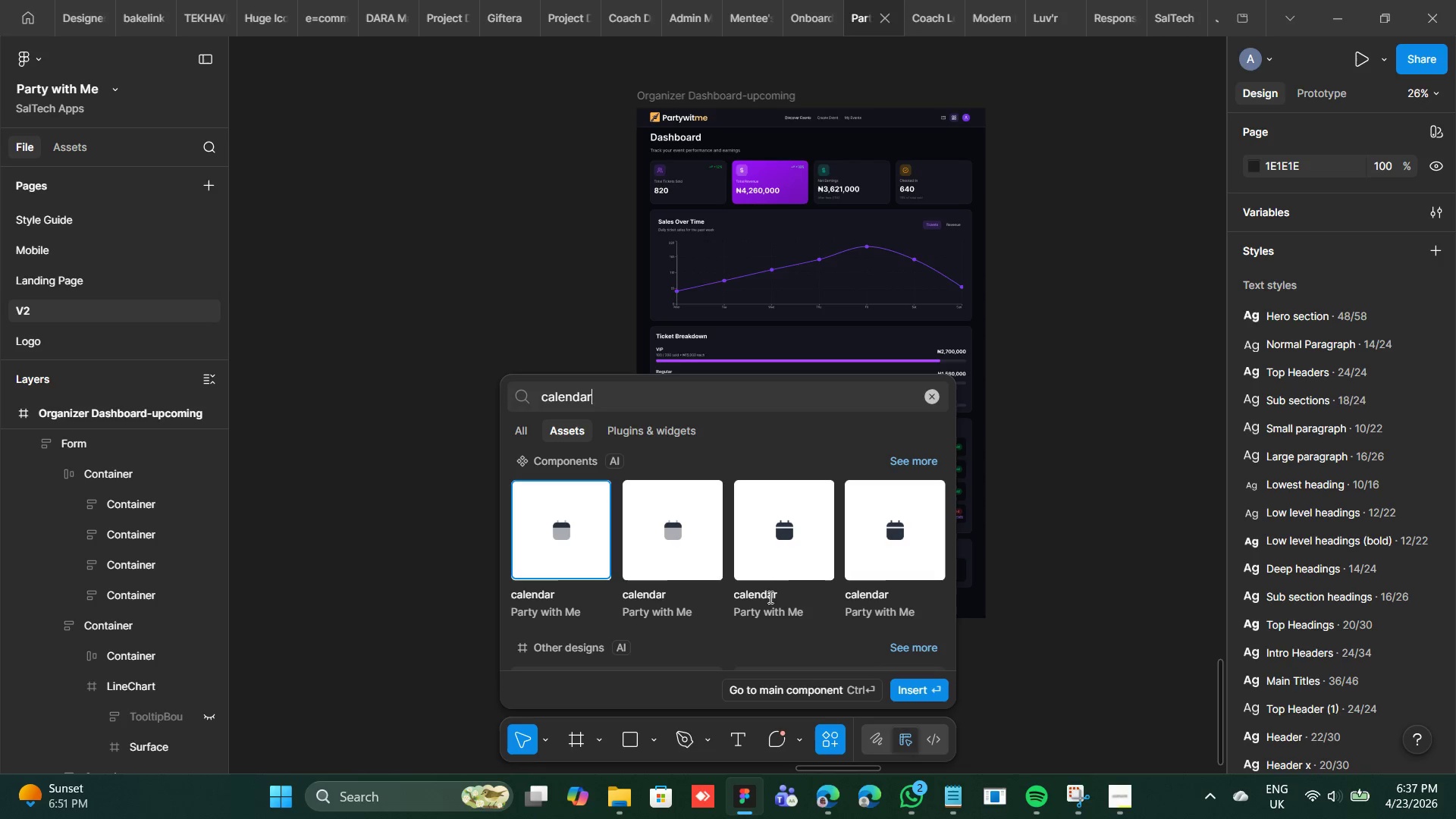 
scroll: coordinate [818, 522], scroll_direction: down, amount: 3.0
 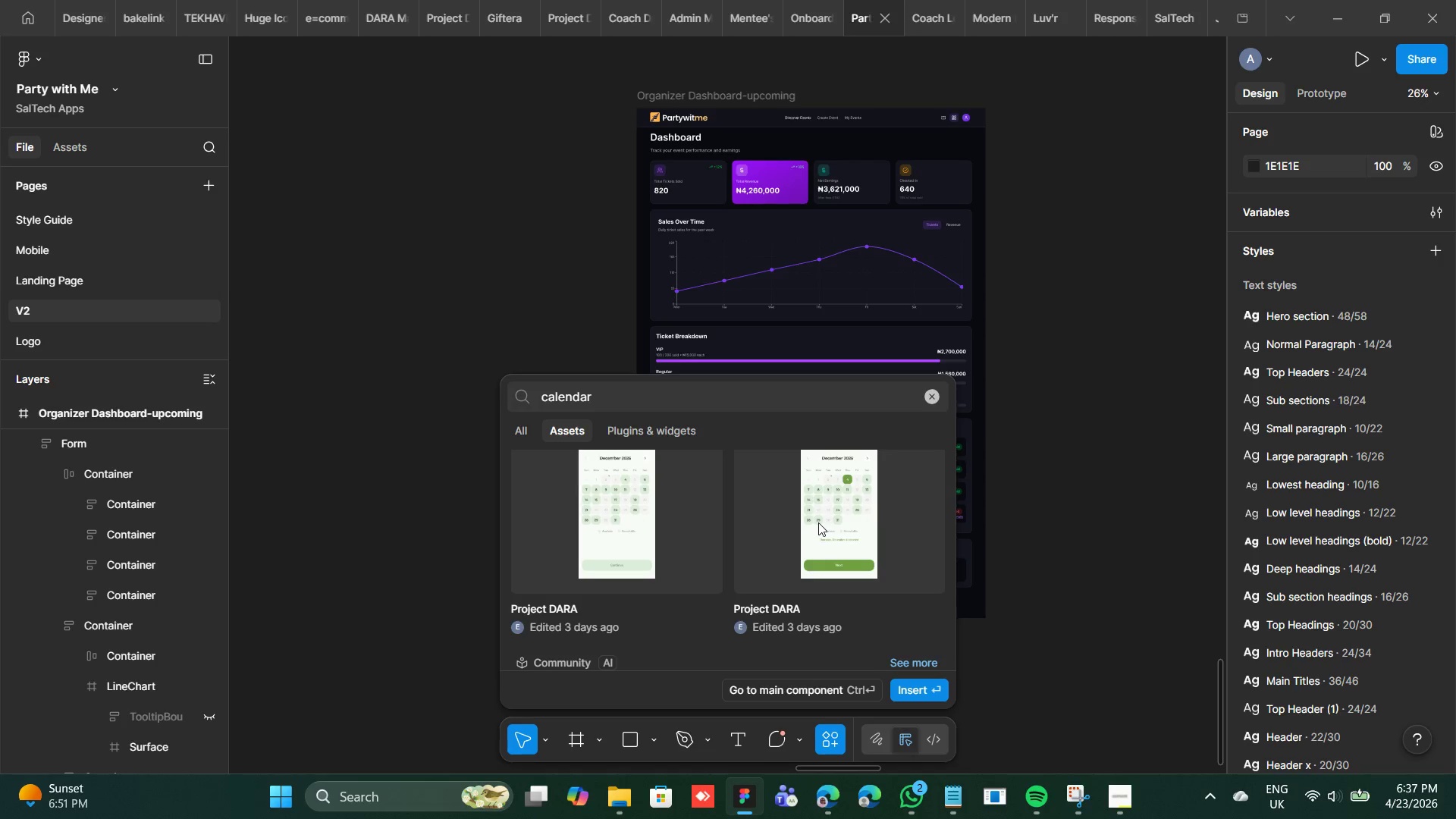 
scroll: coordinate [818, 522], scroll_direction: up, amount: 2.0
 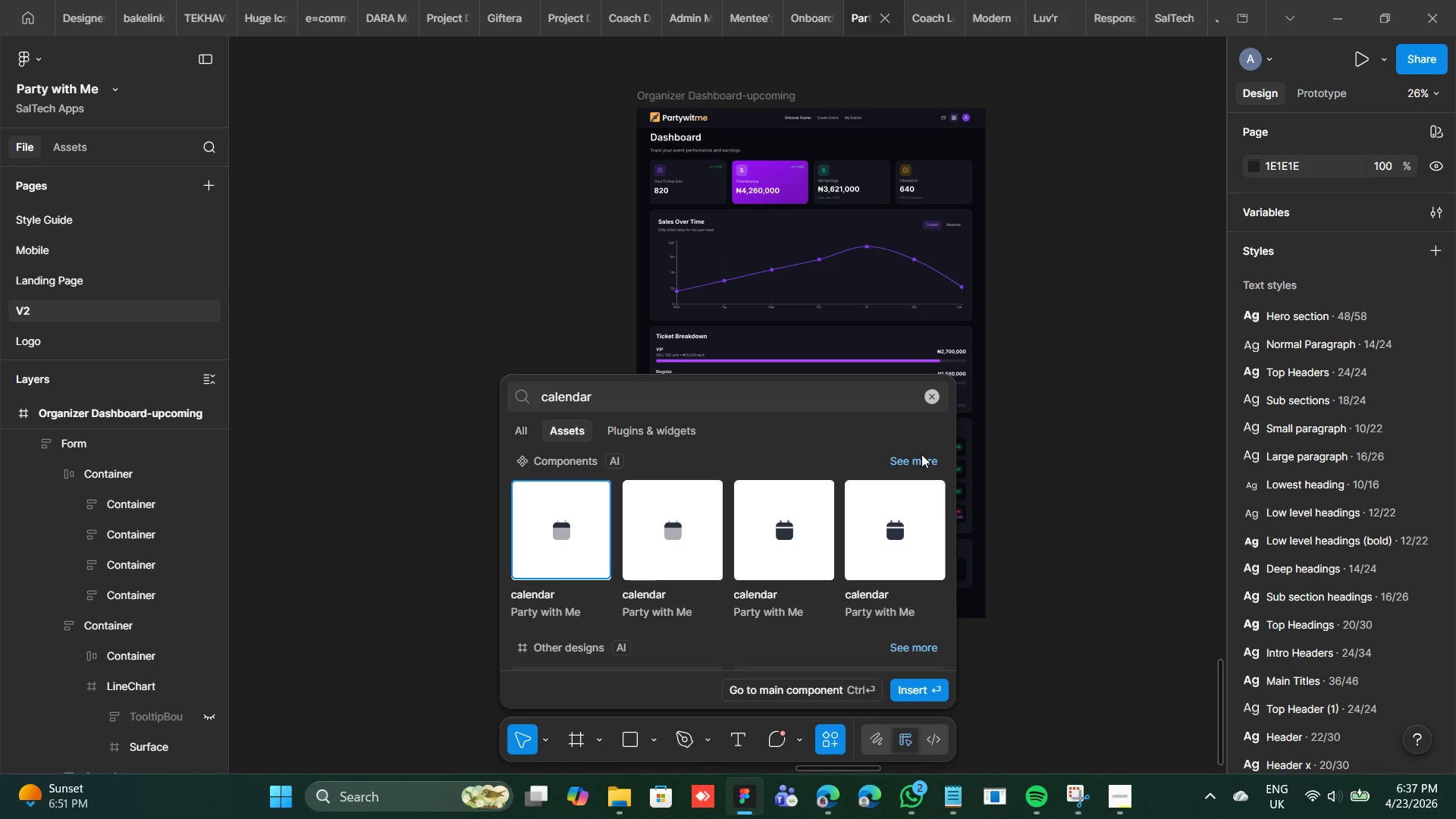 
left_click([921, 454])
 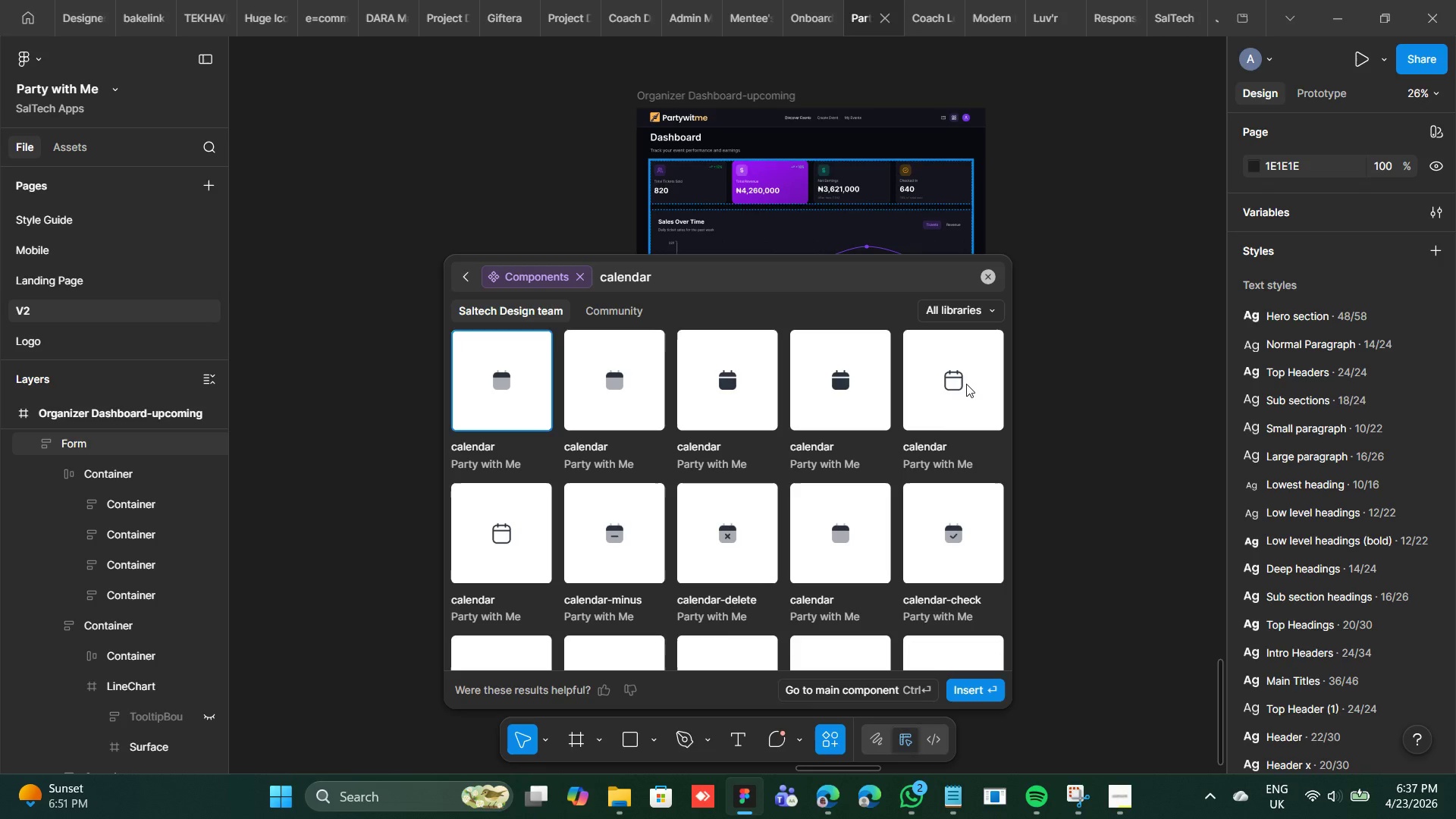 
left_click_drag(start_coordinate=[968, 376], to_coordinate=[372, 514])
 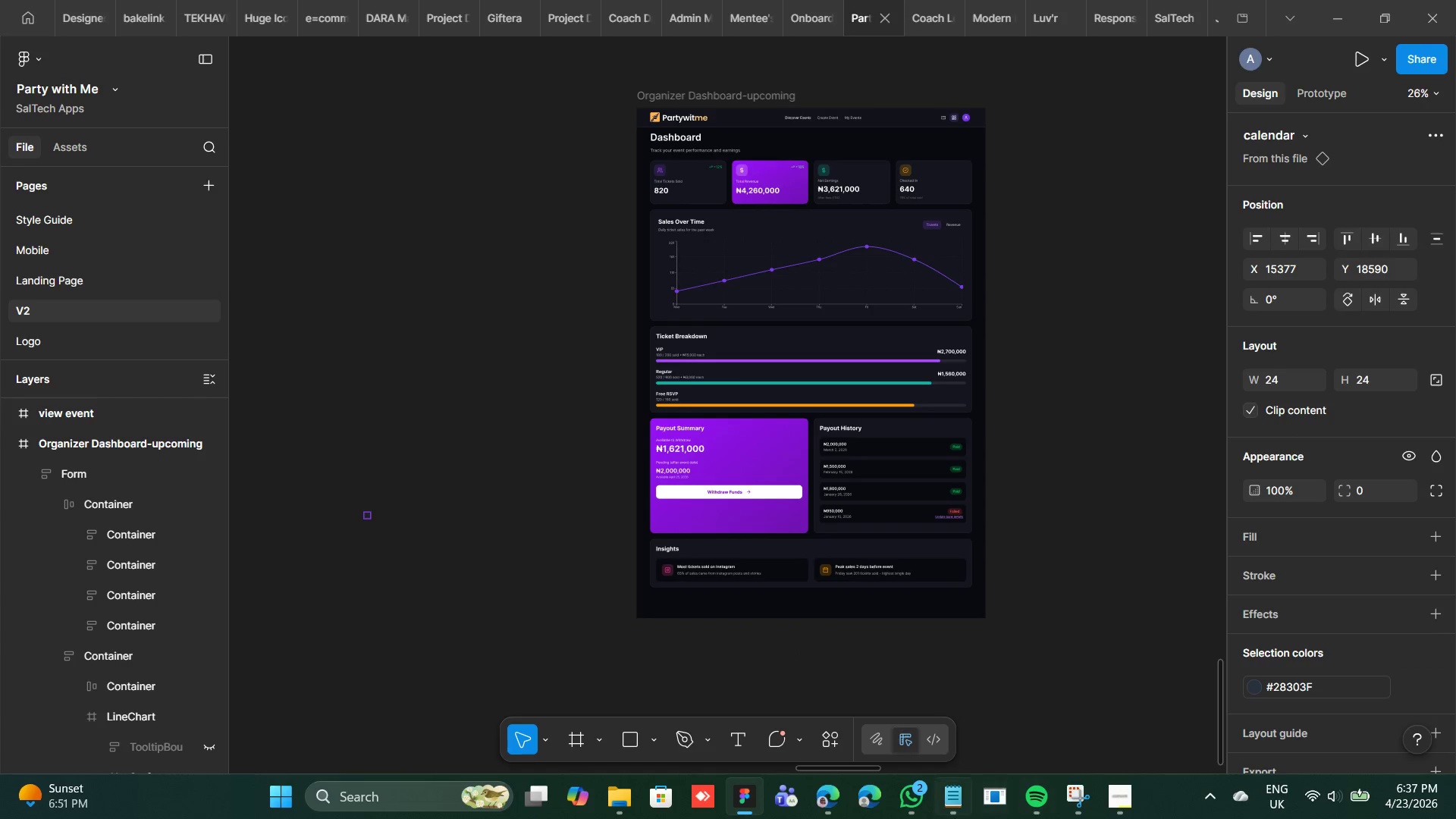 
left_click([956, 810])
 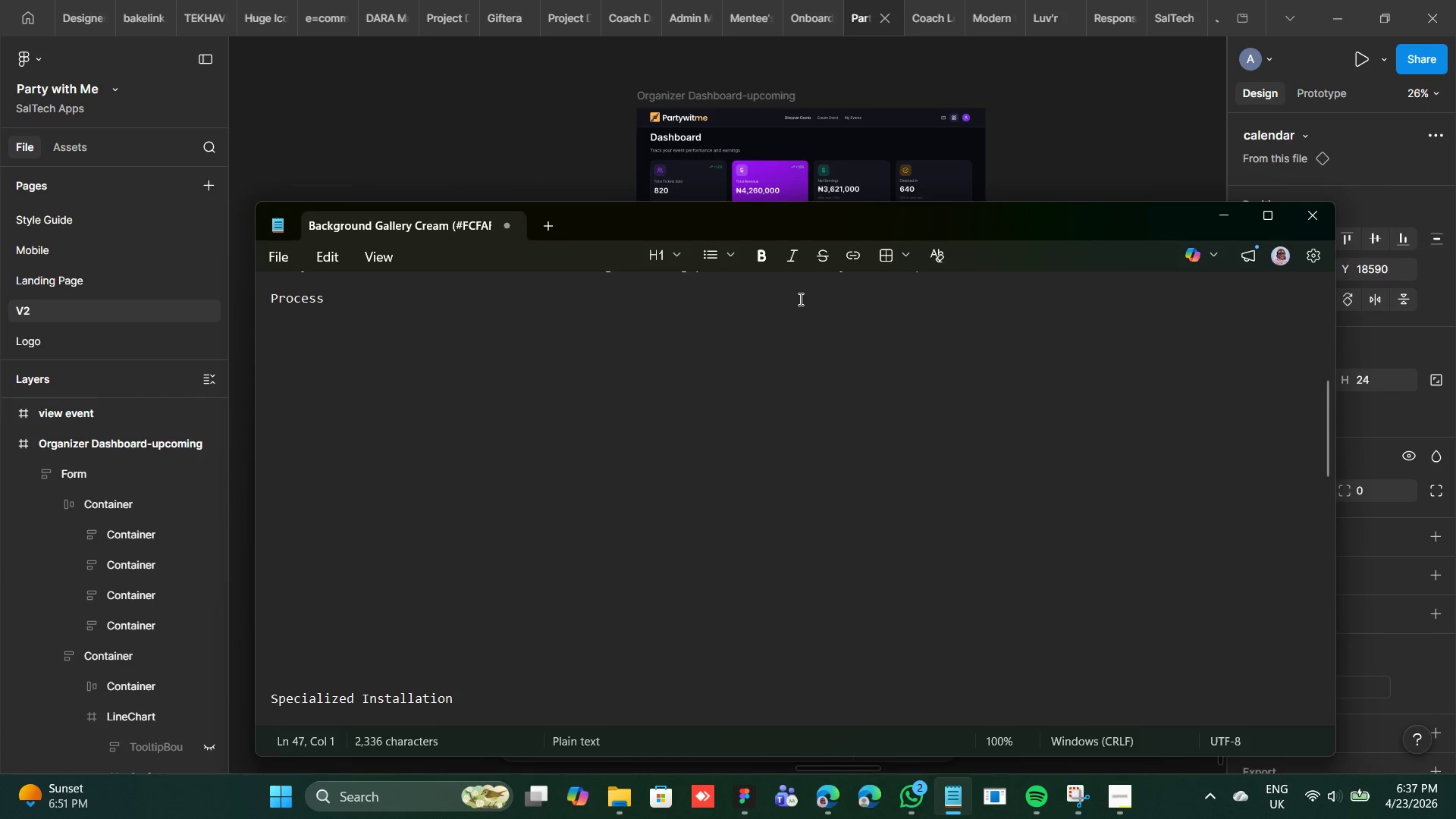 
scroll: coordinate [583, 362], scroll_direction: up, amount: 9.0
 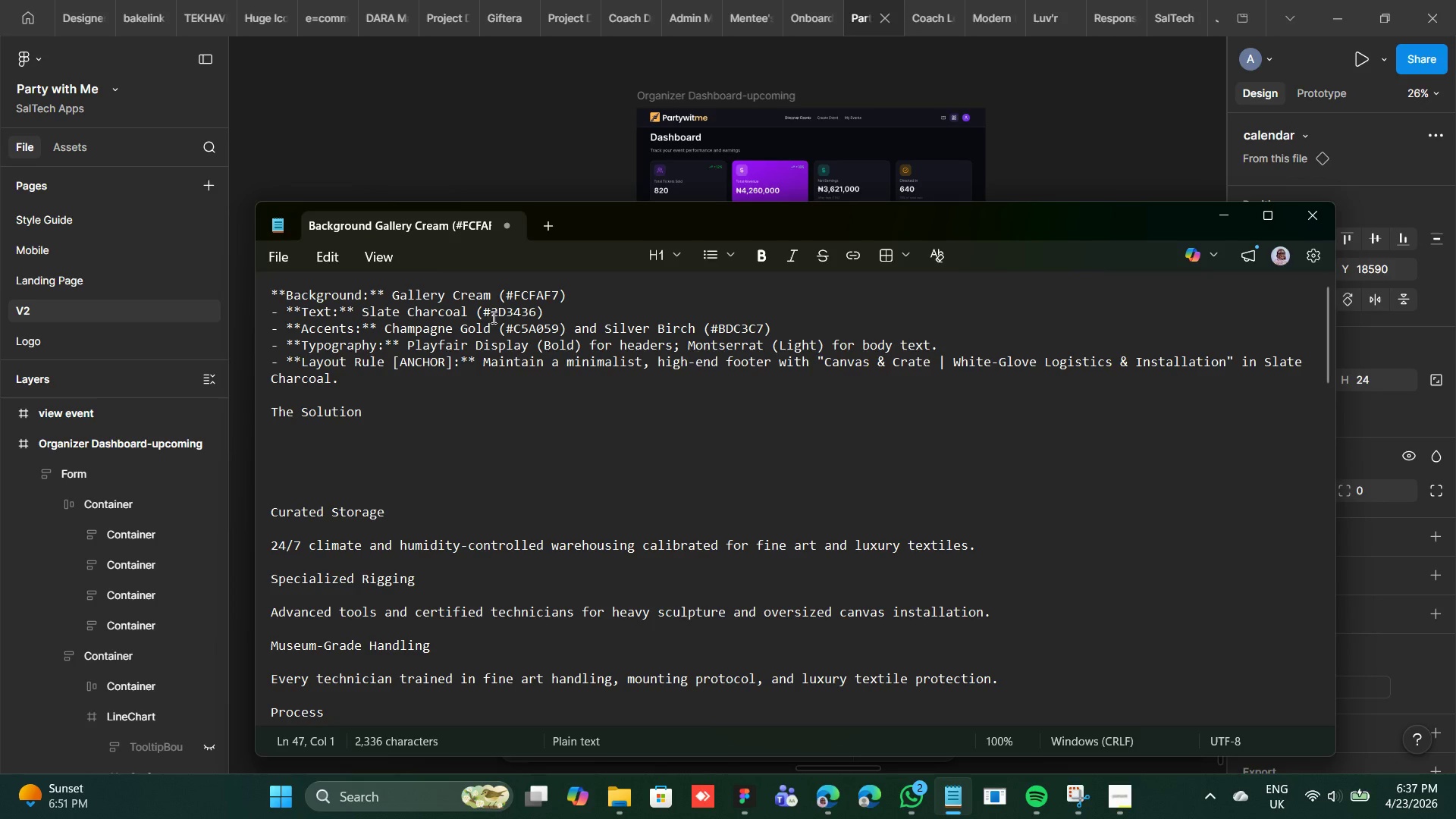 
wait(5.12)
 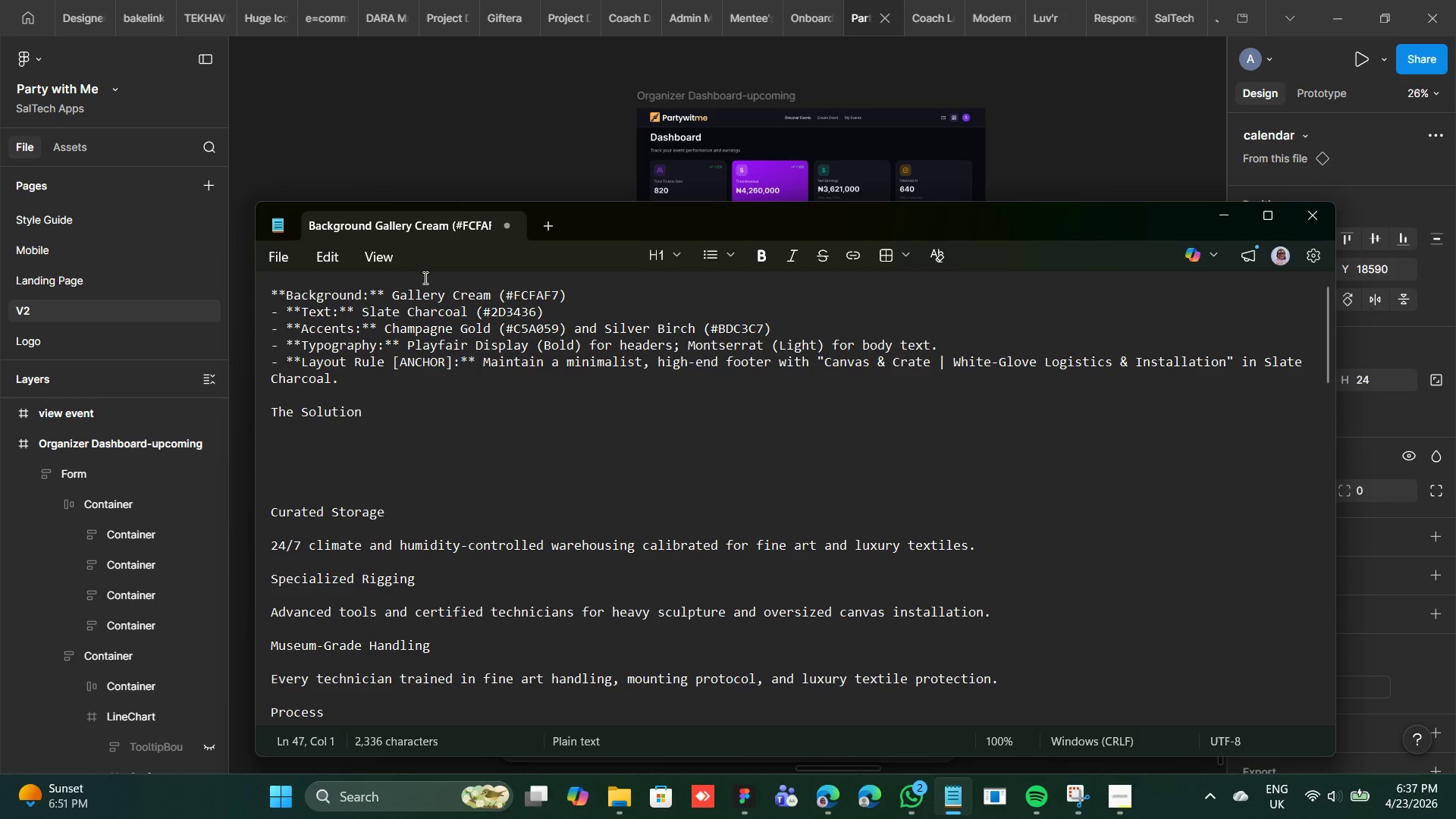 
left_click([831, 799])
 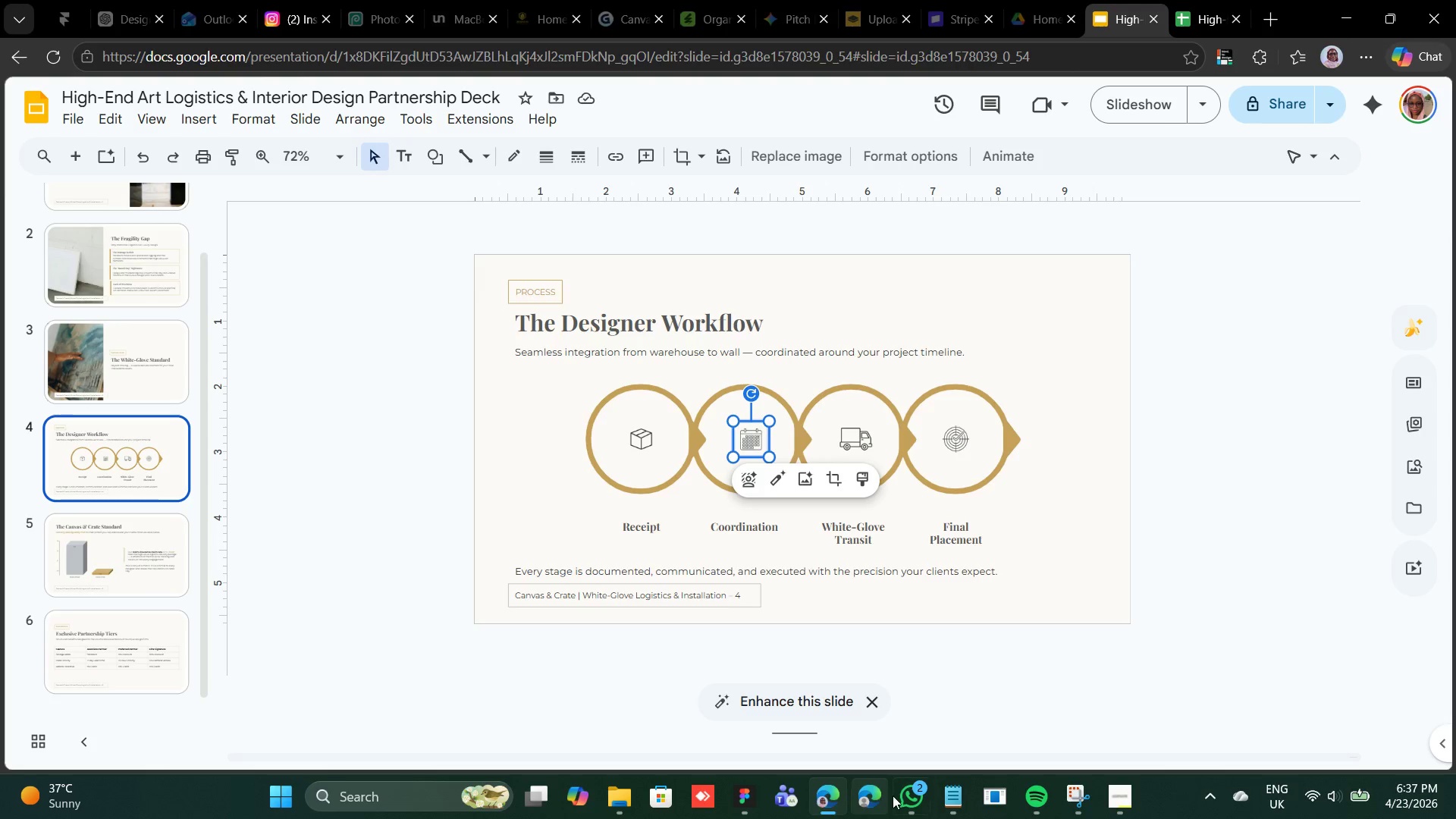 
left_click([956, 793])
 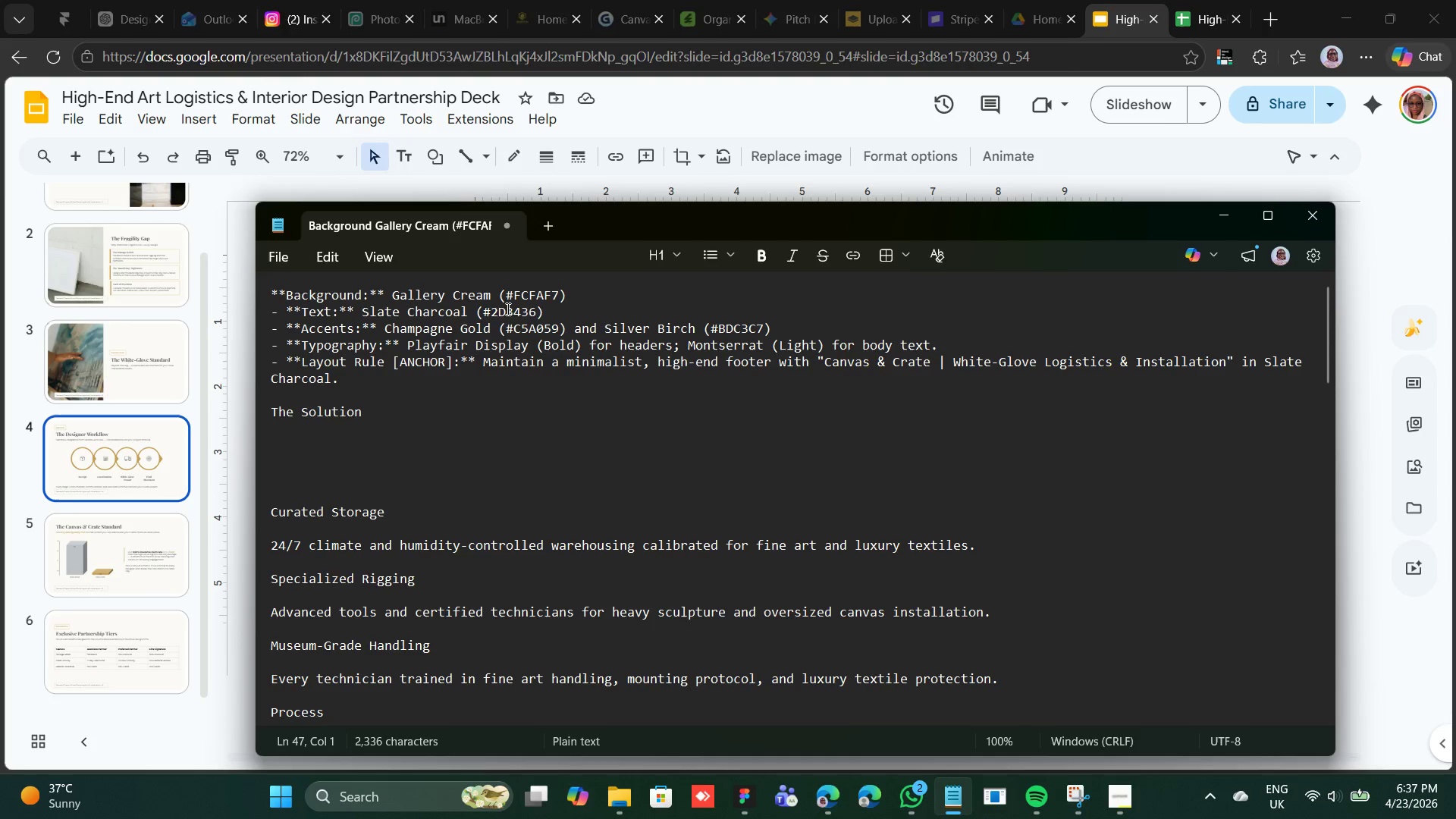 
left_click_drag(start_coordinate=[491, 310], to_coordinate=[538, 313])
 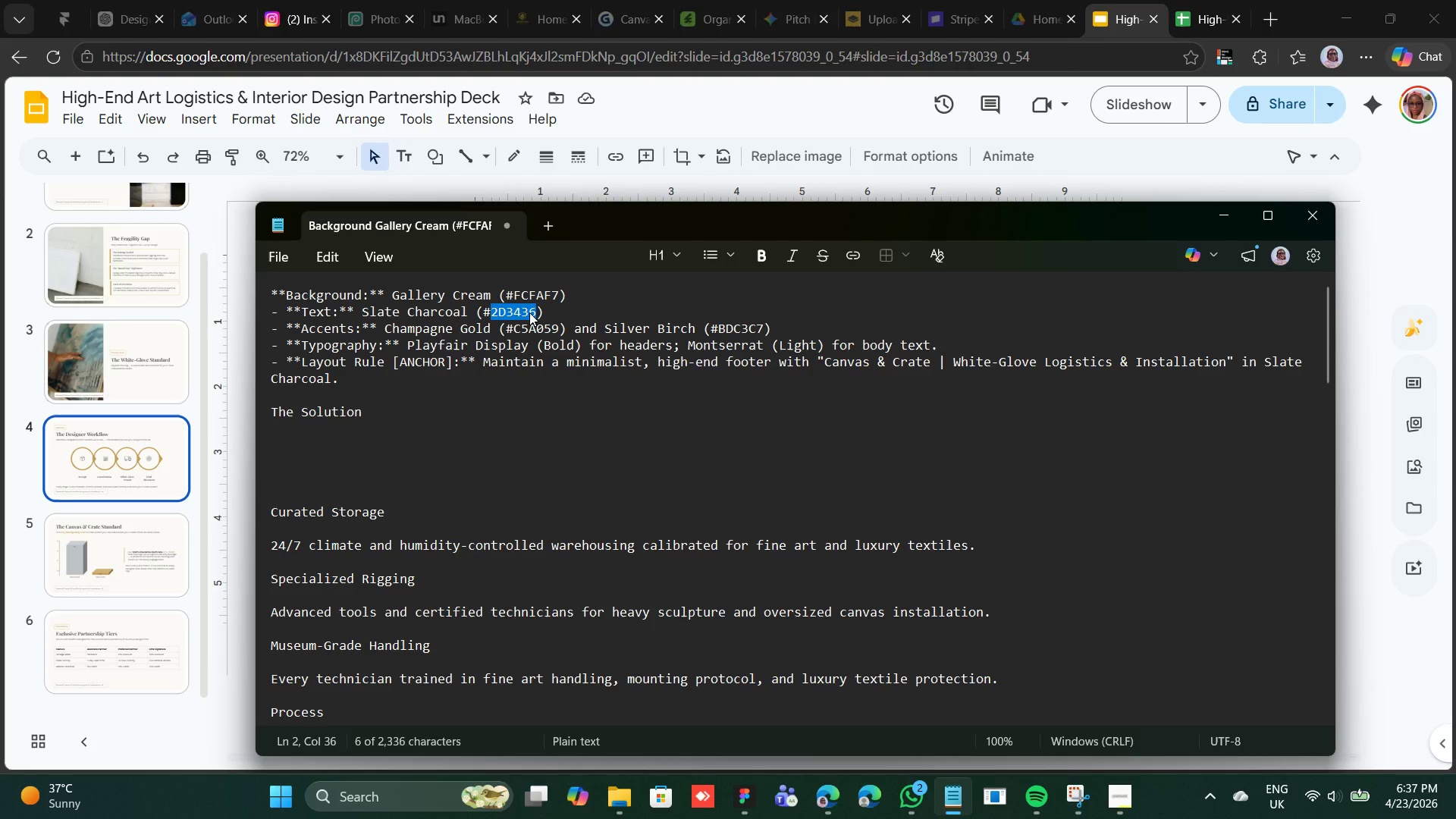 
right_click([529, 312])
 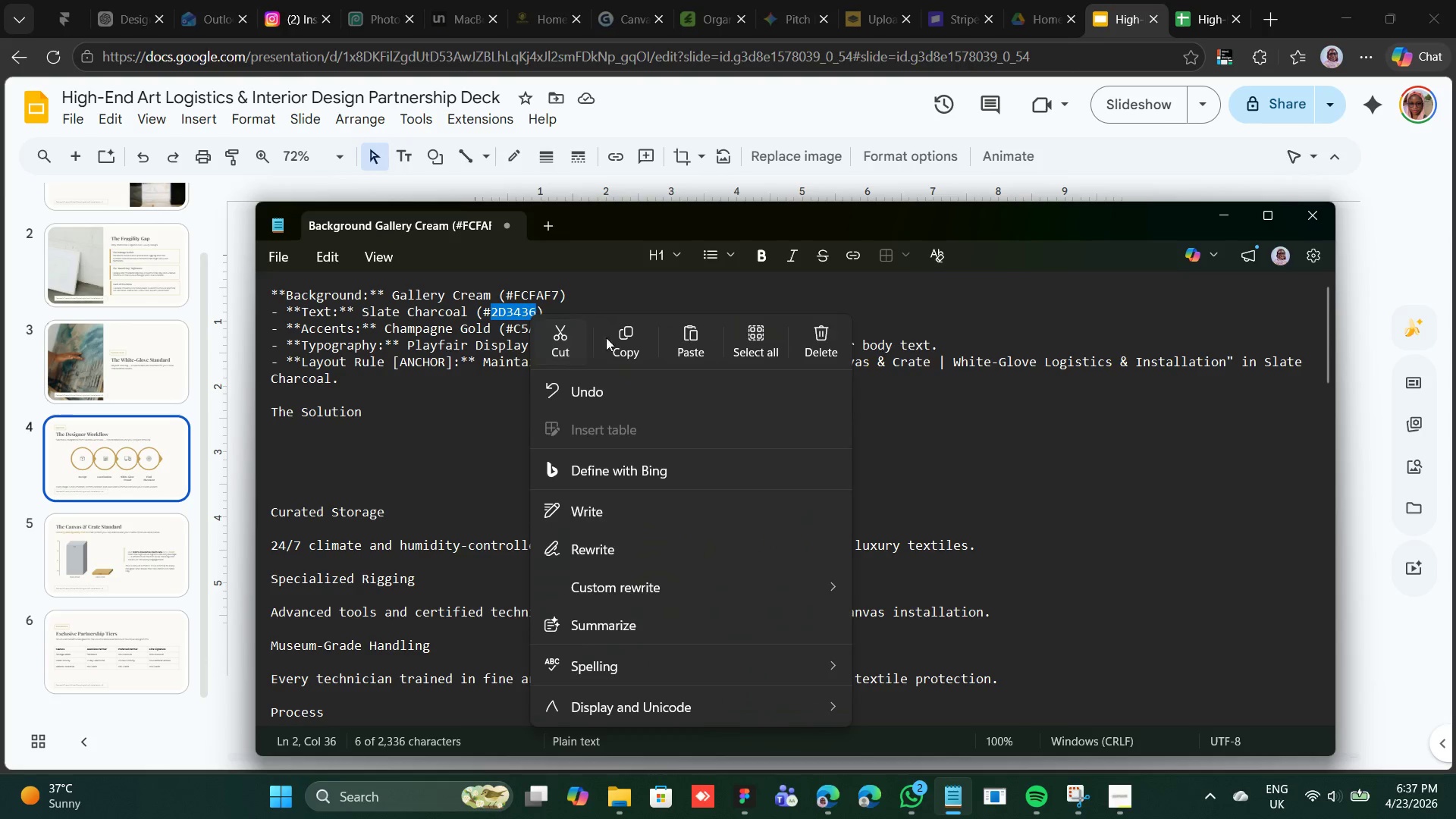 
left_click([626, 337])
 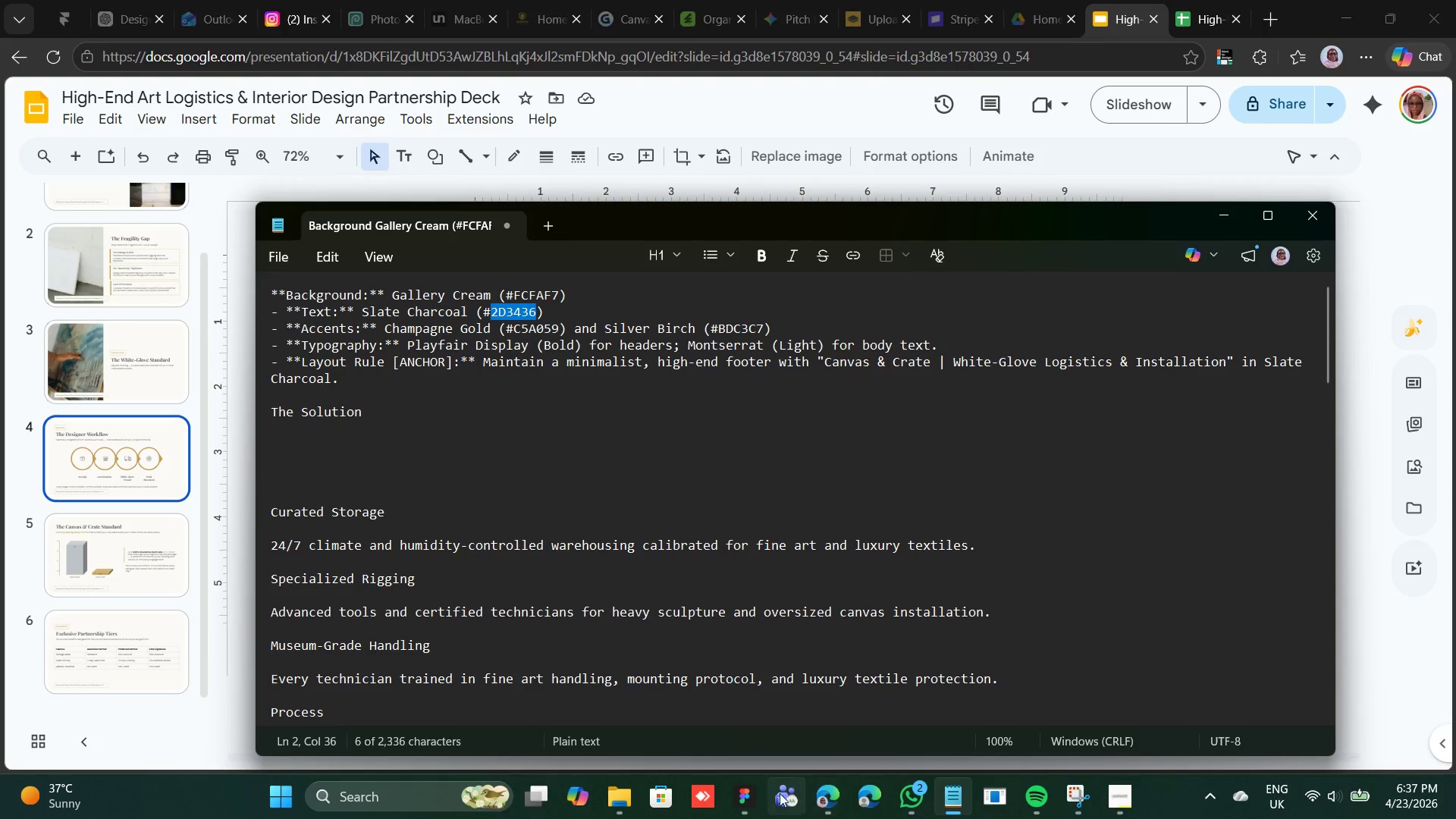 
left_click([759, 795])
 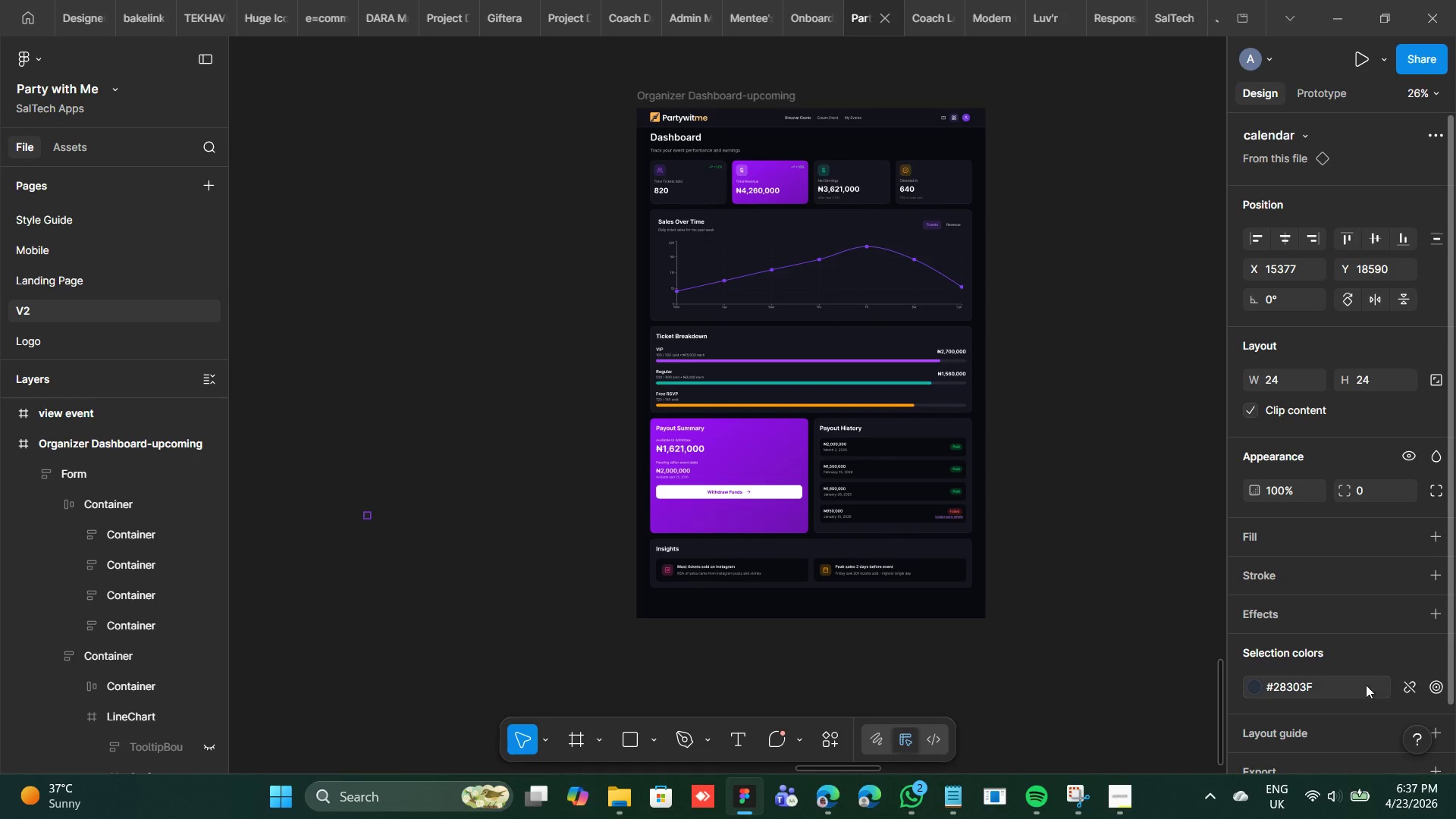 
left_click([1401, 688])
 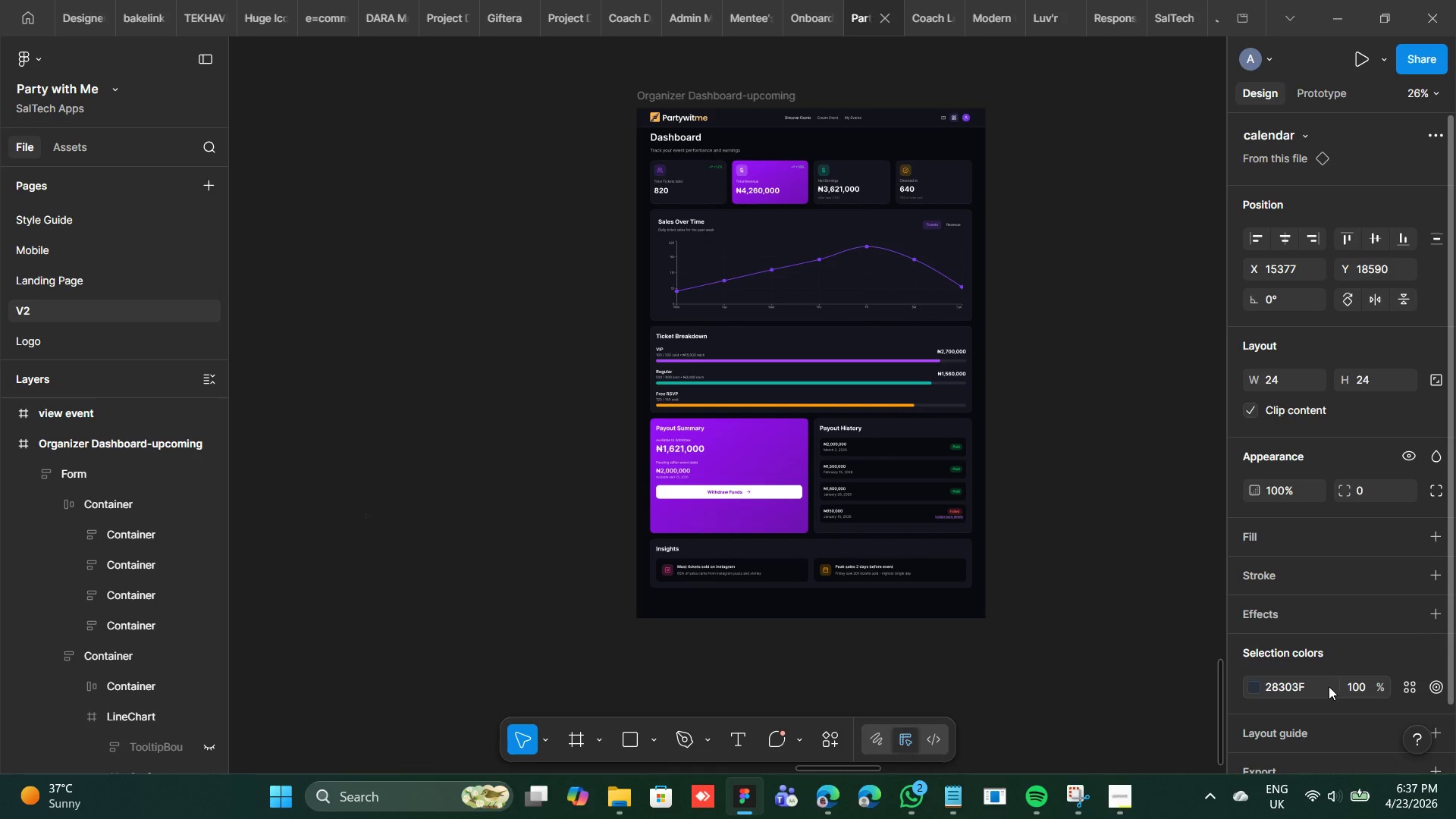 
left_click([1328, 686])
 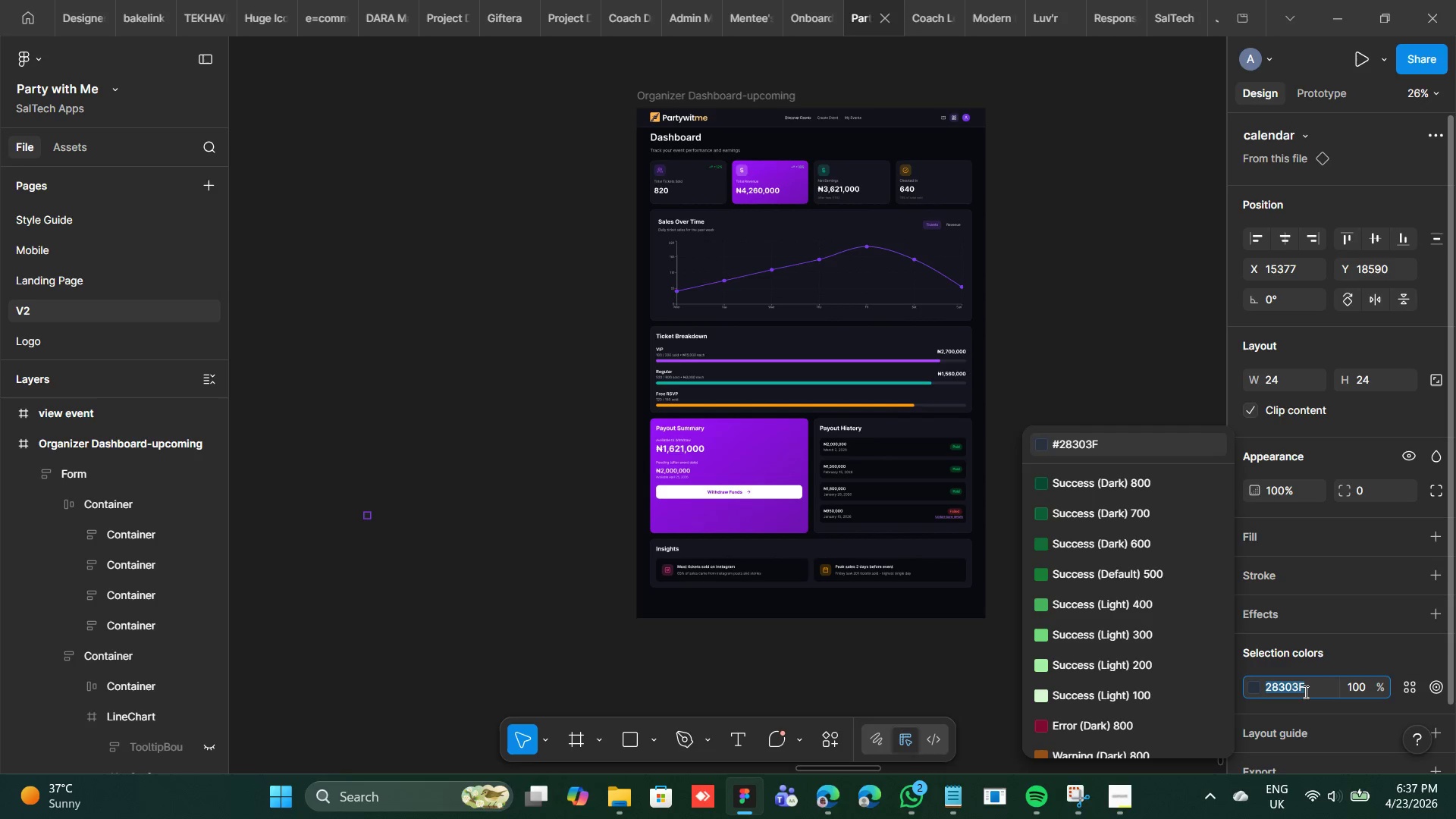 
right_click([1303, 688])
 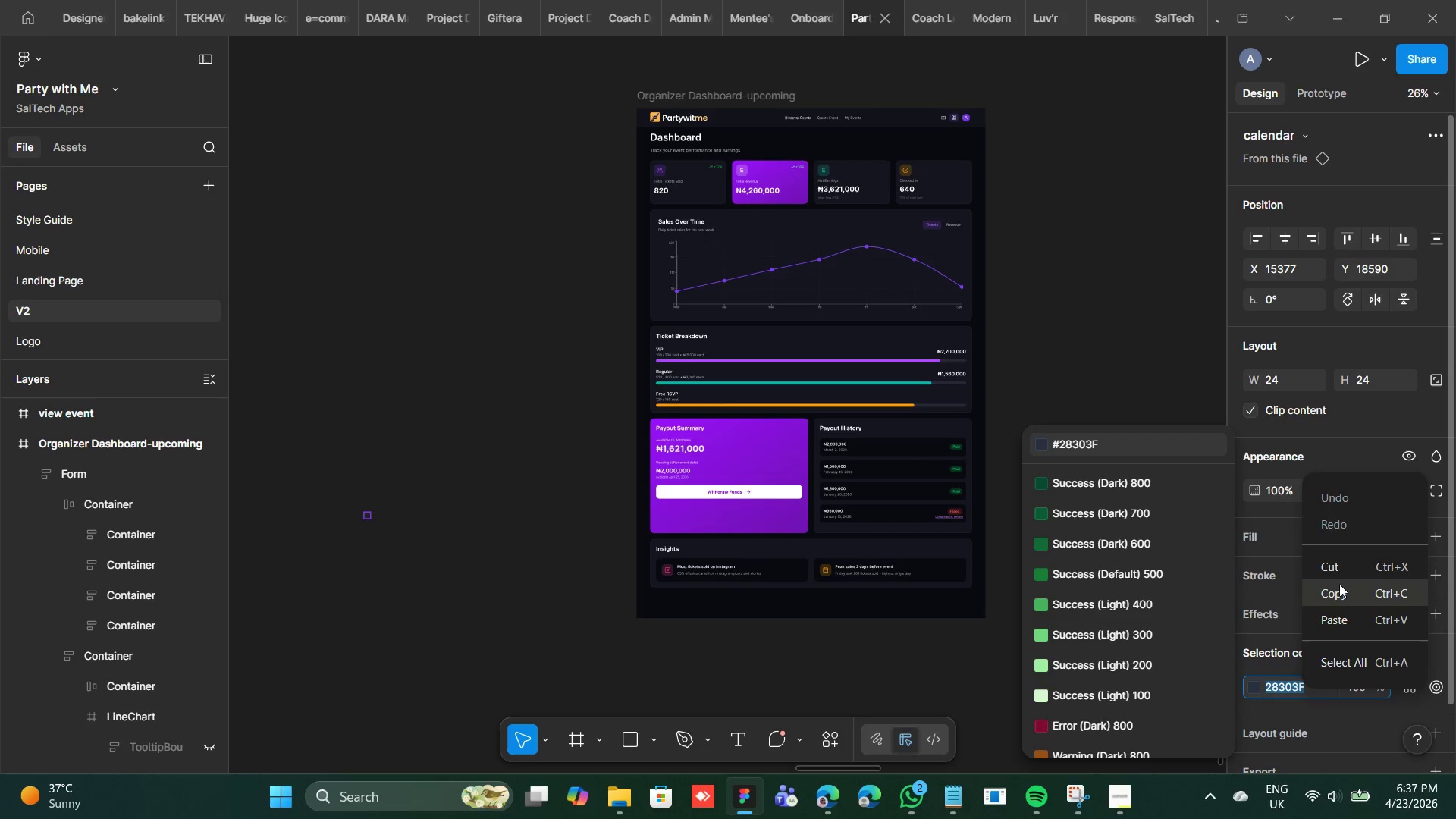 
left_click([1344, 610])
 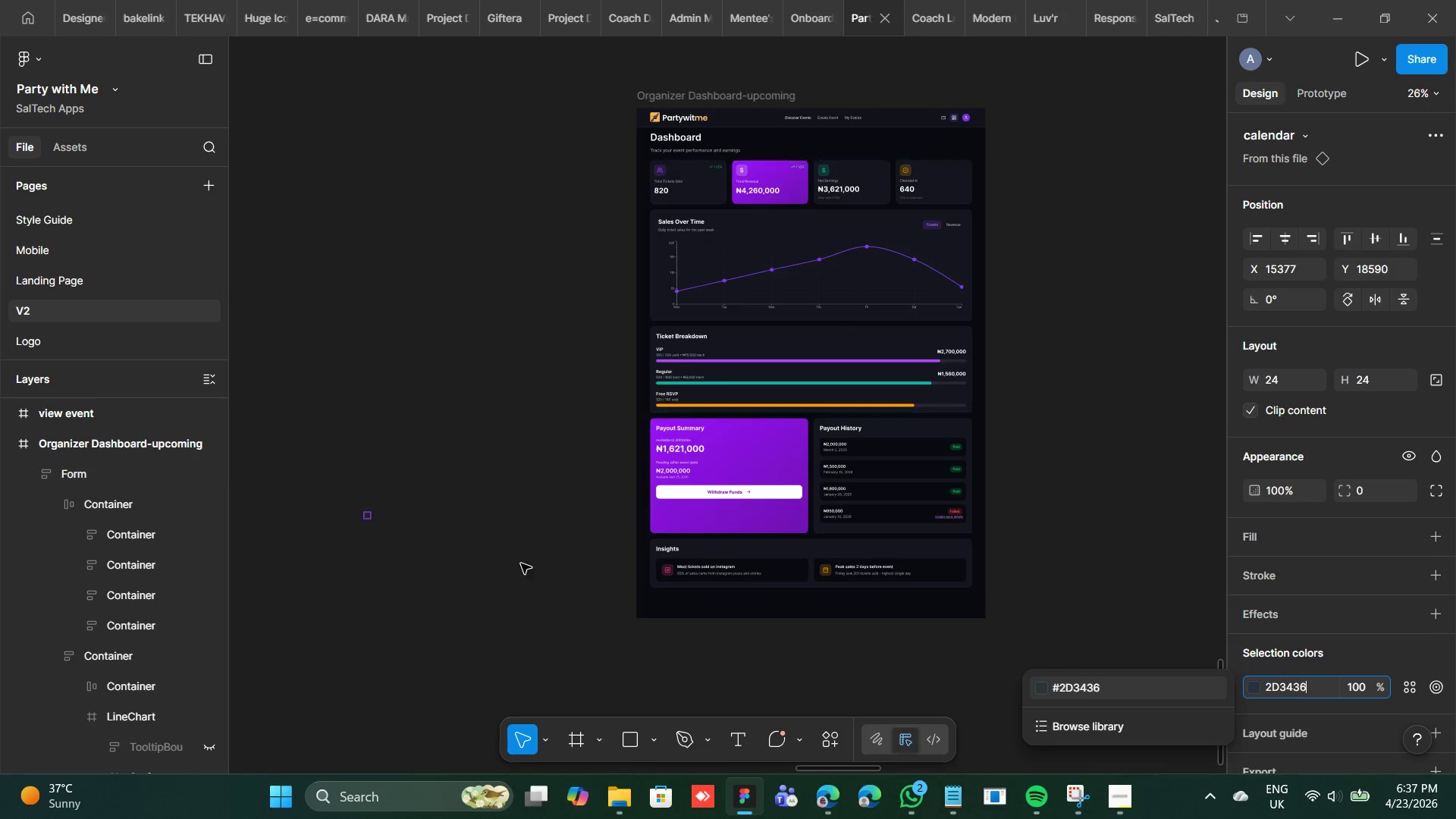 
left_click([437, 535])
 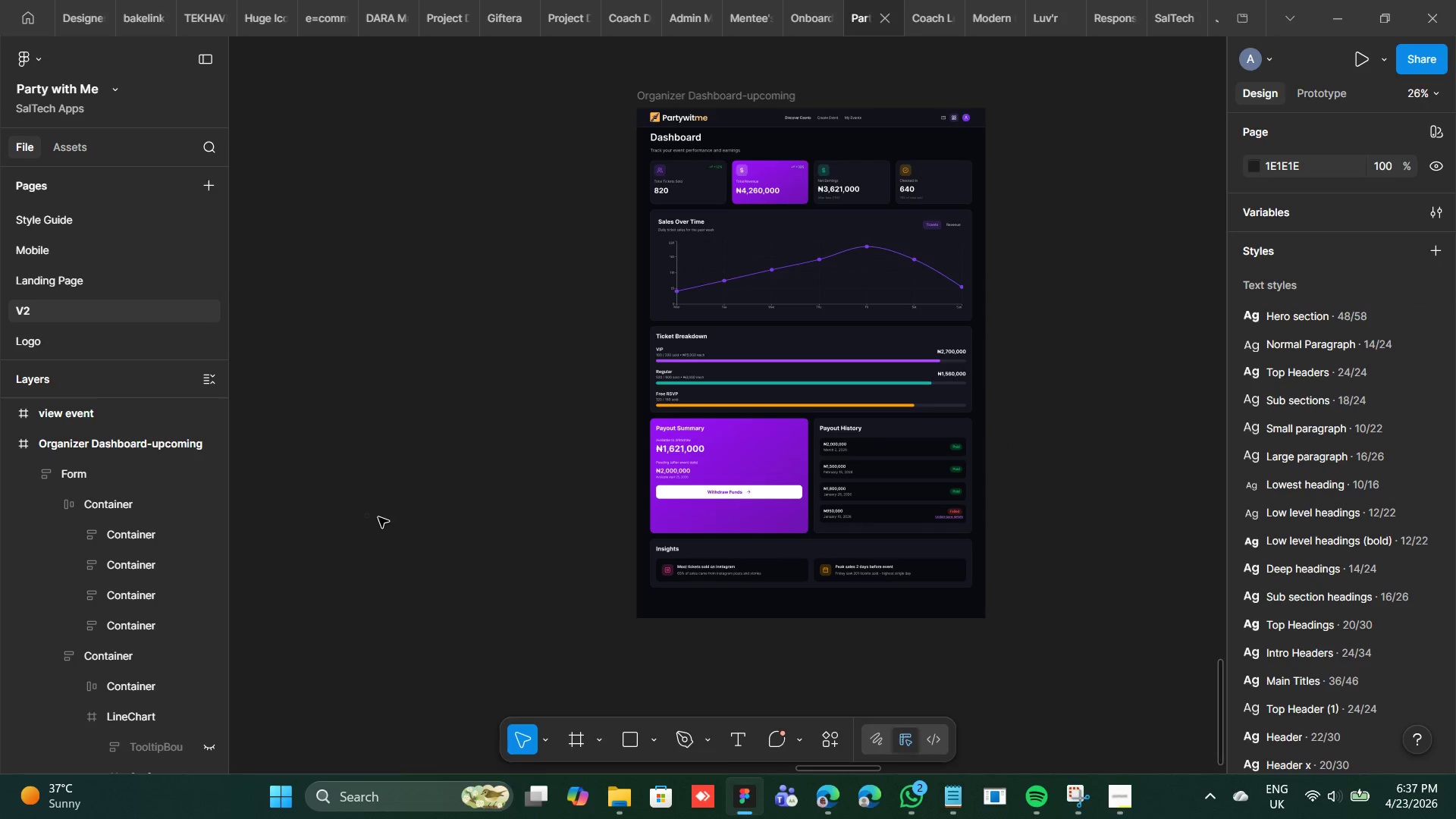 
left_click([373, 519])
 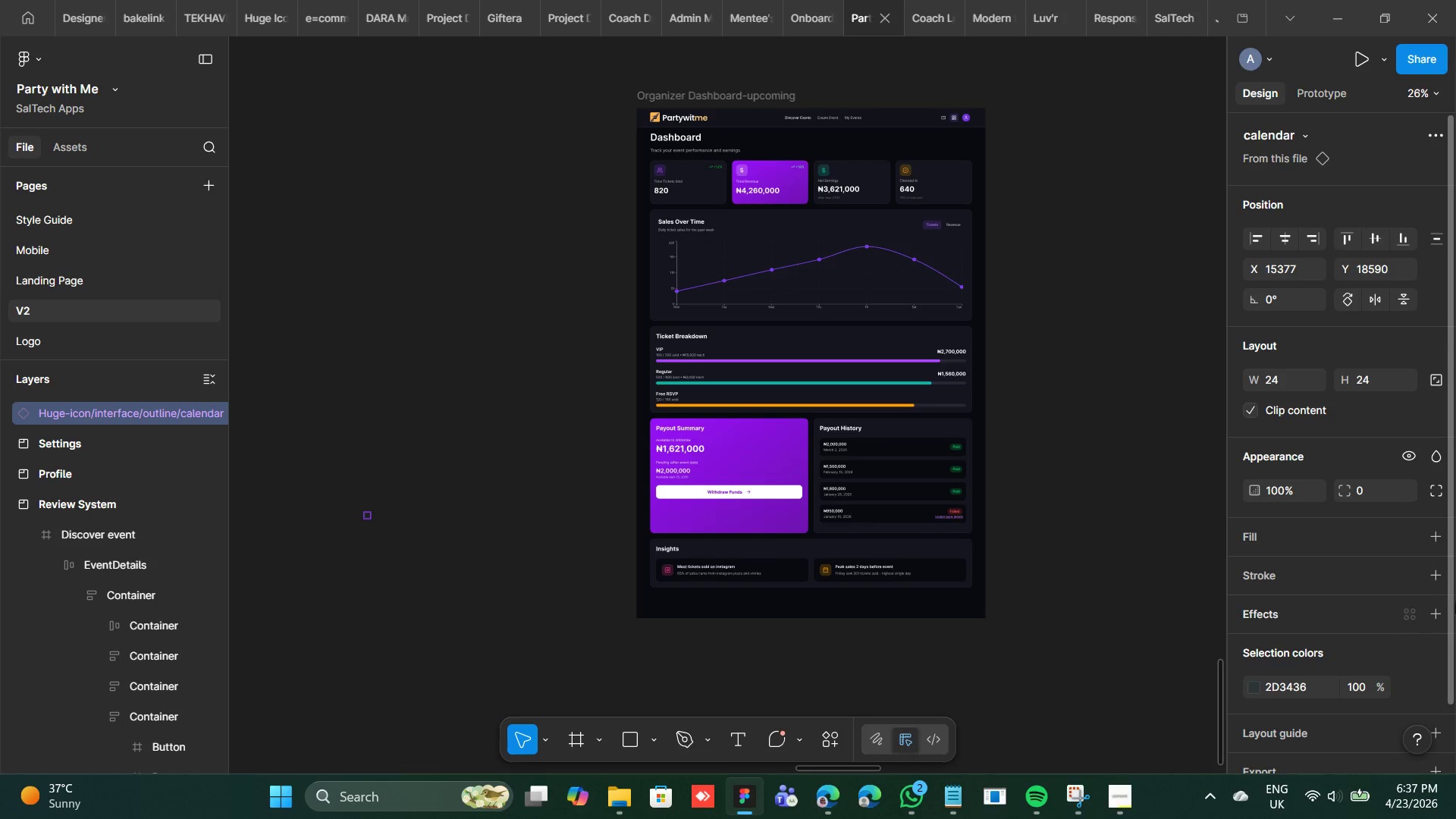 
scroll: coordinate [1302, 649], scroll_direction: down, amount: 8.0
 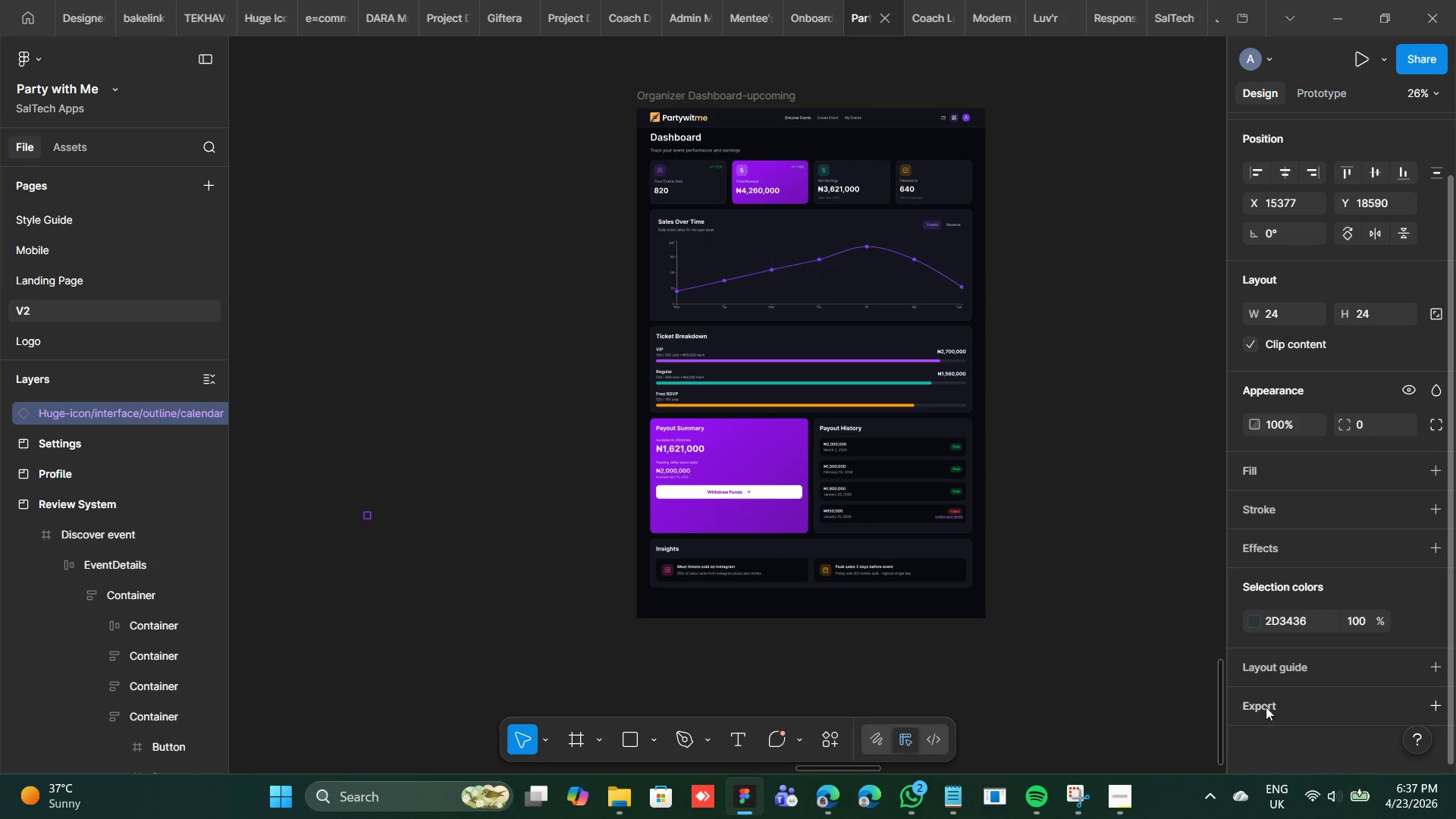 
left_click([1272, 692])
 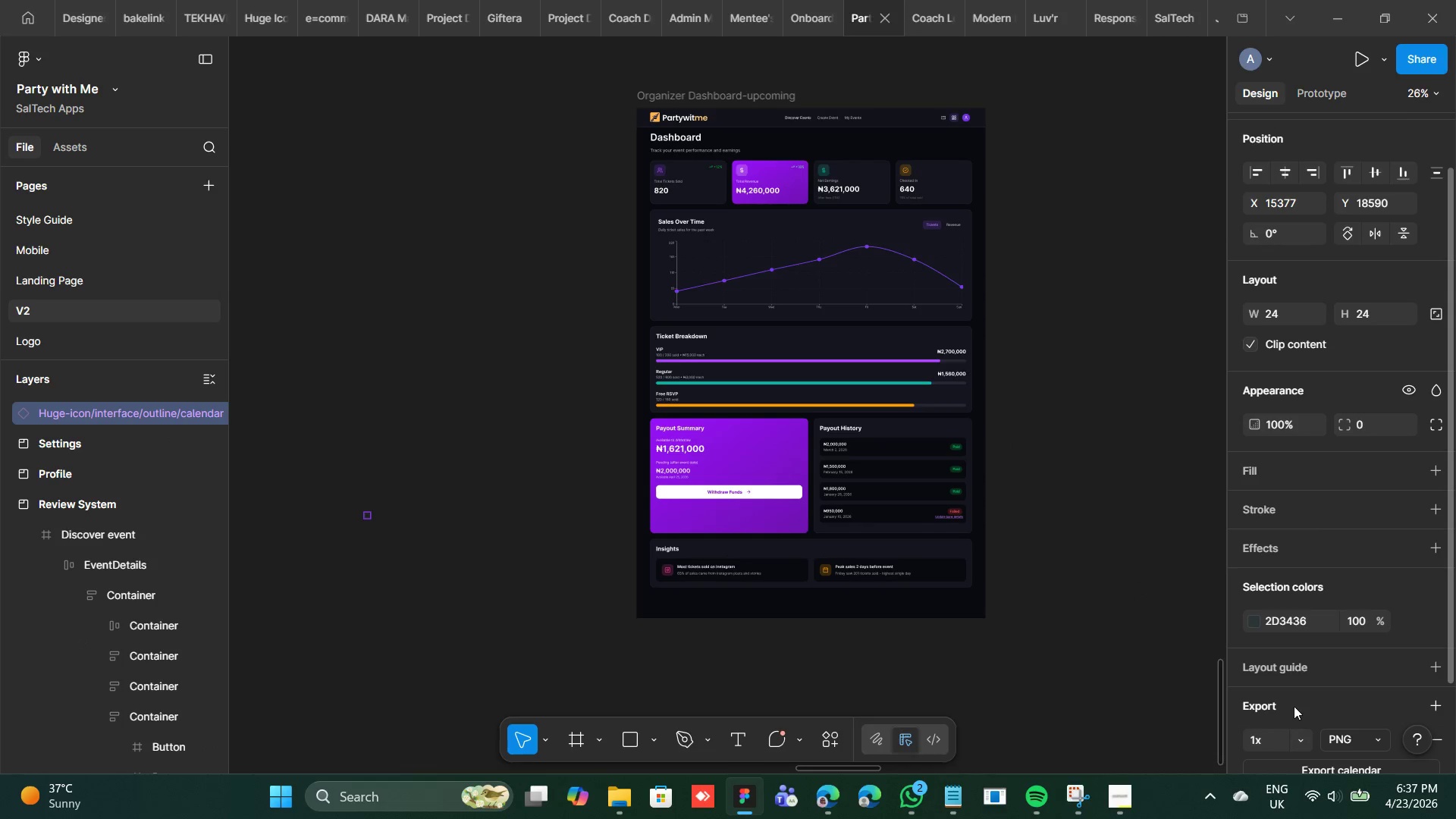 
scroll: coordinate [1294, 701], scroll_direction: down, amount: 4.0
 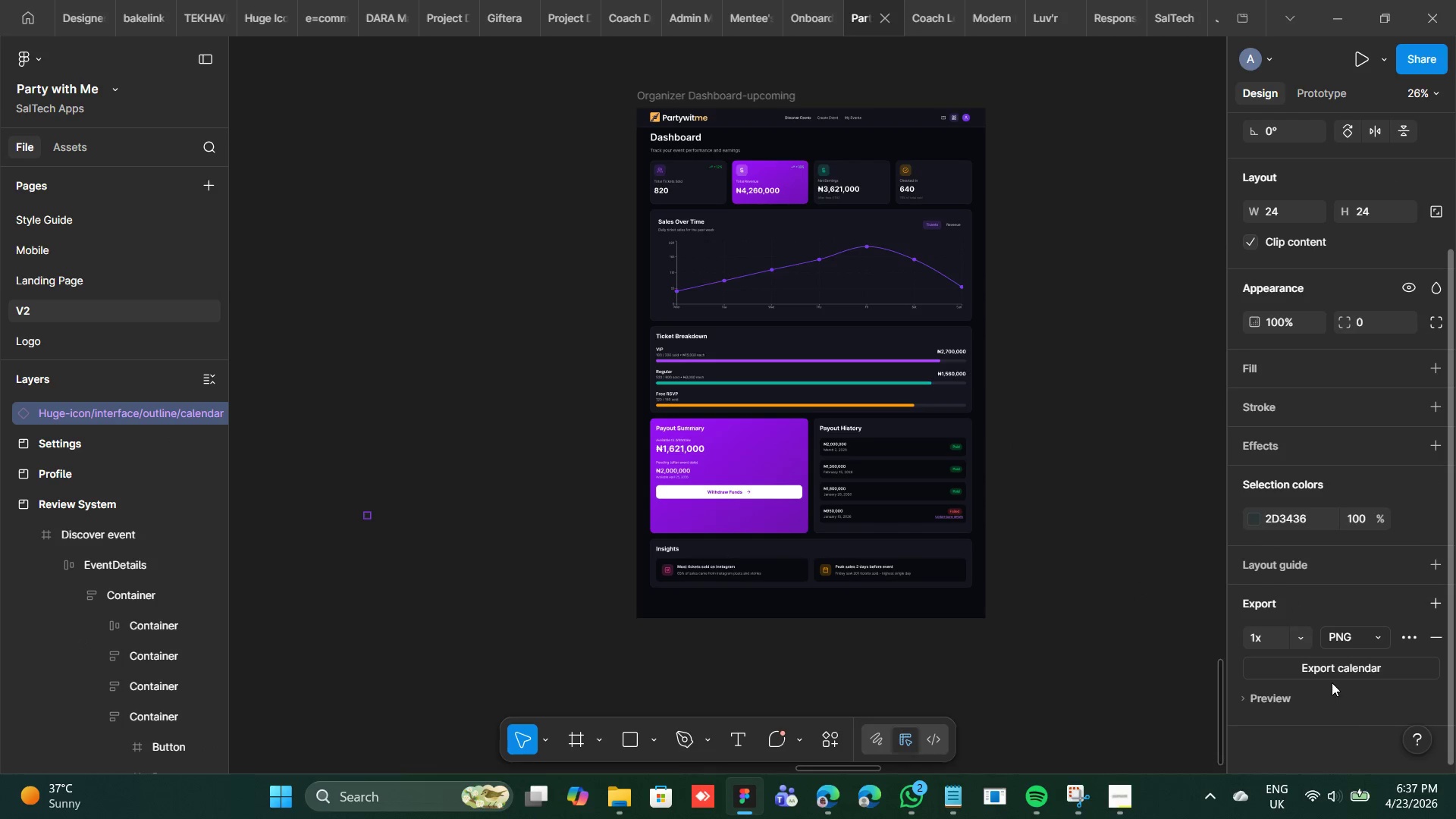 
left_click([1333, 667])
 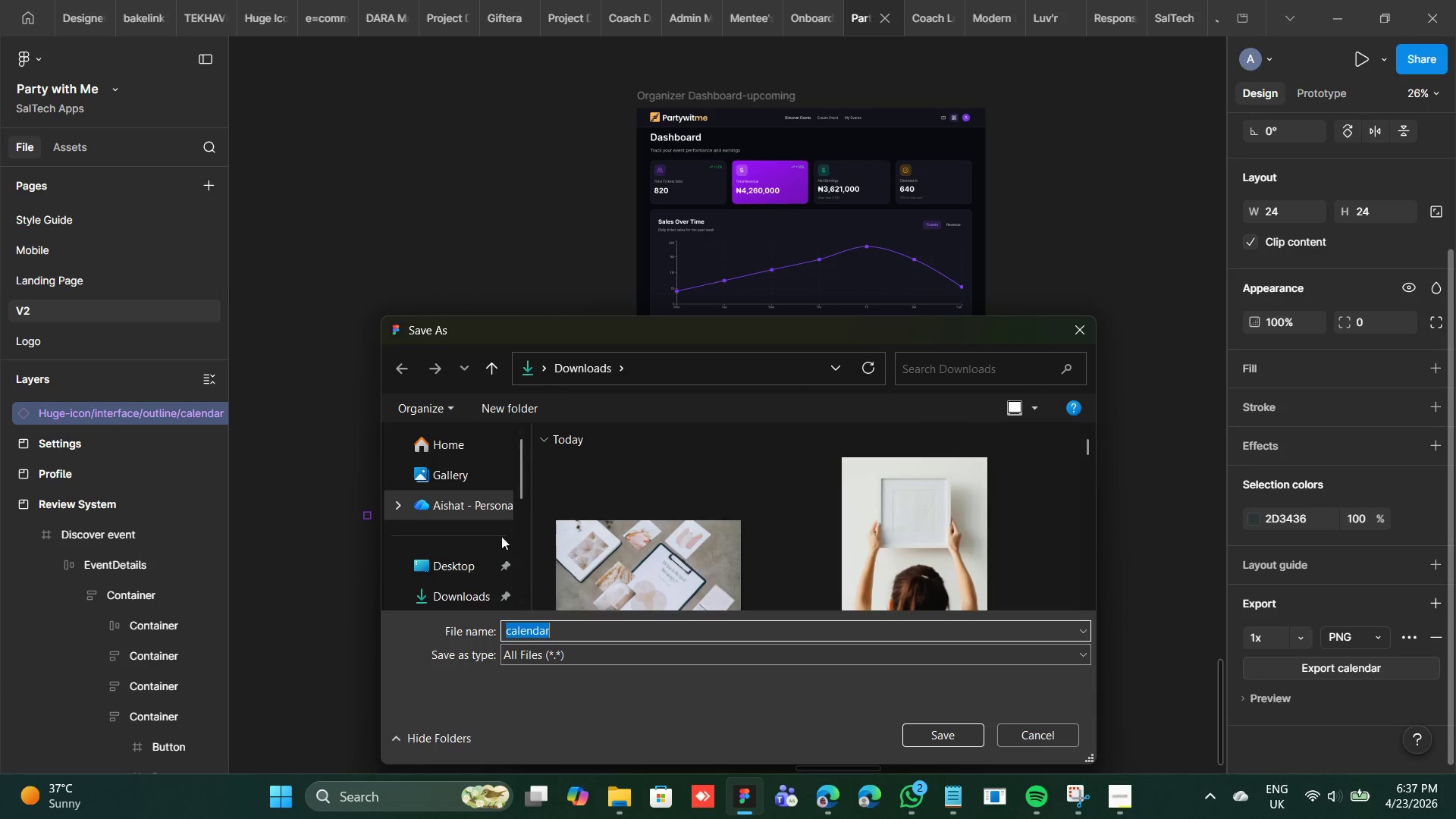 
left_click([468, 593])
 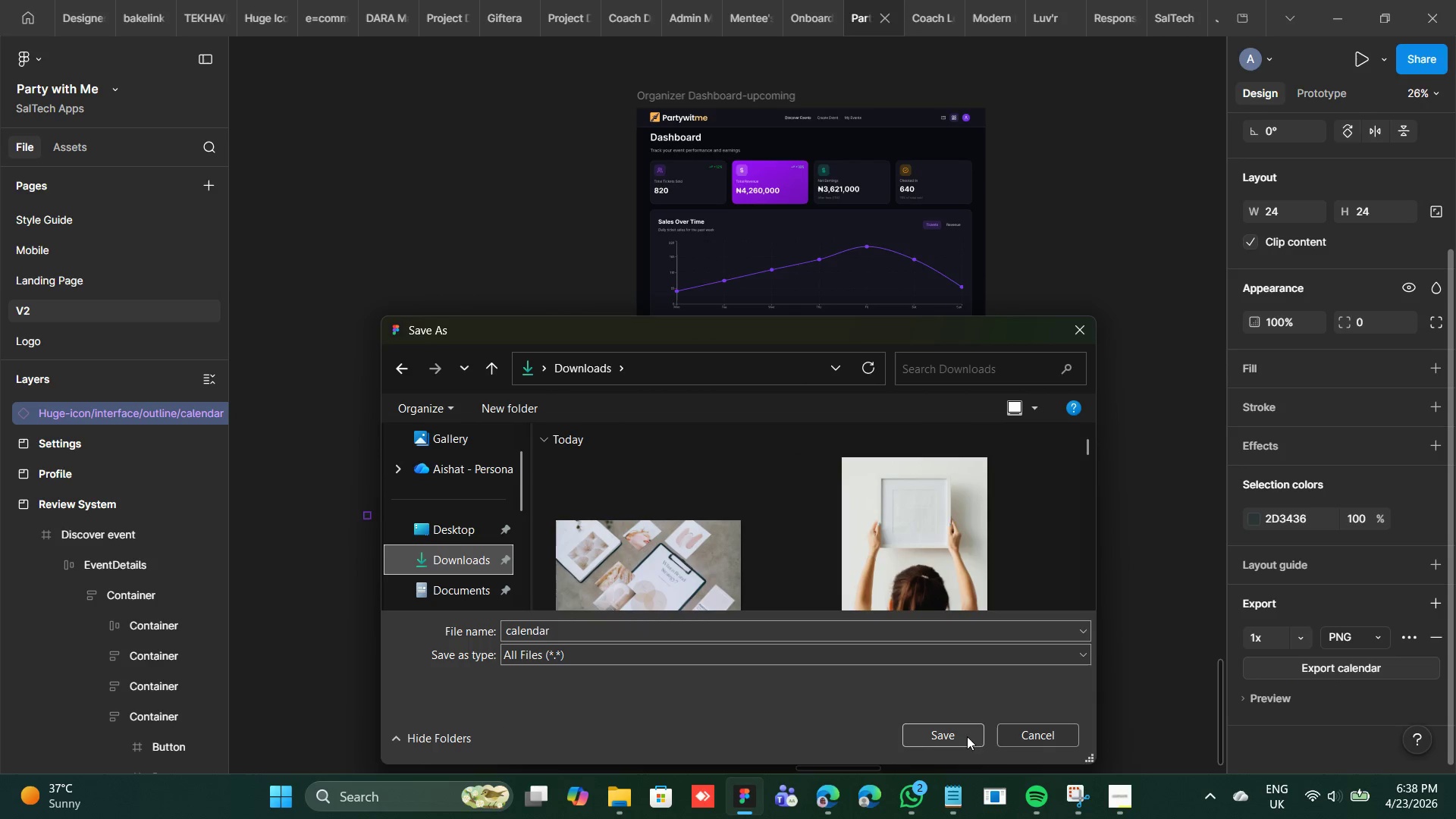 
left_click([945, 742])
 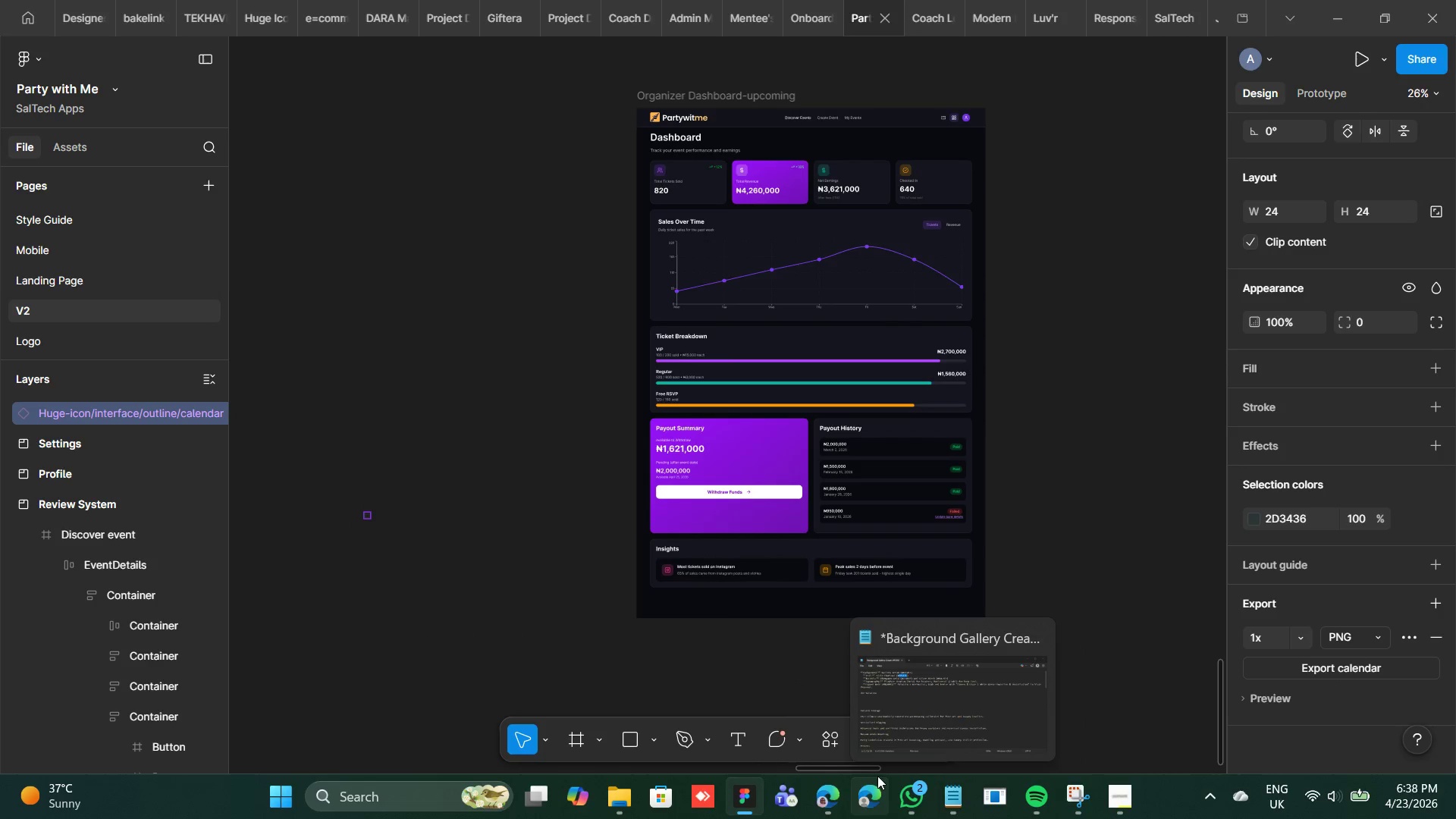 
left_click([837, 793])
 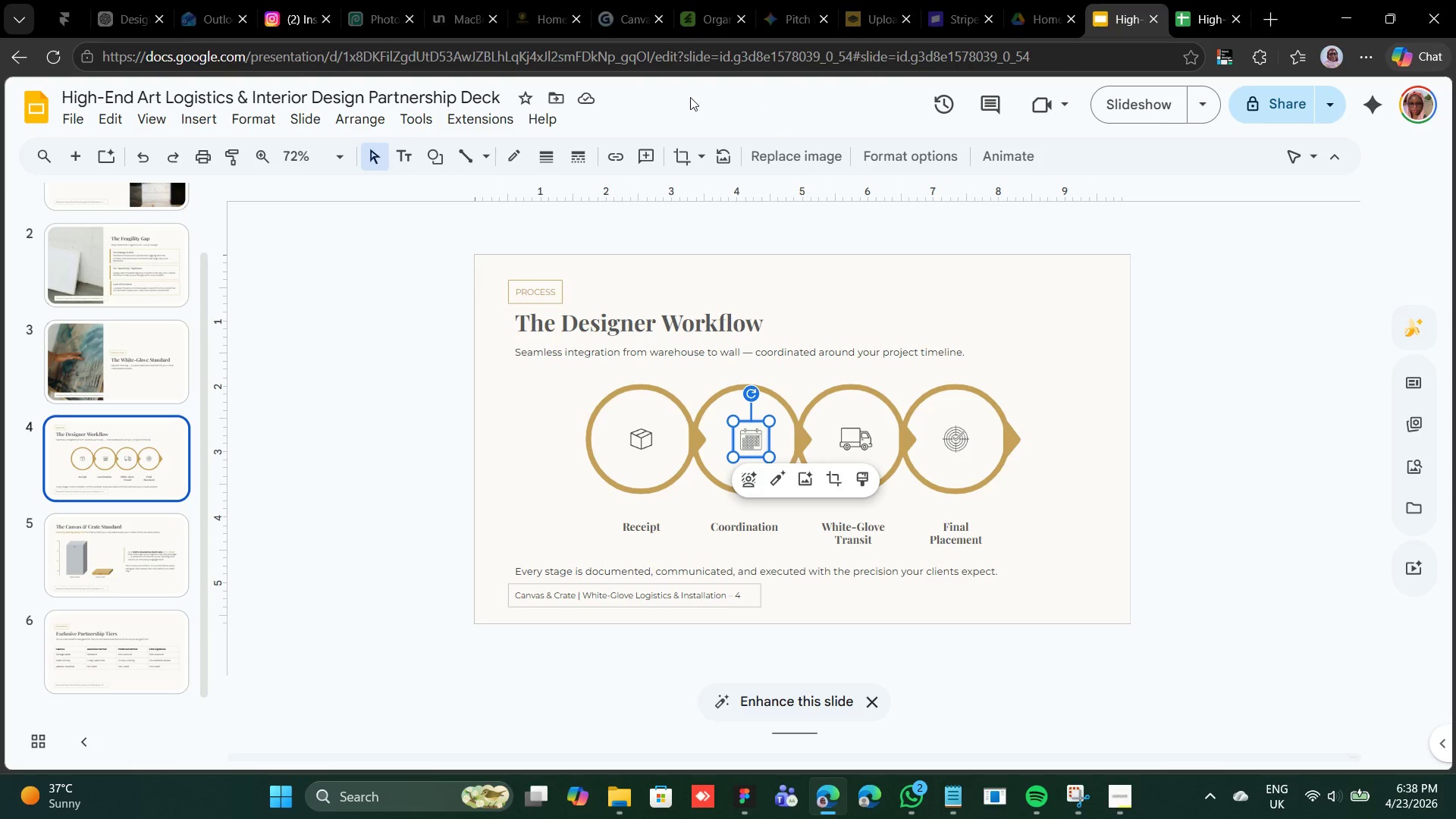 
left_click([835, 161])
 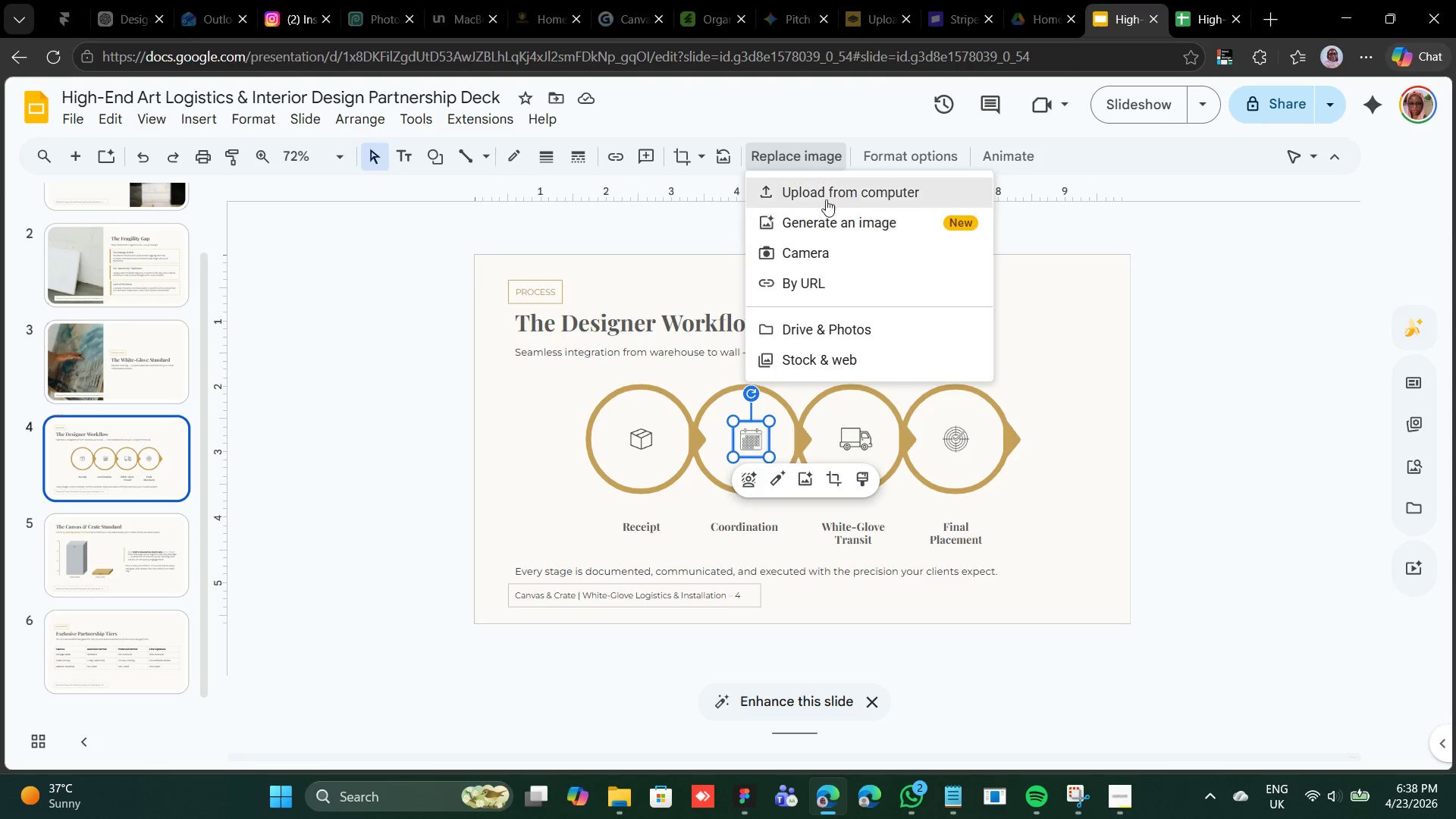 
left_click([831, 188])
 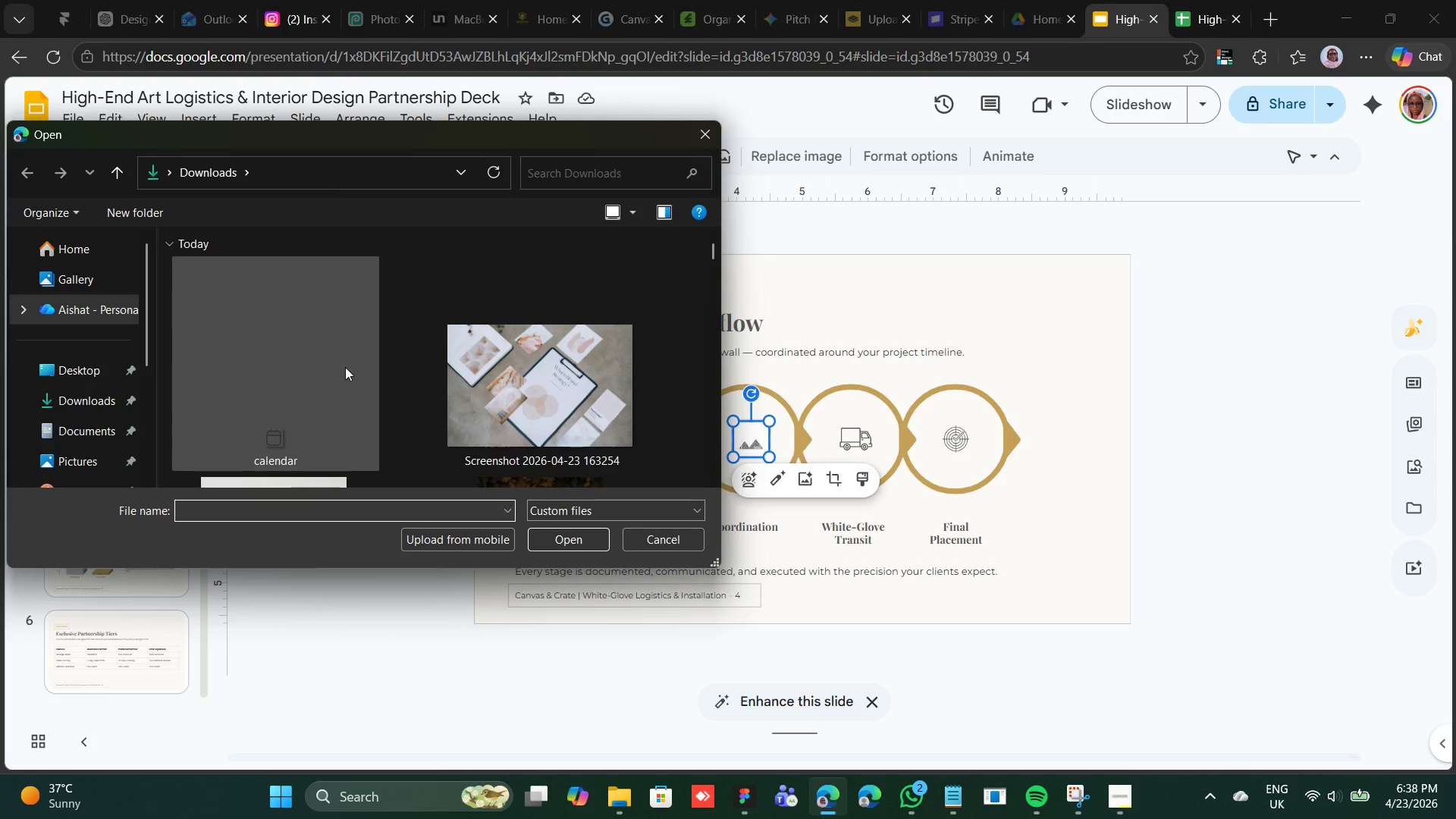 
double_click([344, 367])
 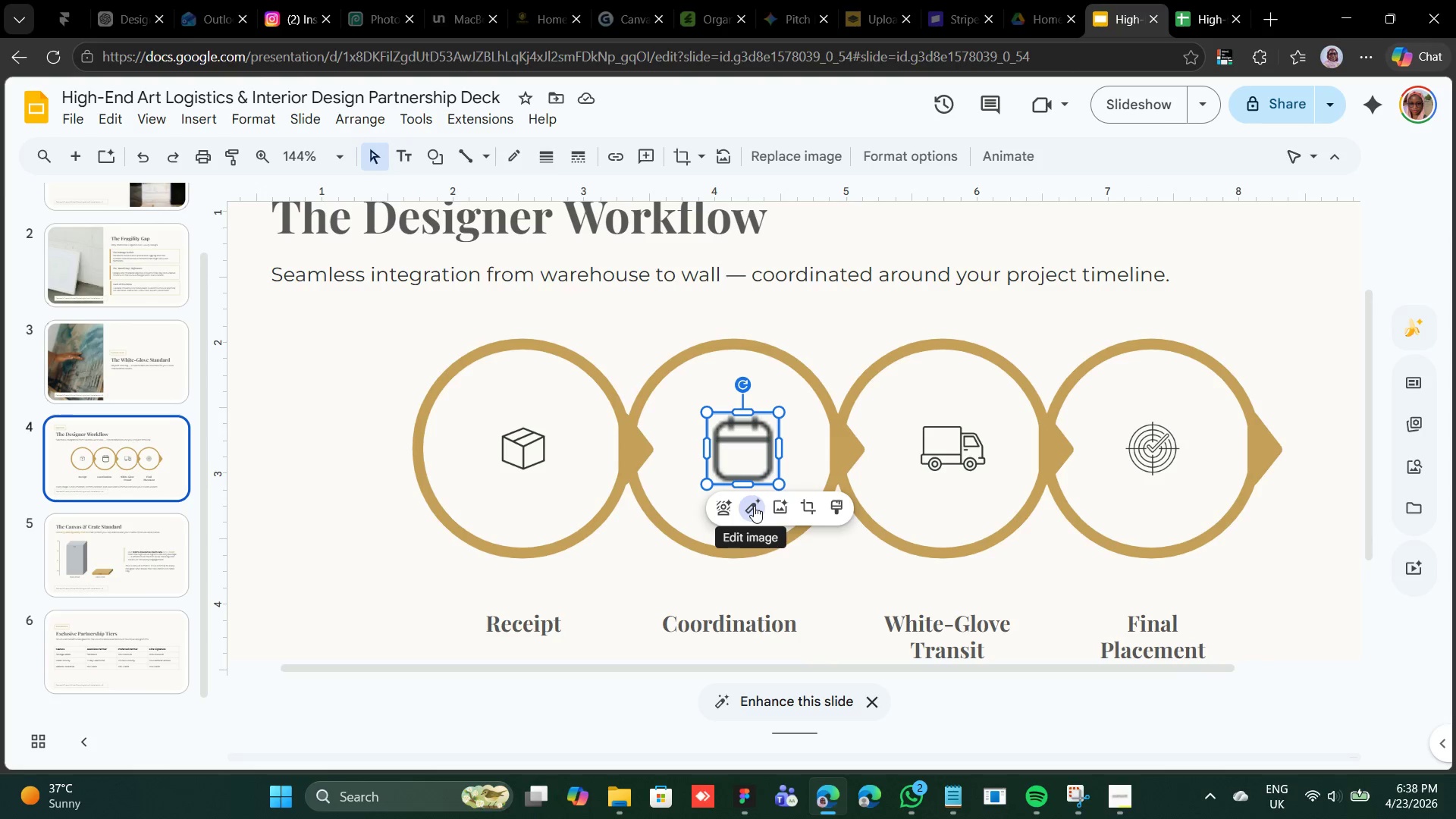 
wait(15.19)
 